 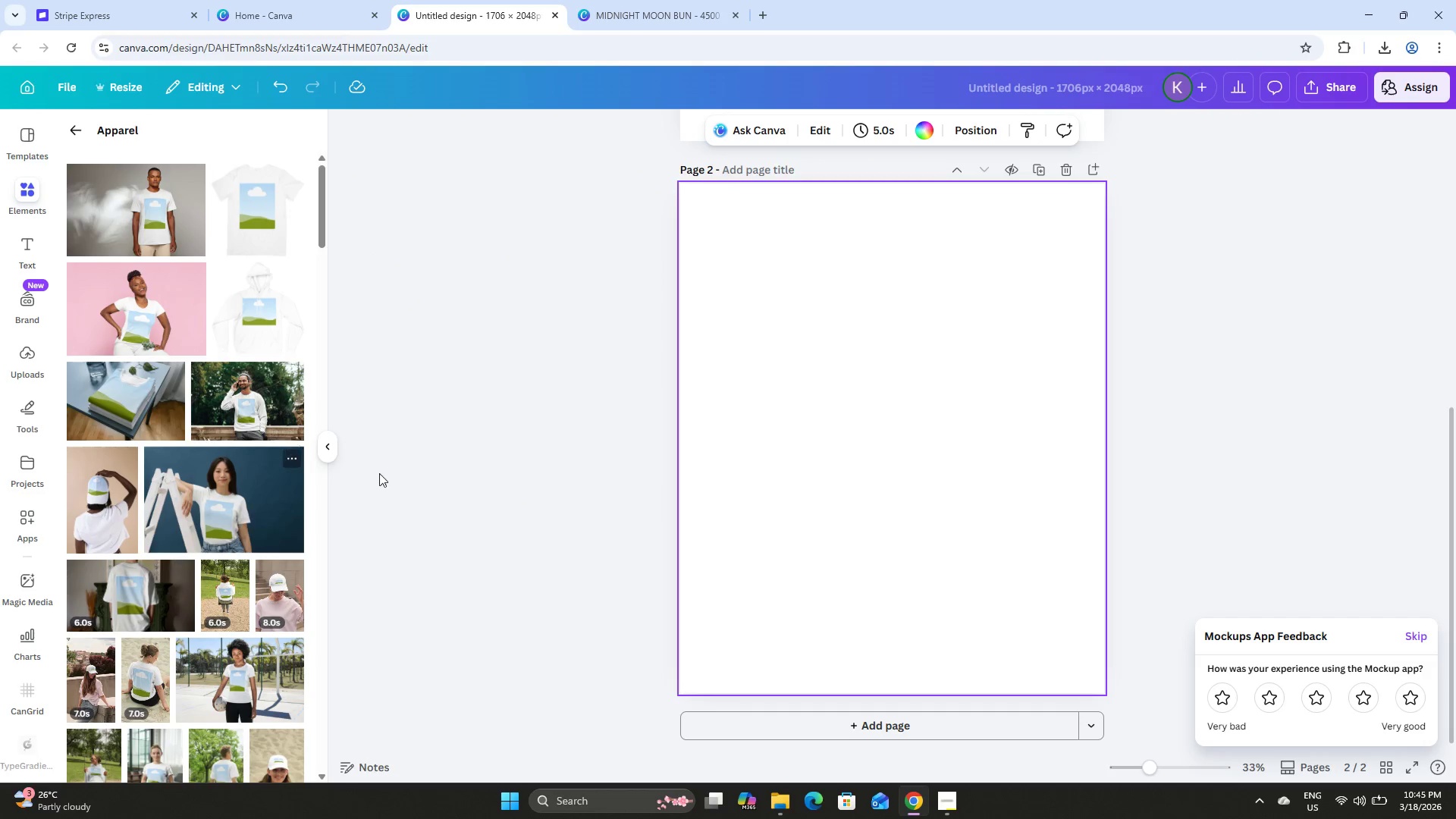 
left_click([917, 356])
 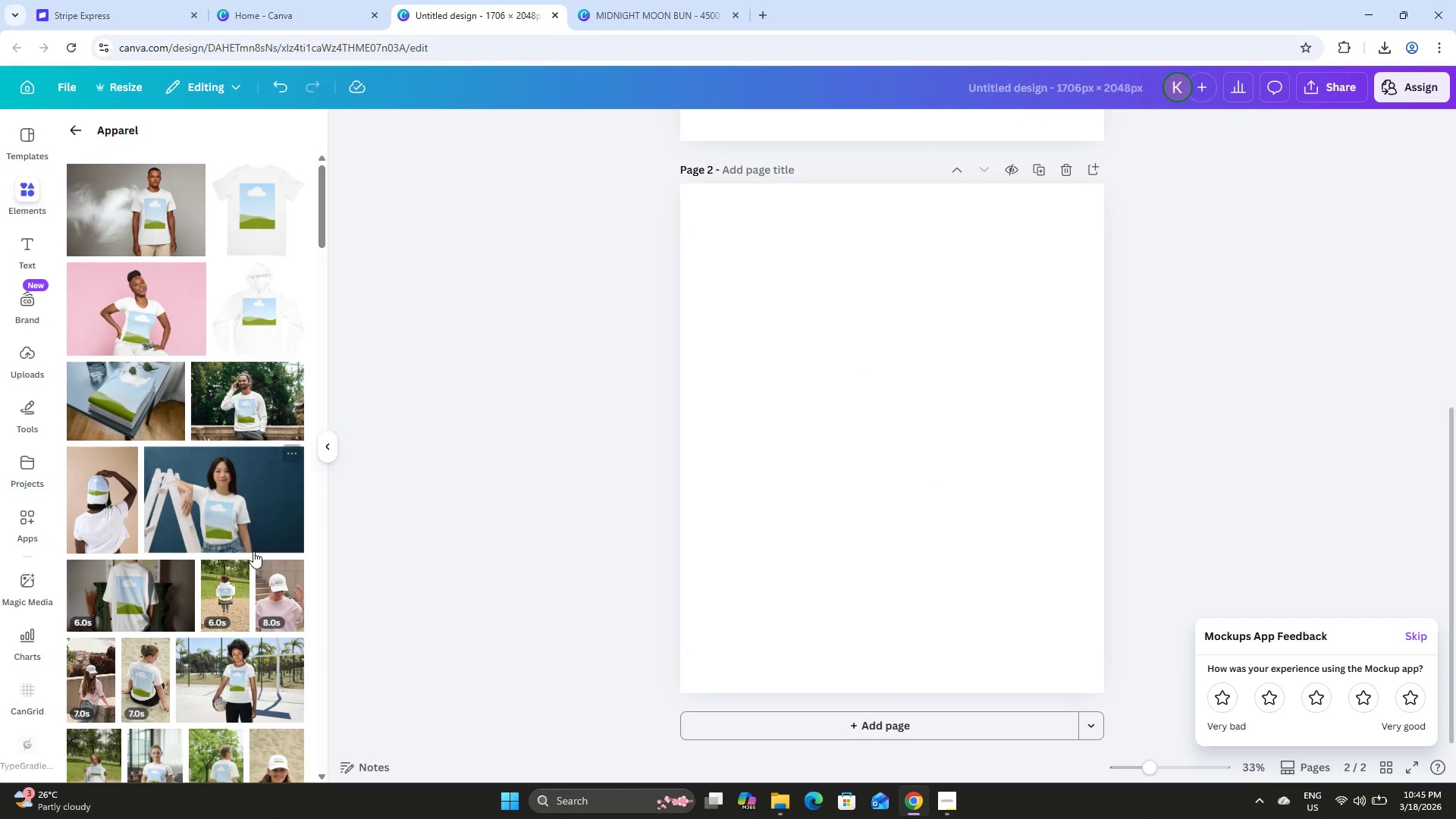 
scroll: coordinate [218, 506], scroll_direction: down, amount: 18.0
 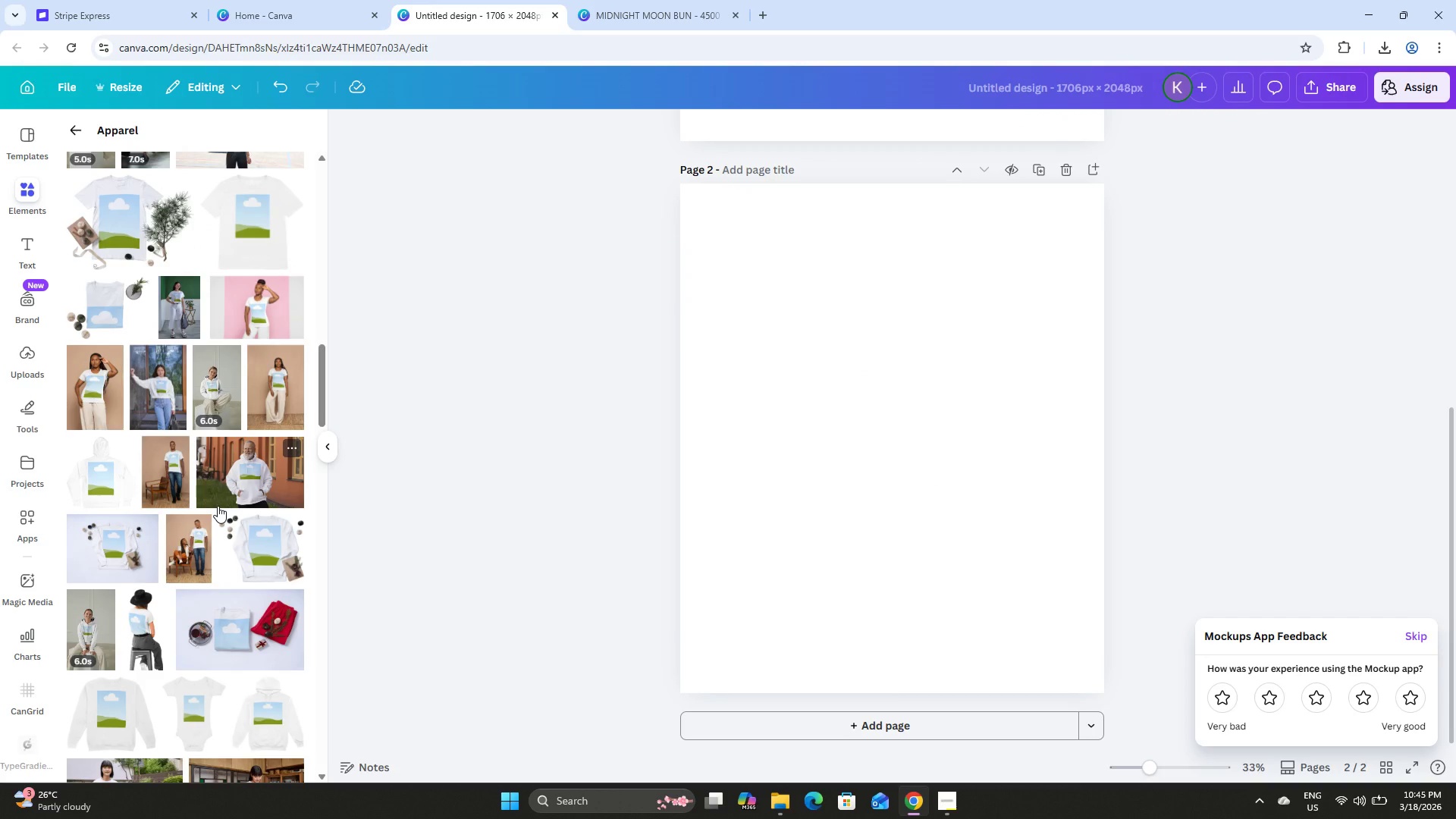 
scroll: coordinate [222, 509], scroll_direction: up, amount: 19.0
 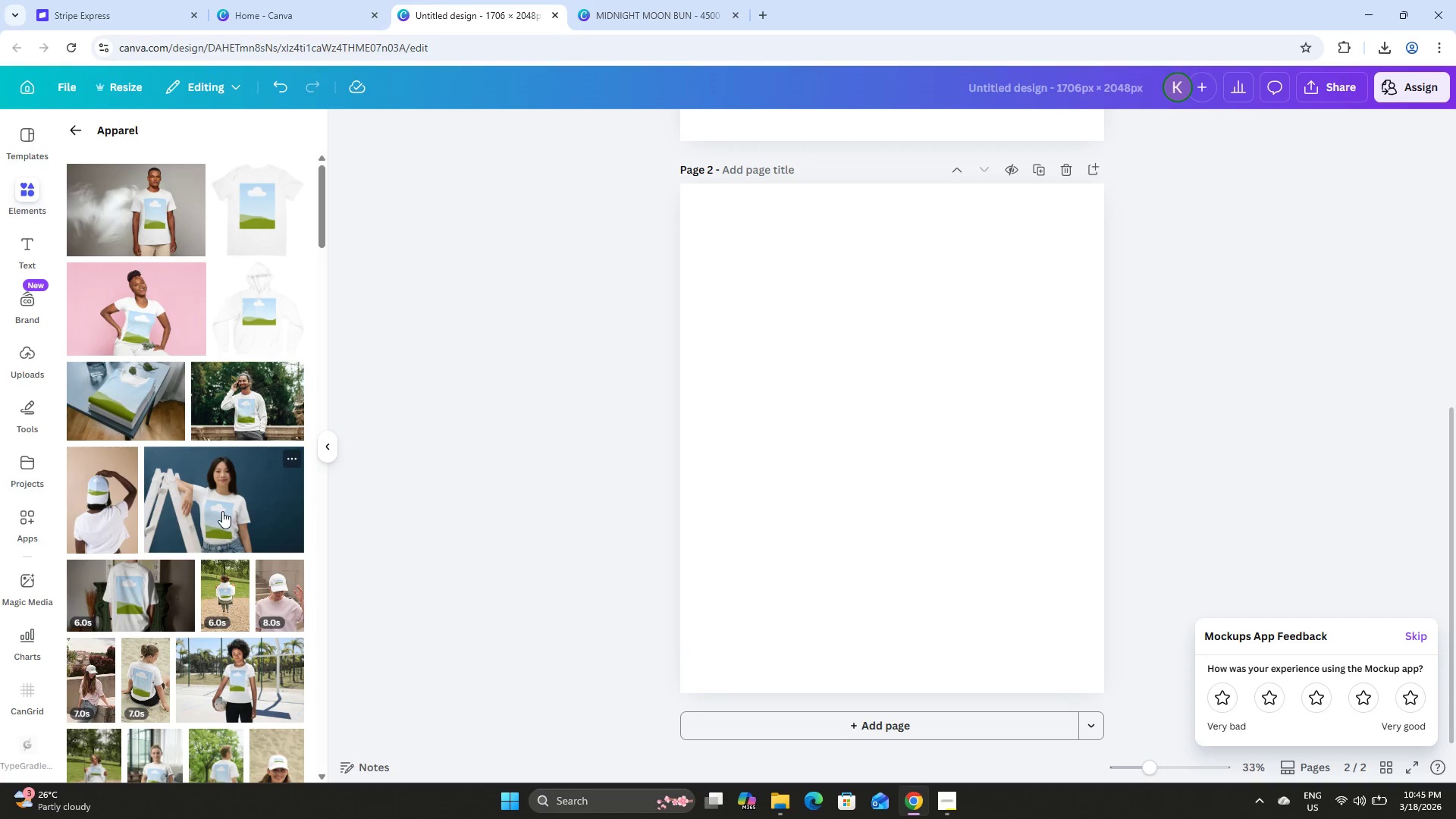 
scroll: coordinate [269, 538], scroll_direction: down, amount: 12.0
 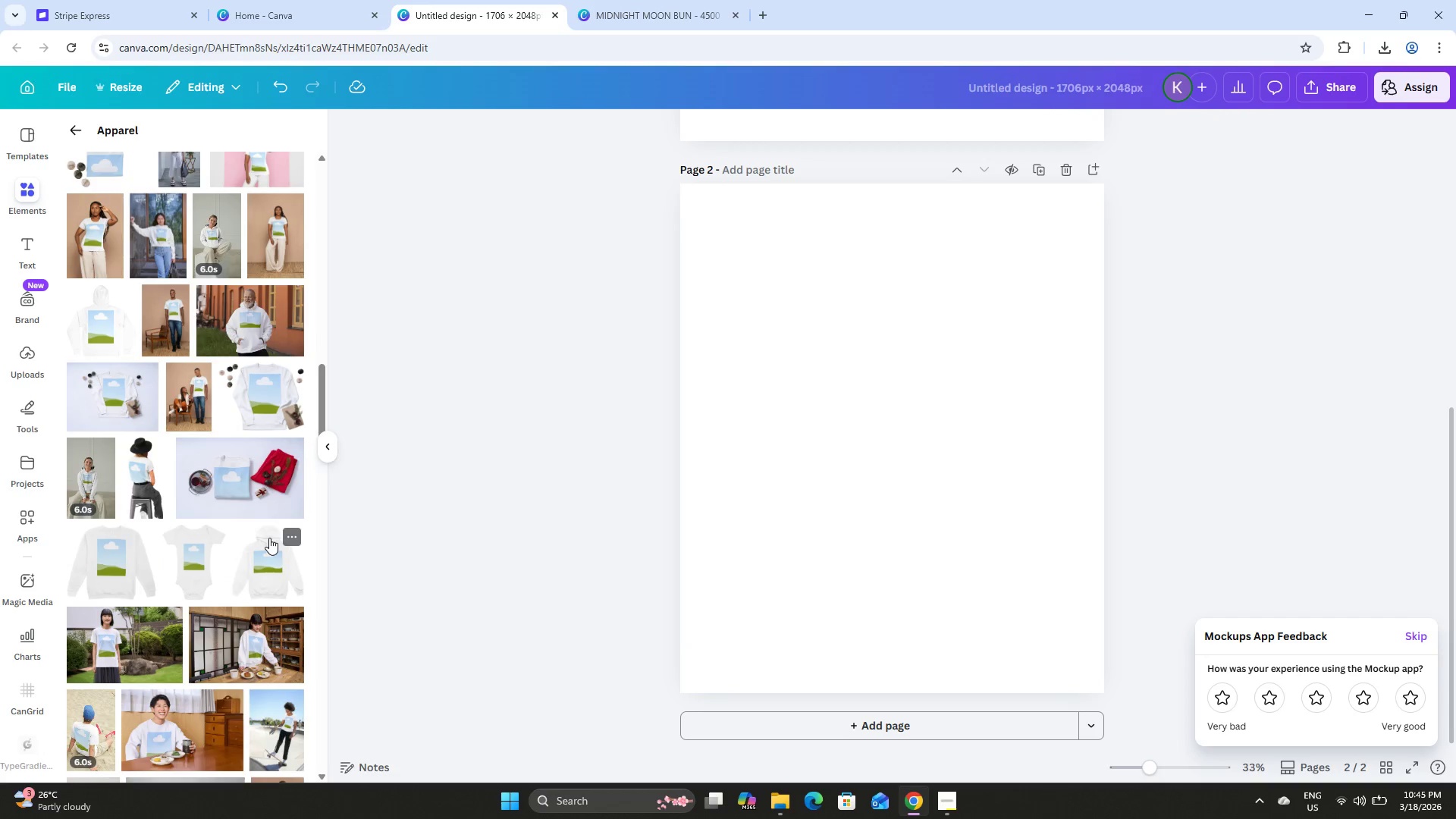 
scroll: coordinate [260, 579], scroll_direction: down, amount: 10.0
 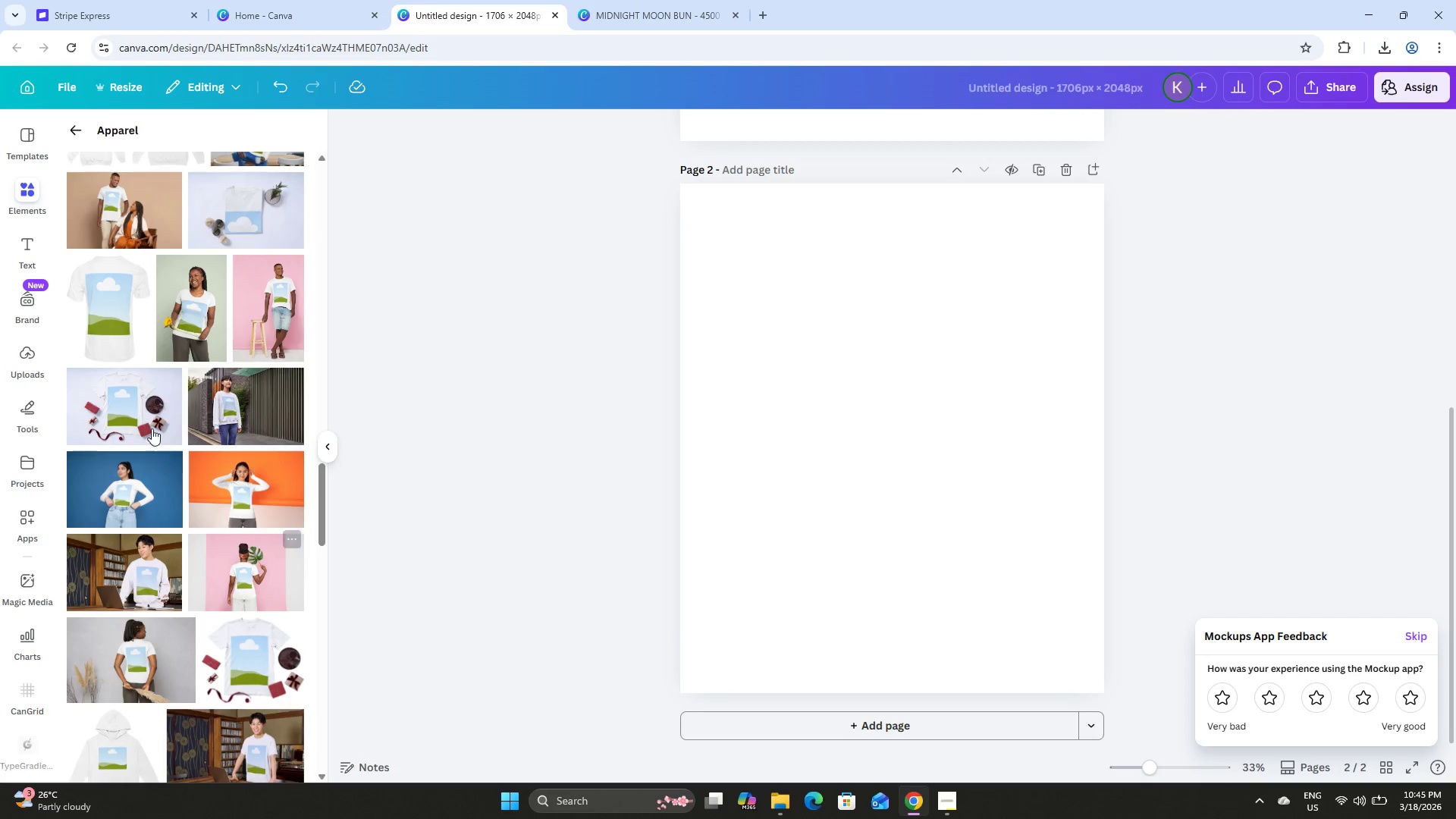 
left_click([117, 323])
 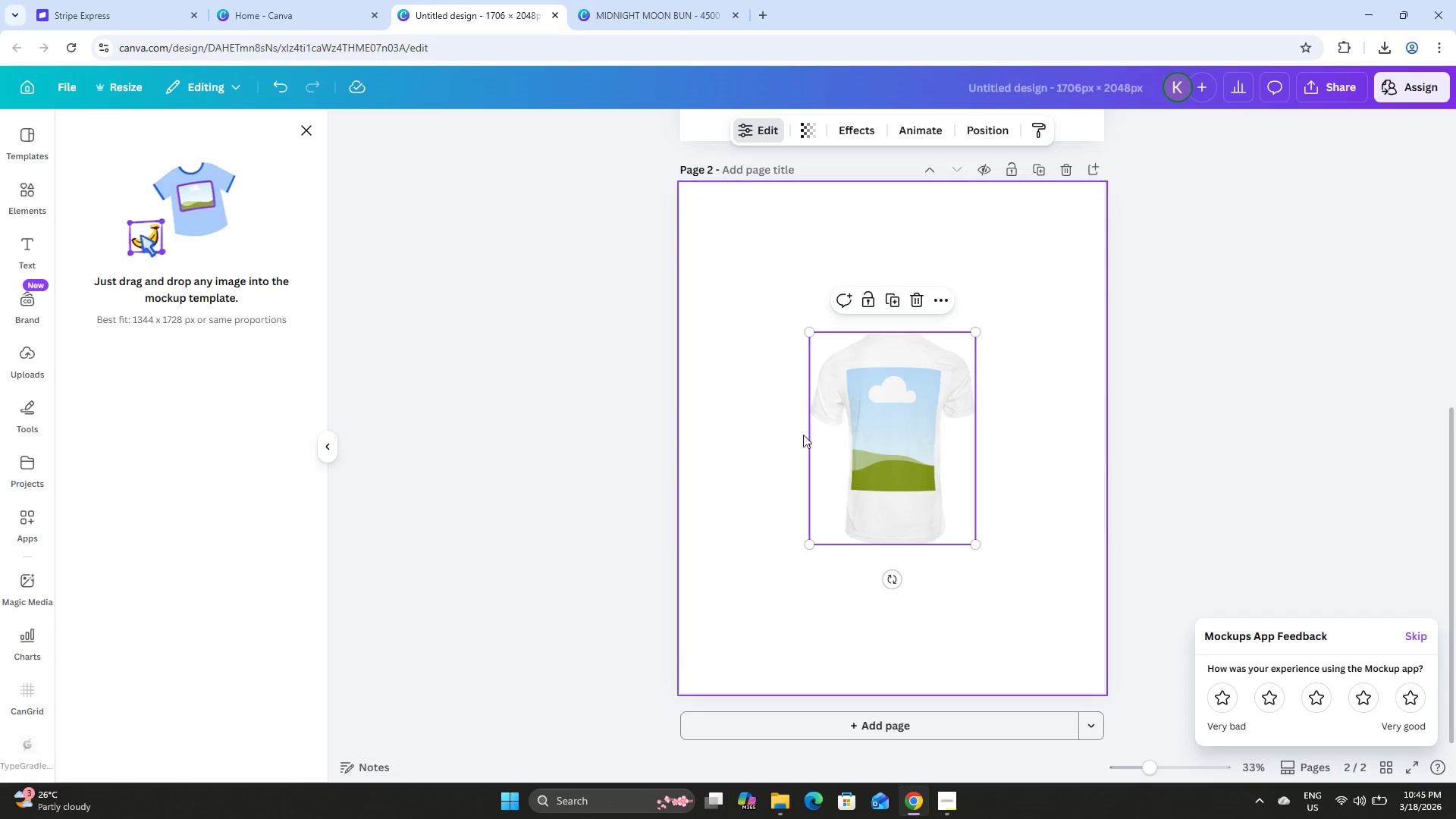 
left_click_drag(start_coordinate=[916, 475], to_coordinate=[915, 472])
 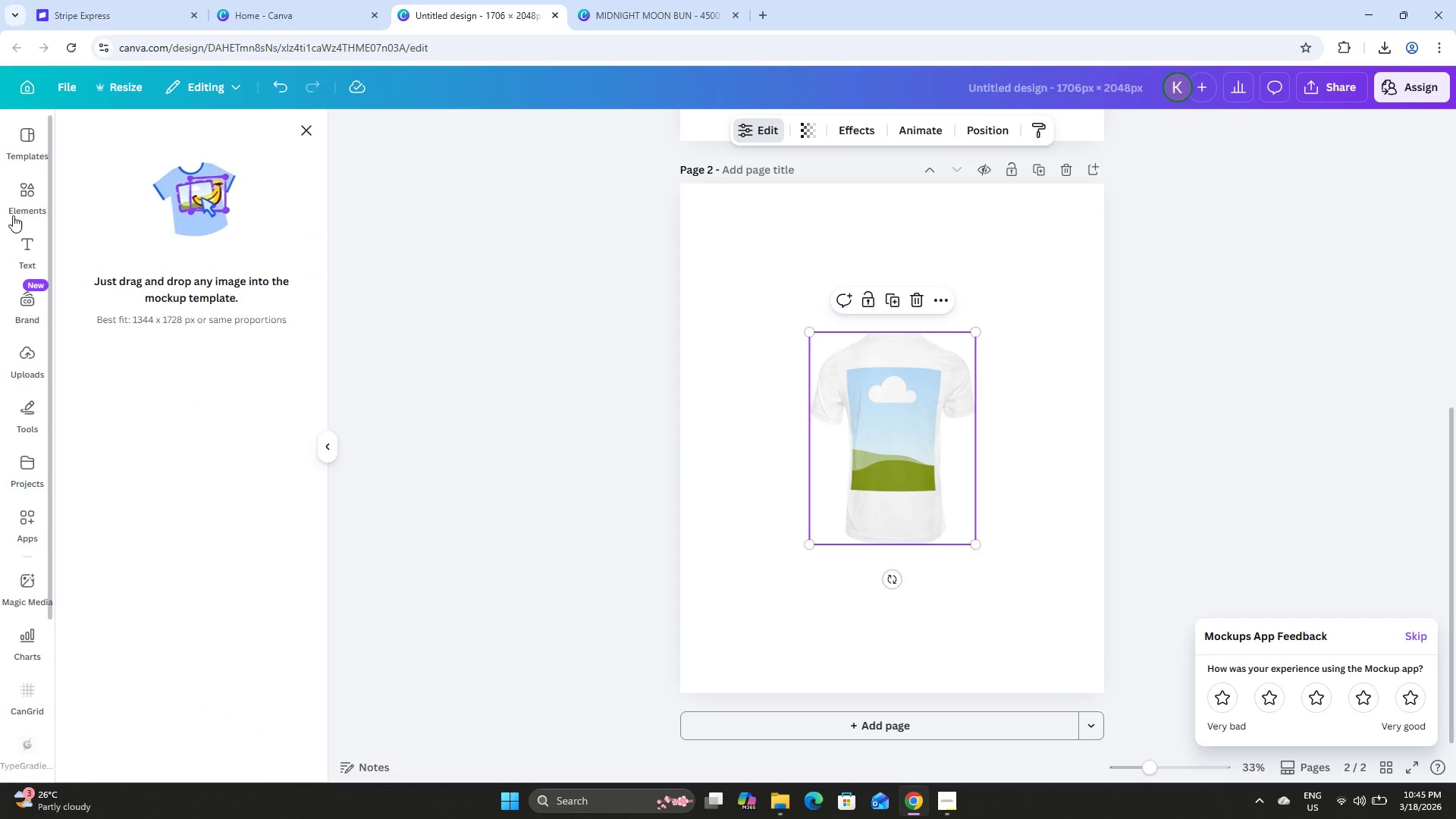 
left_click_drag(start_coordinate=[21, 347], to_coordinate=[21, 351])
 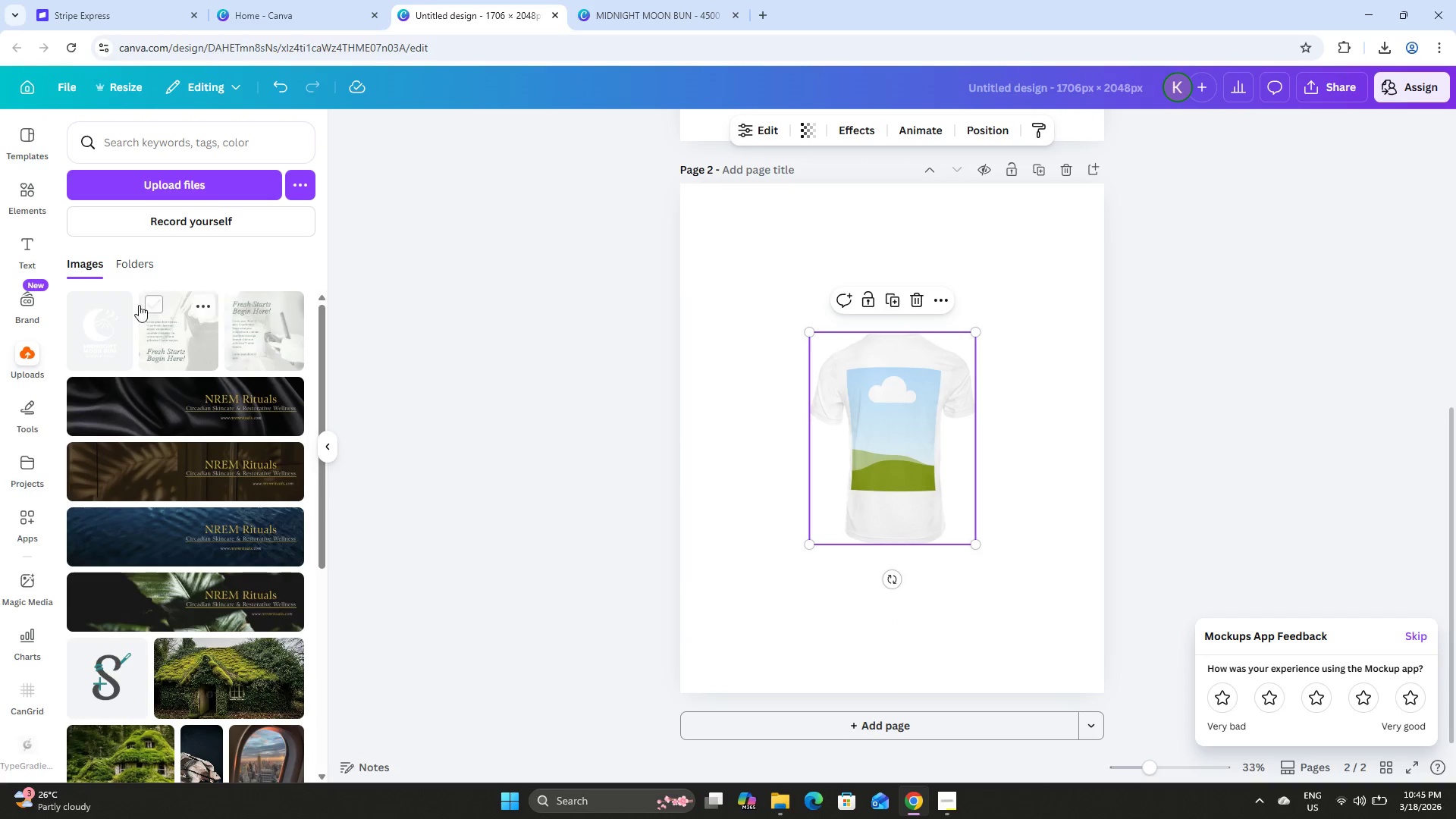 
left_click_drag(start_coordinate=[97, 326], to_coordinate=[890, 416])
 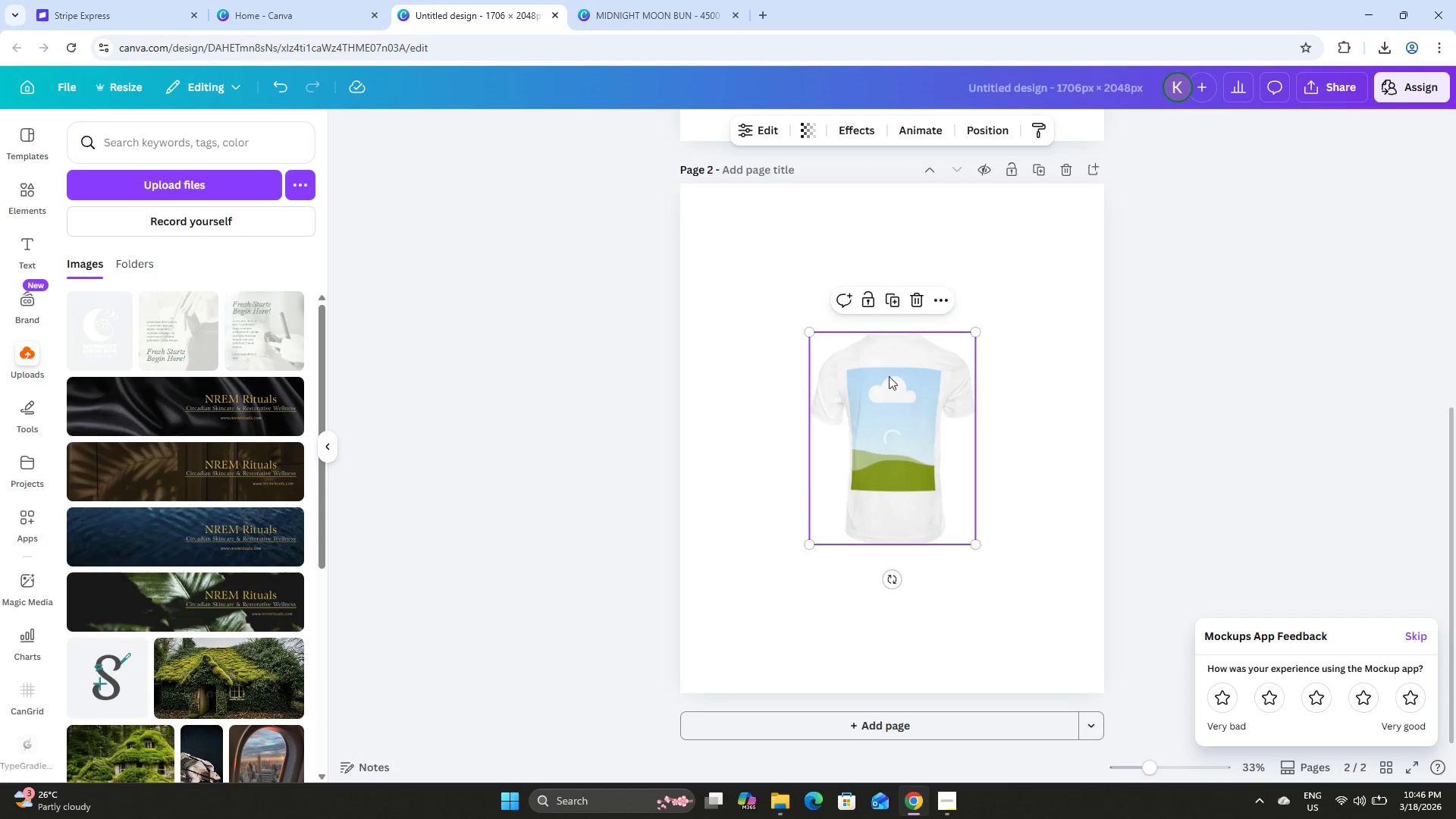 
left_click([763, 128])
 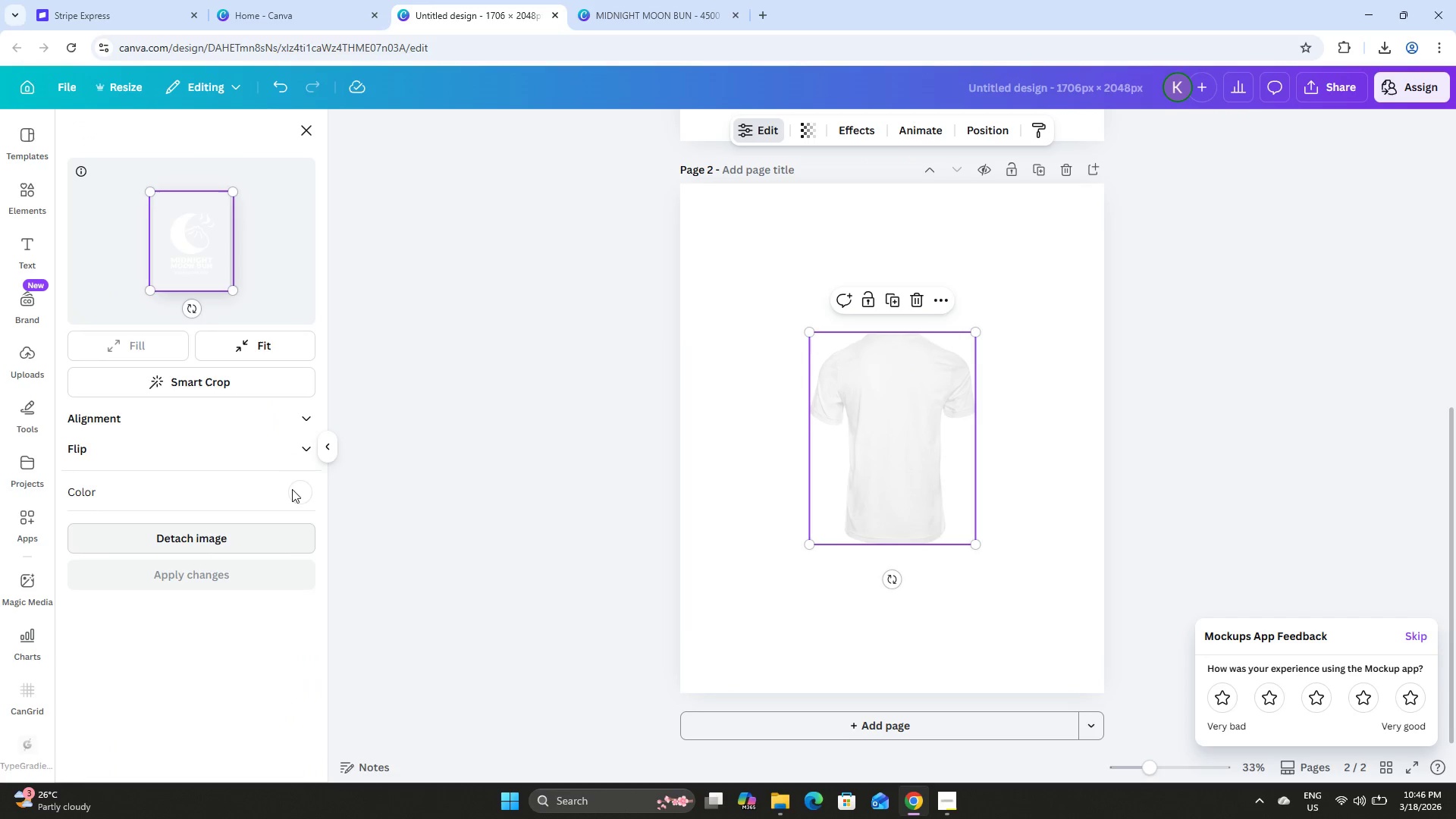 
double_click([300, 491])
 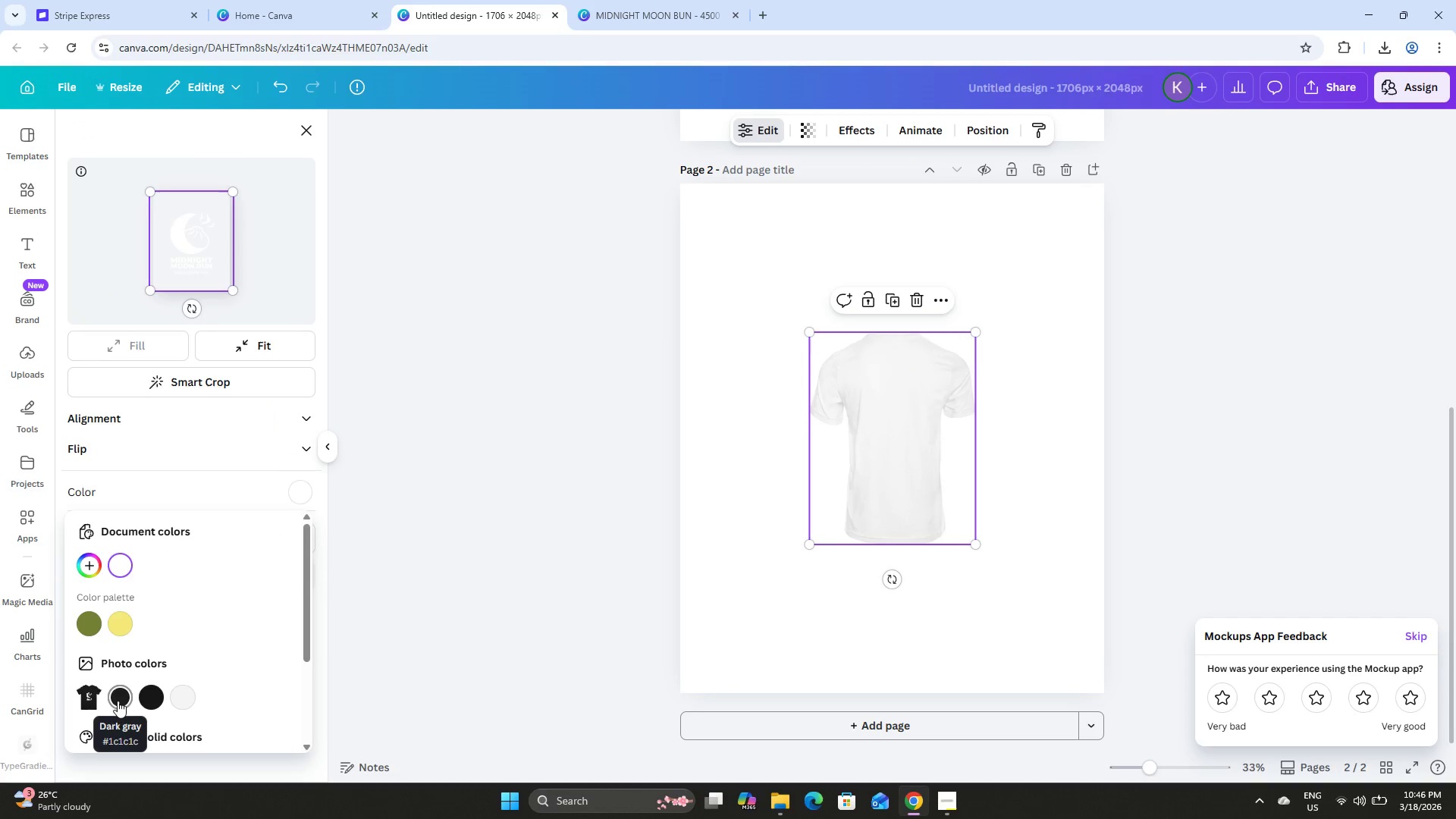 
left_click([122, 695])
 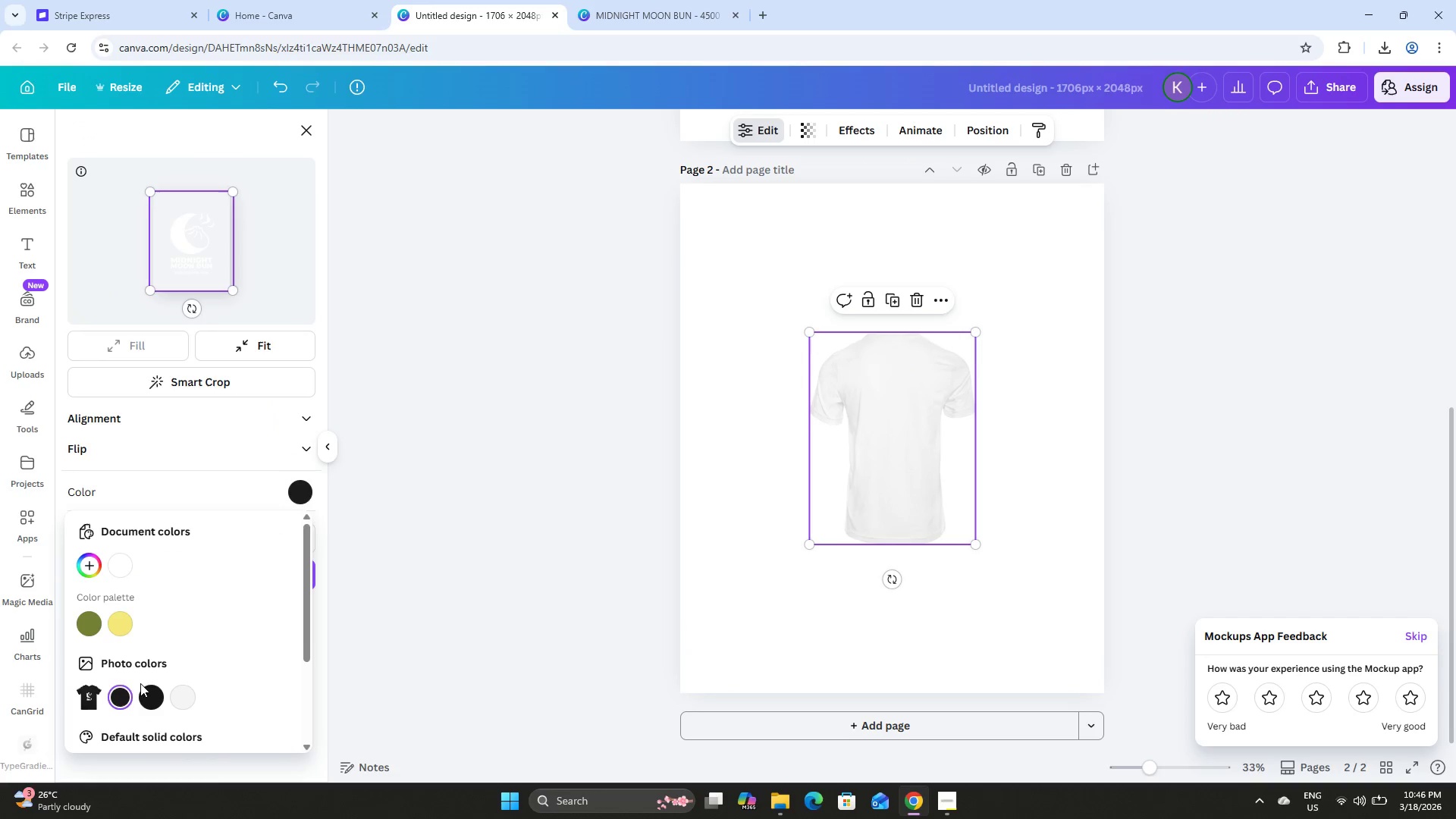 
scroll: coordinate [246, 613], scroll_direction: down, amount: 3.0
 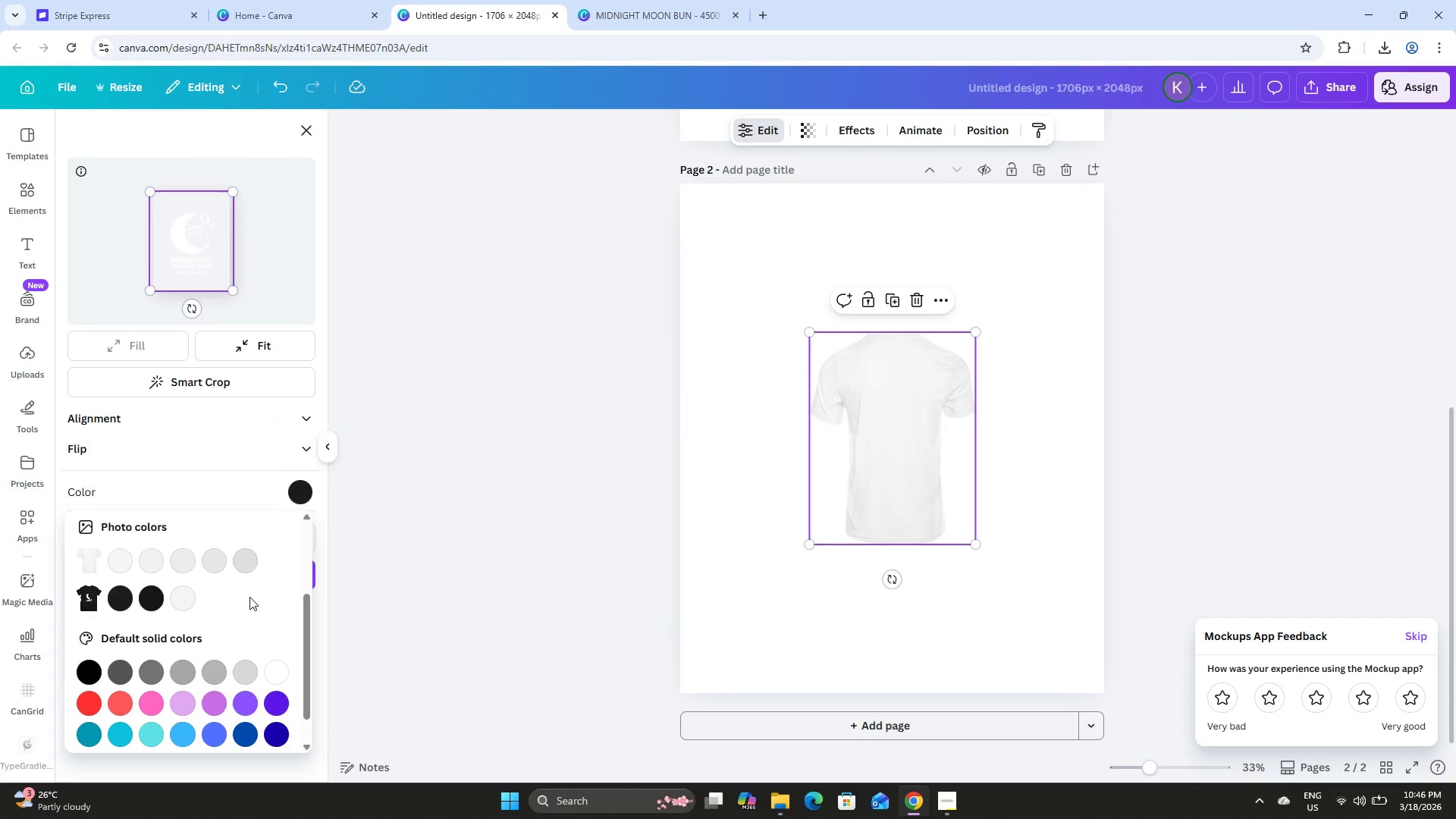 
left_click([327, 481])
 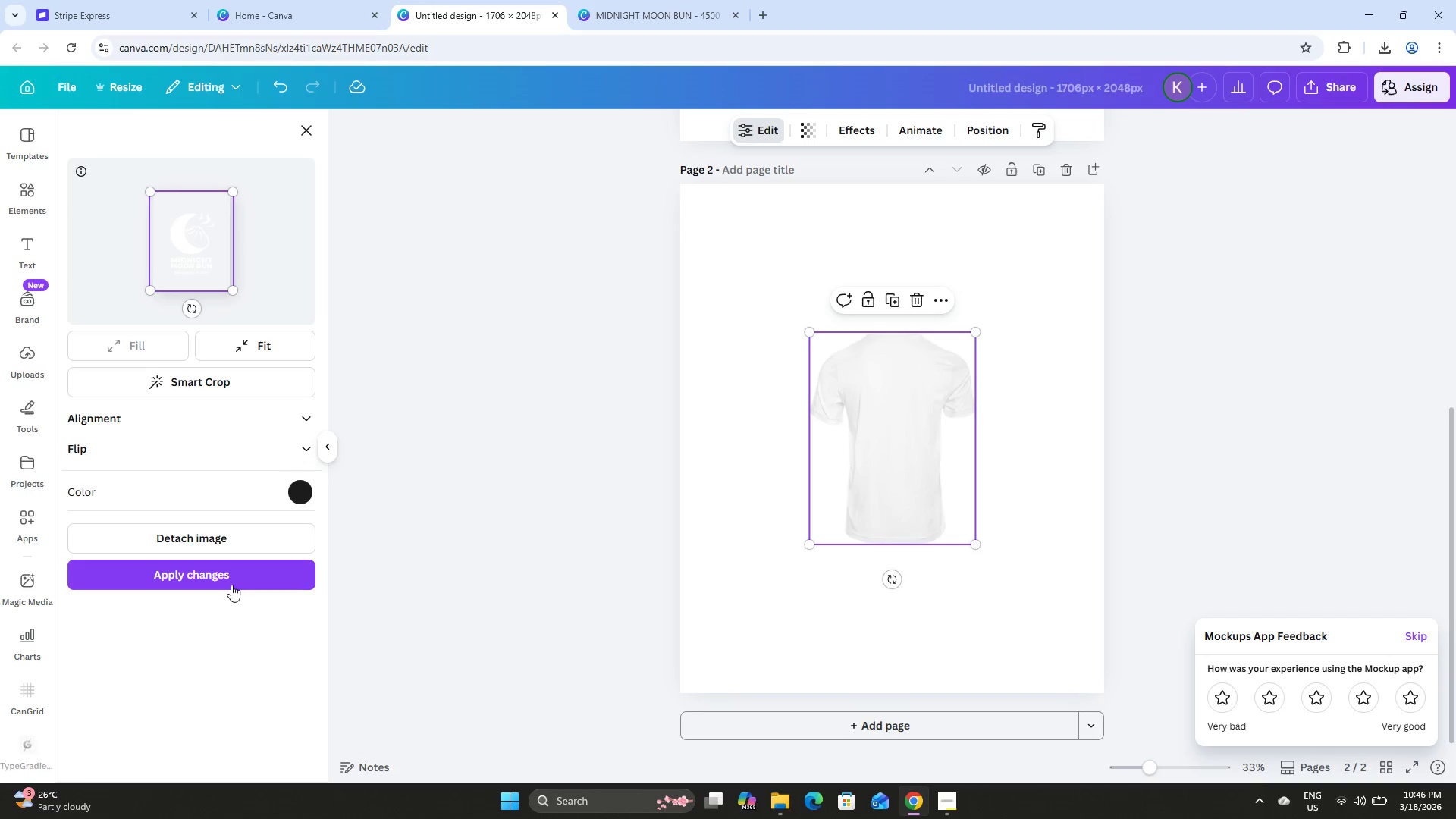 
left_click([231, 580])
 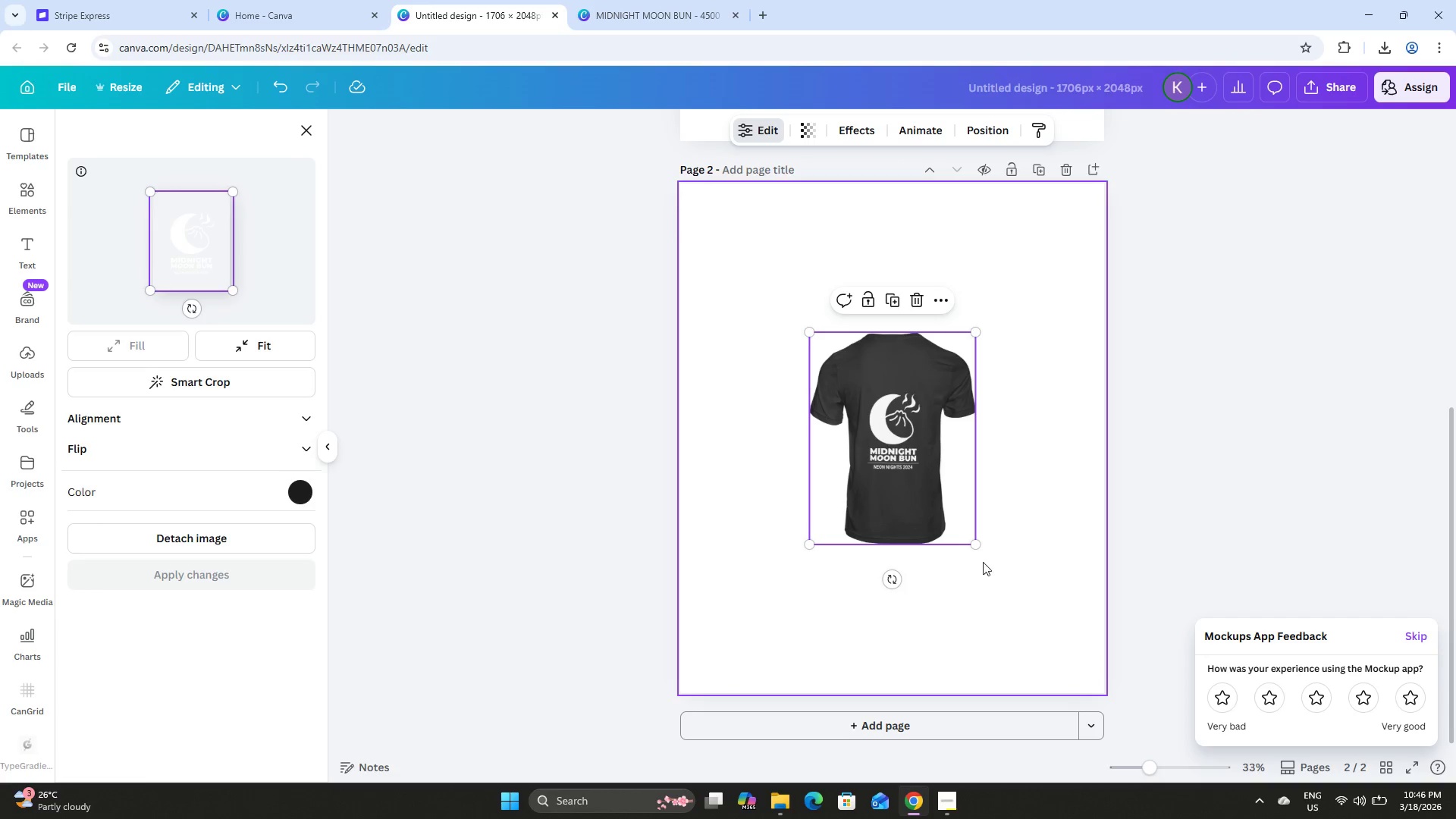 
left_click_drag(start_coordinate=[978, 543], to_coordinate=[1150, 628])
 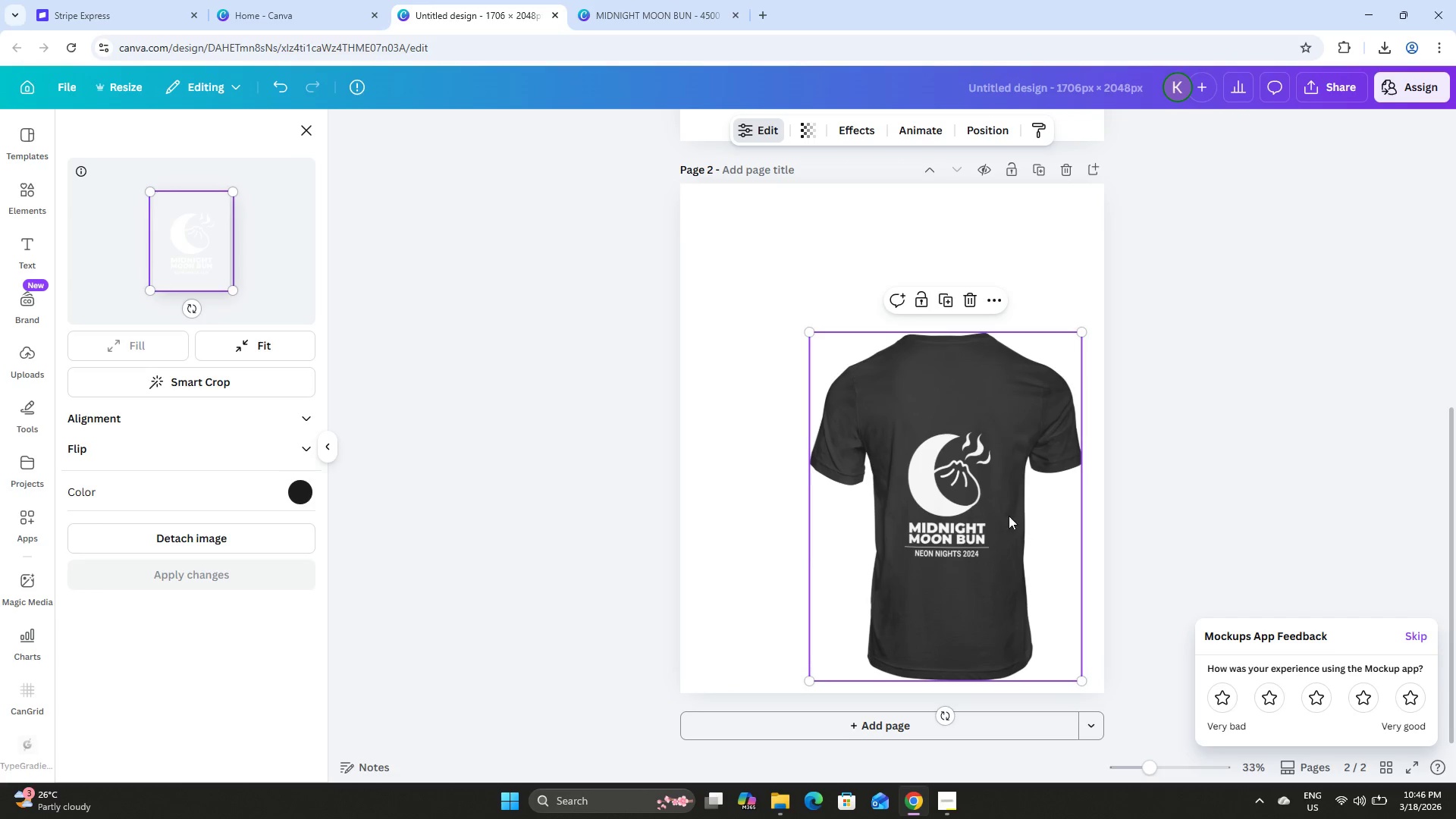 
left_click_drag(start_coordinate=[1008, 515], to_coordinate=[952, 418])
 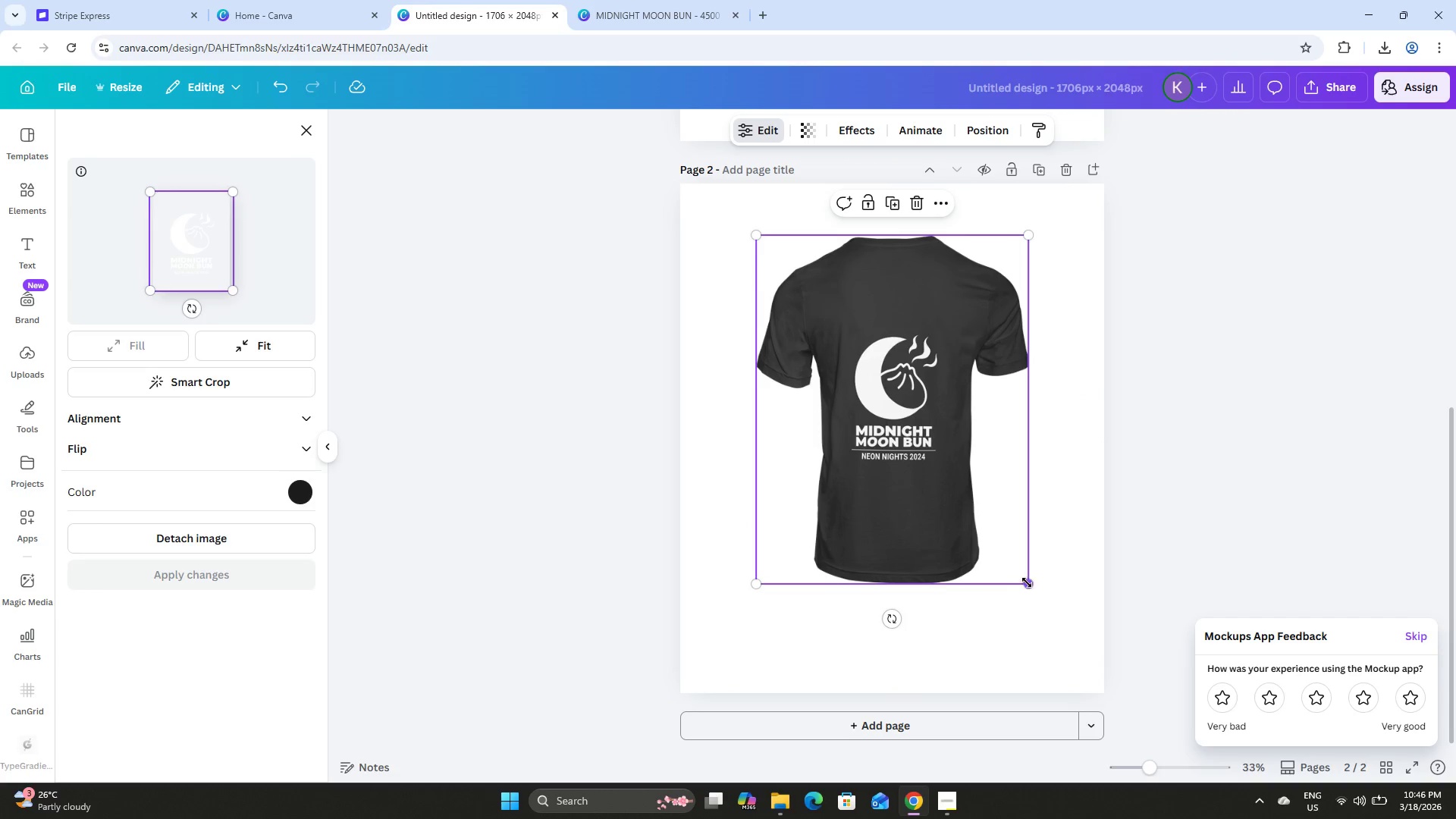 
left_click_drag(start_coordinate=[1027, 582], to_coordinate=[1109, 631])
 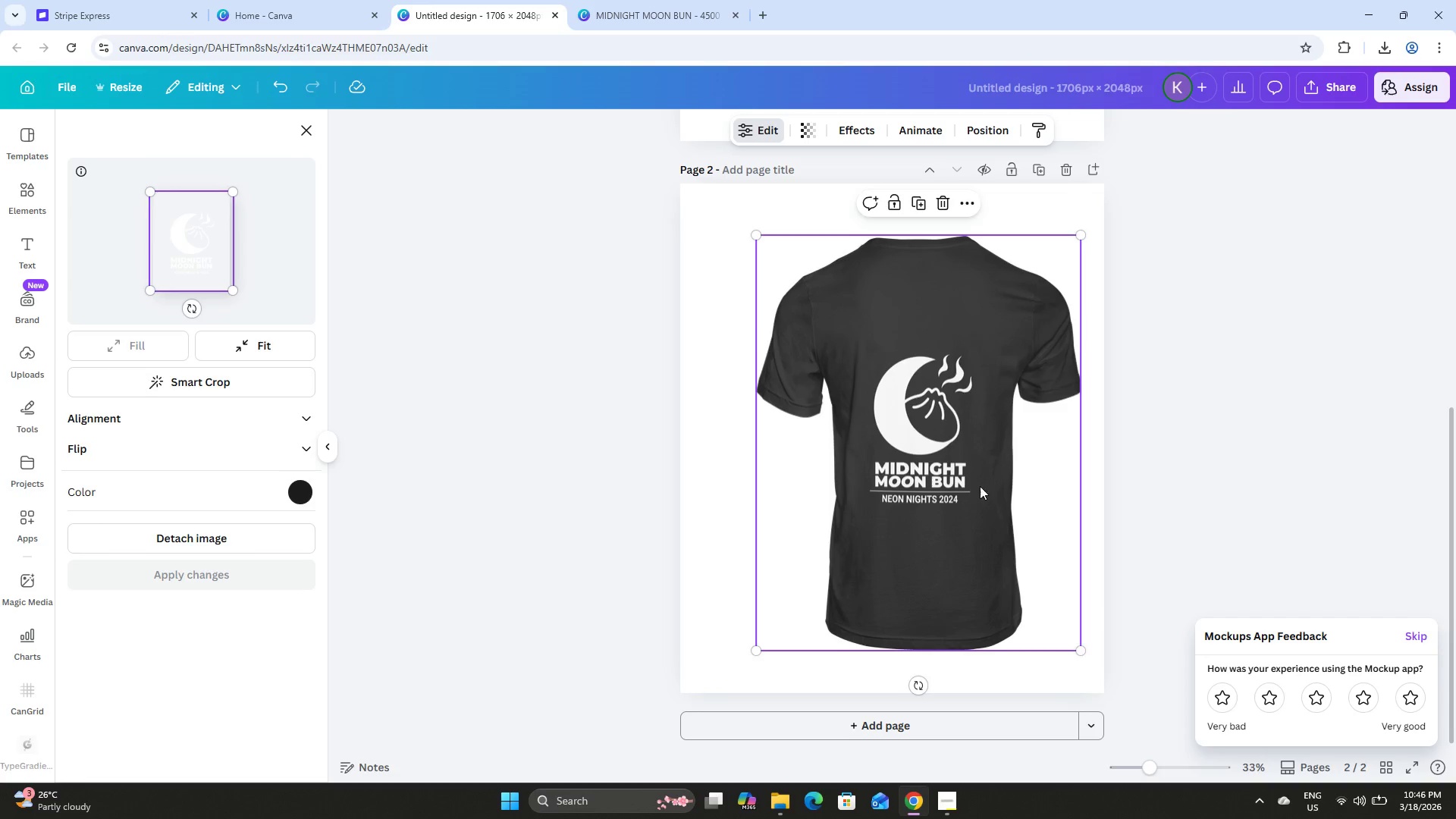 
left_click_drag(start_coordinate=[984, 488], to_coordinate=[949, 480])
 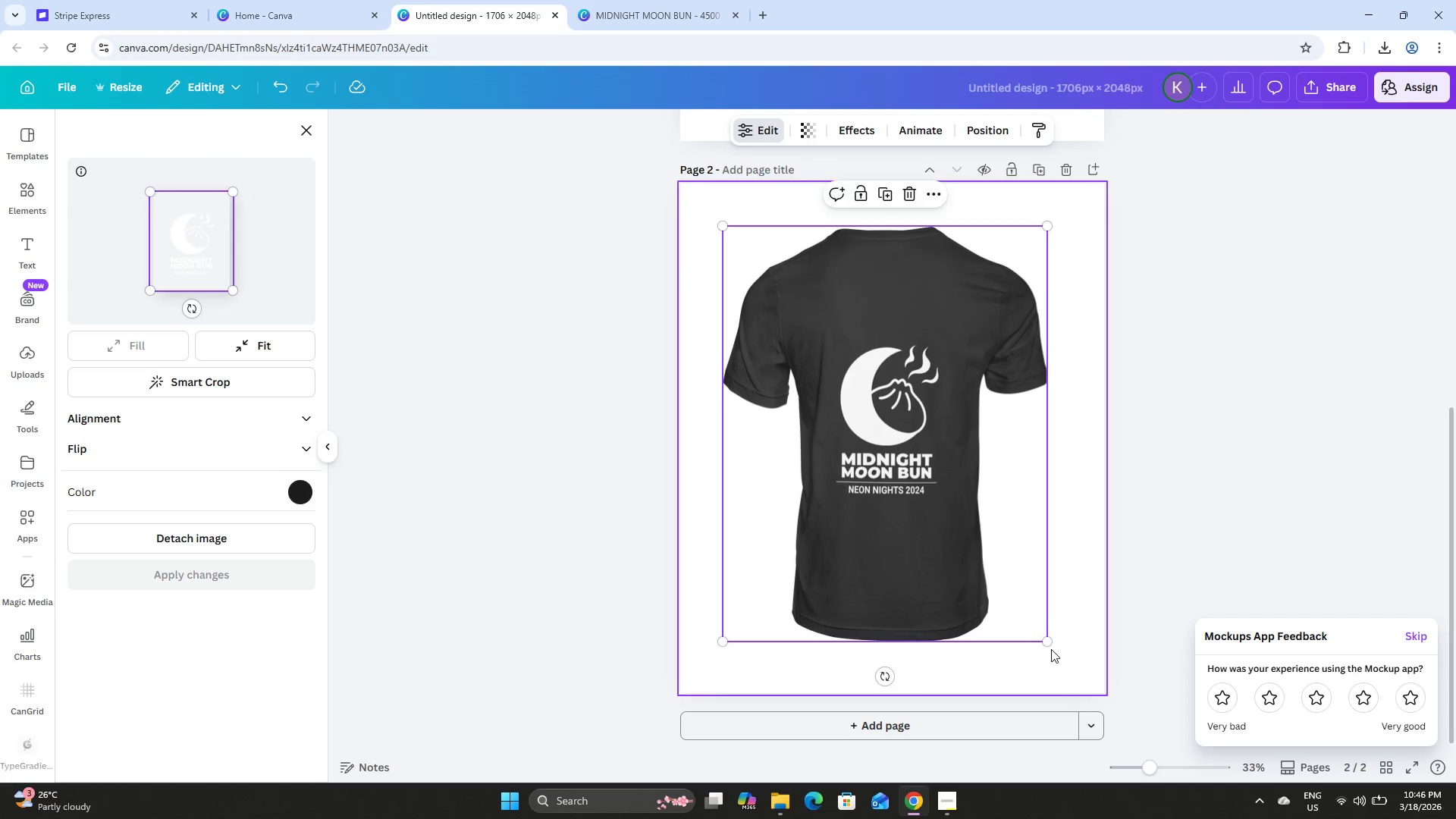 
left_click_drag(start_coordinate=[1049, 644], to_coordinate=[1059, 652])
 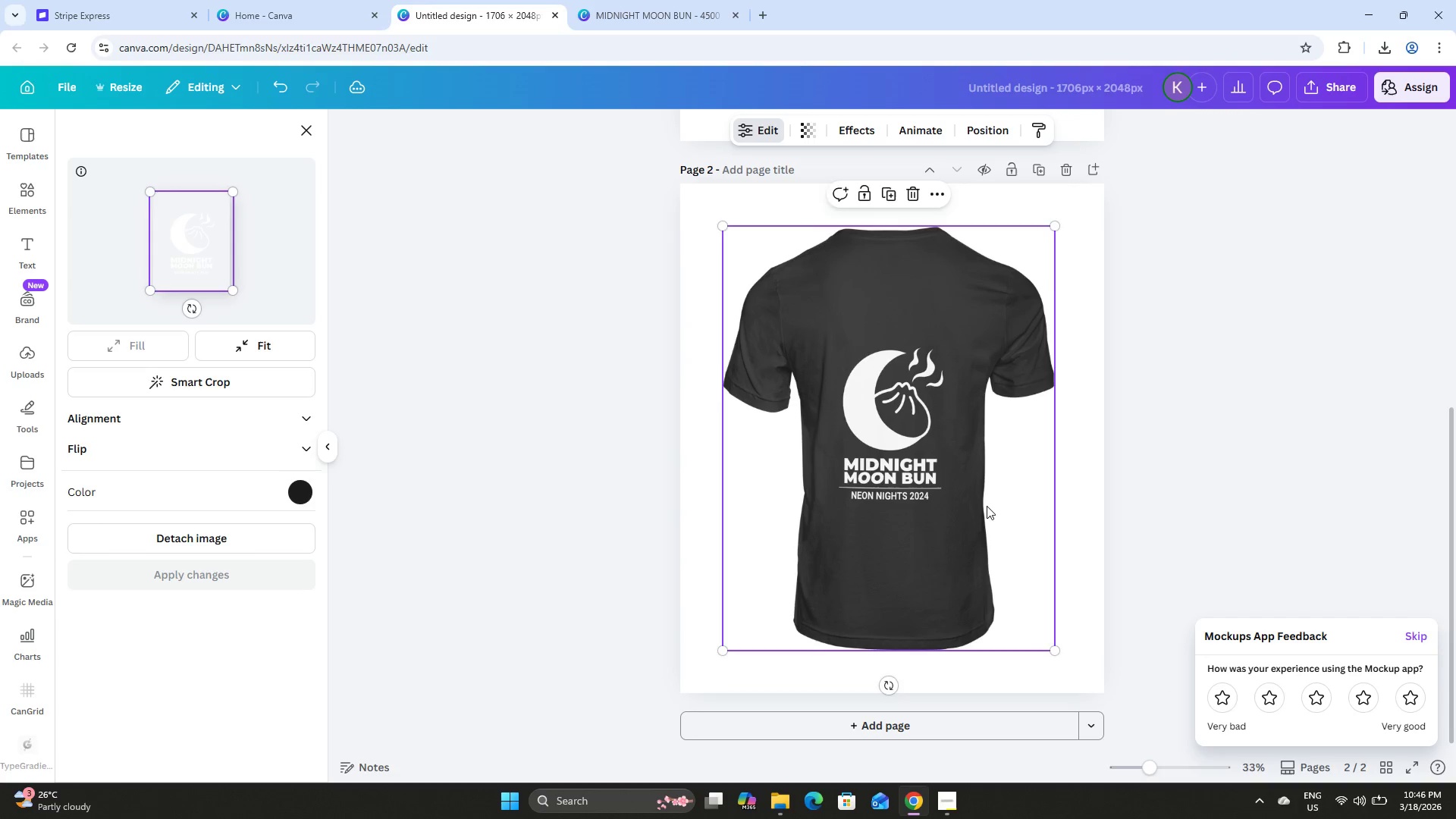 
left_click_drag(start_coordinate=[987, 507], to_coordinate=[992, 508])
 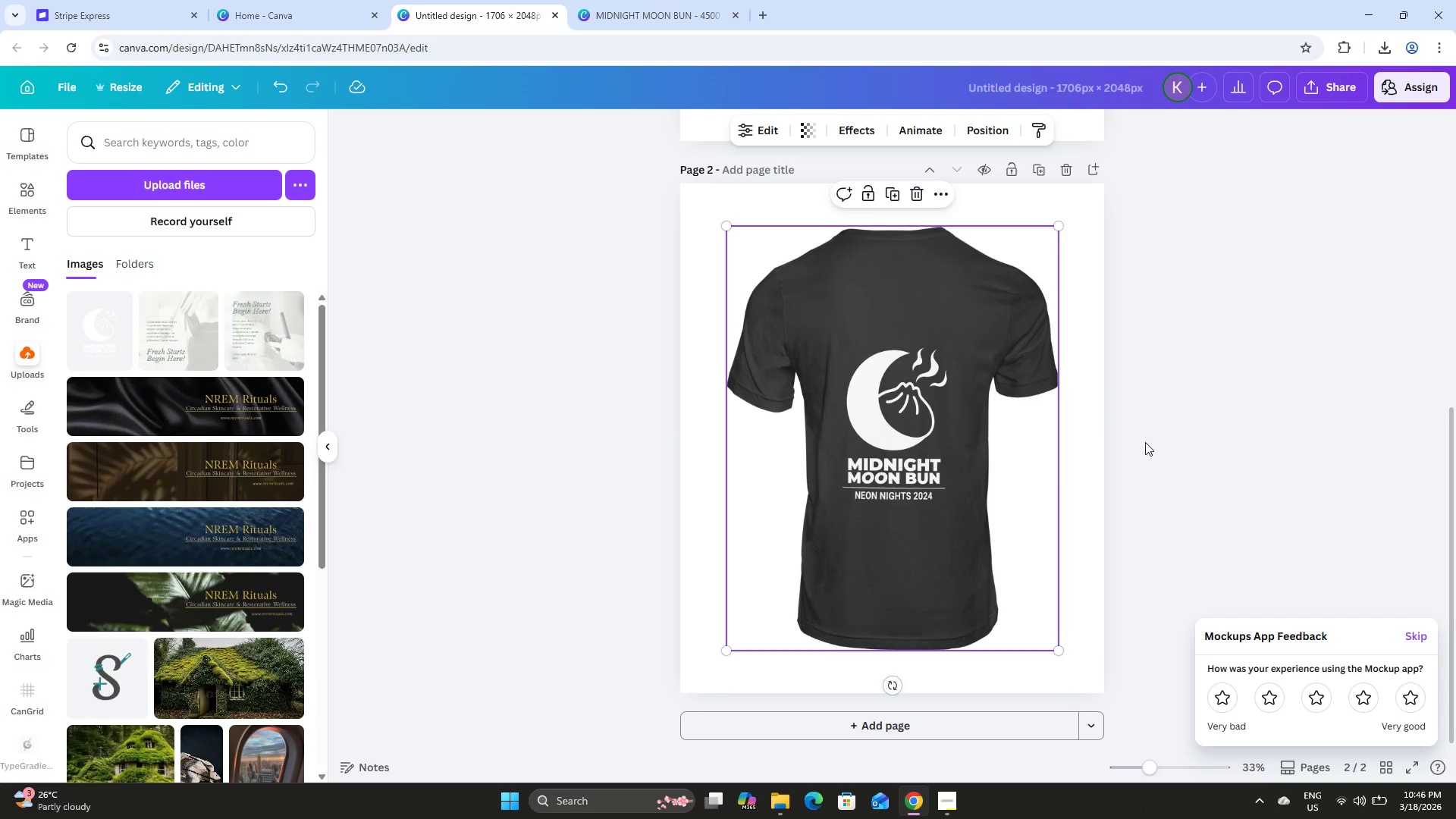 
scroll: coordinate [1152, 458], scroll_direction: up, amount: 6.0
 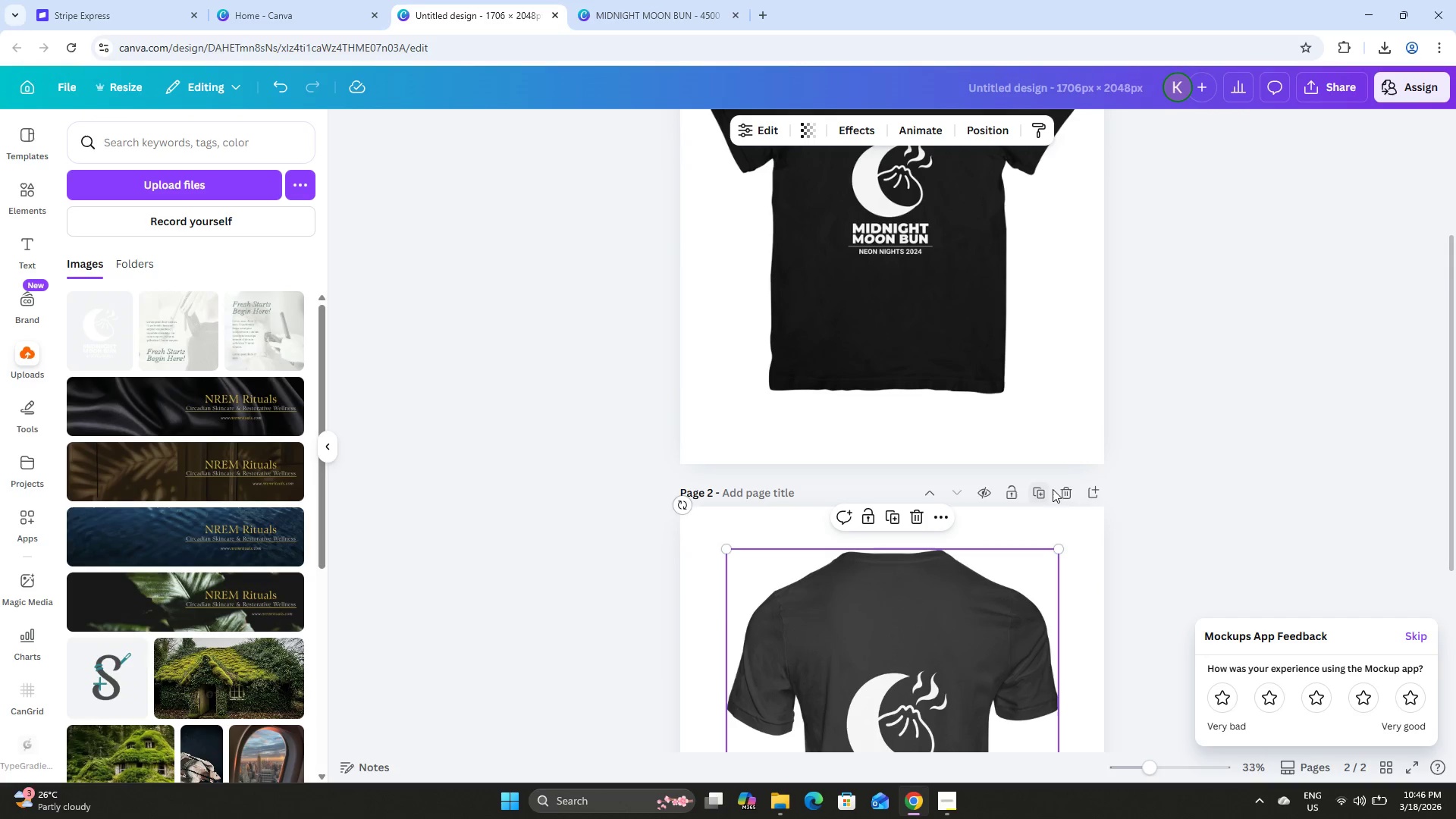 
left_click([1063, 488])
 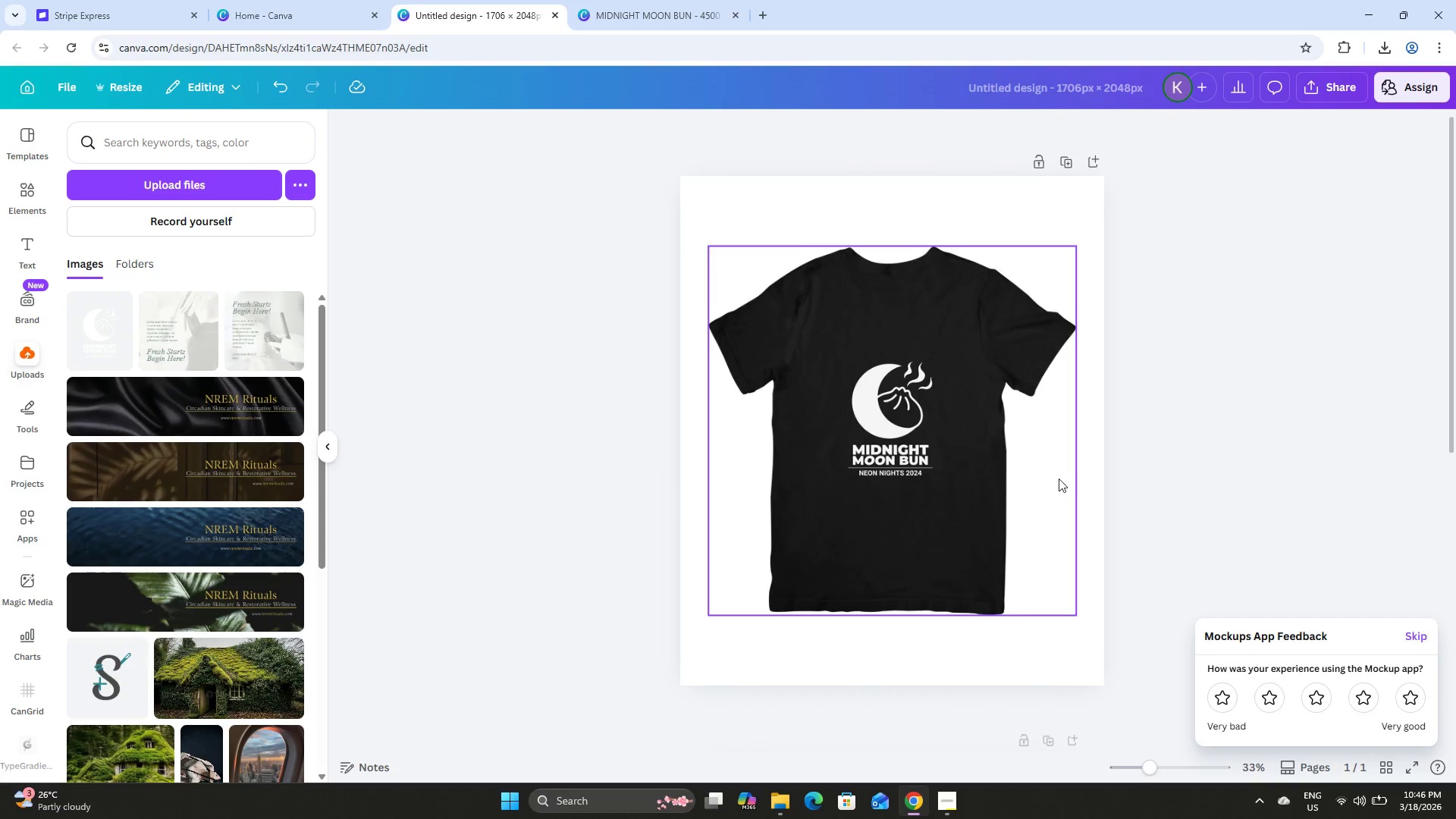 
left_click([908, 438])
 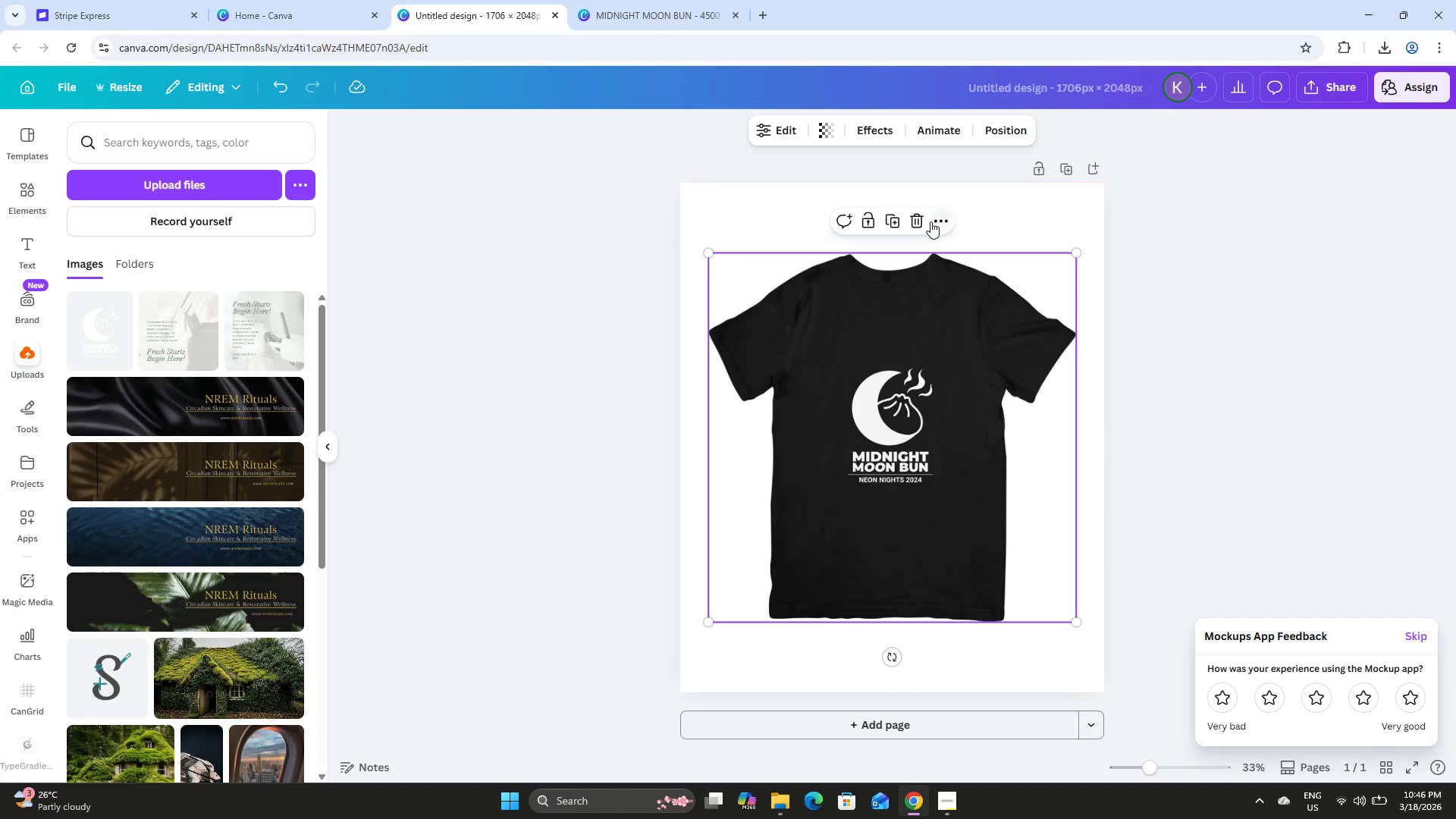 
scroll: coordinate [1056, 479], scroll_direction: up, amount: 5.0
 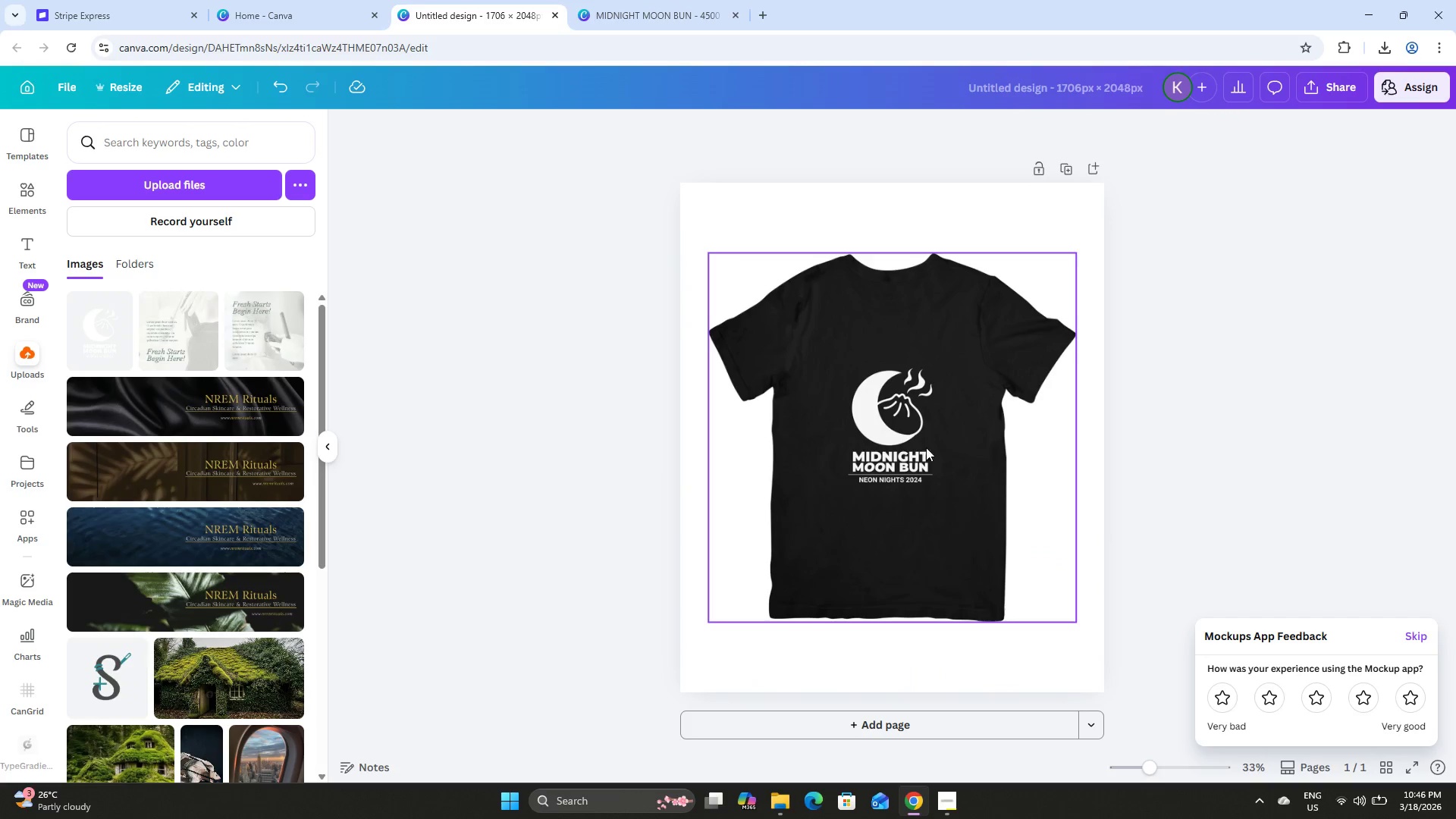 
left_click([919, 218])
 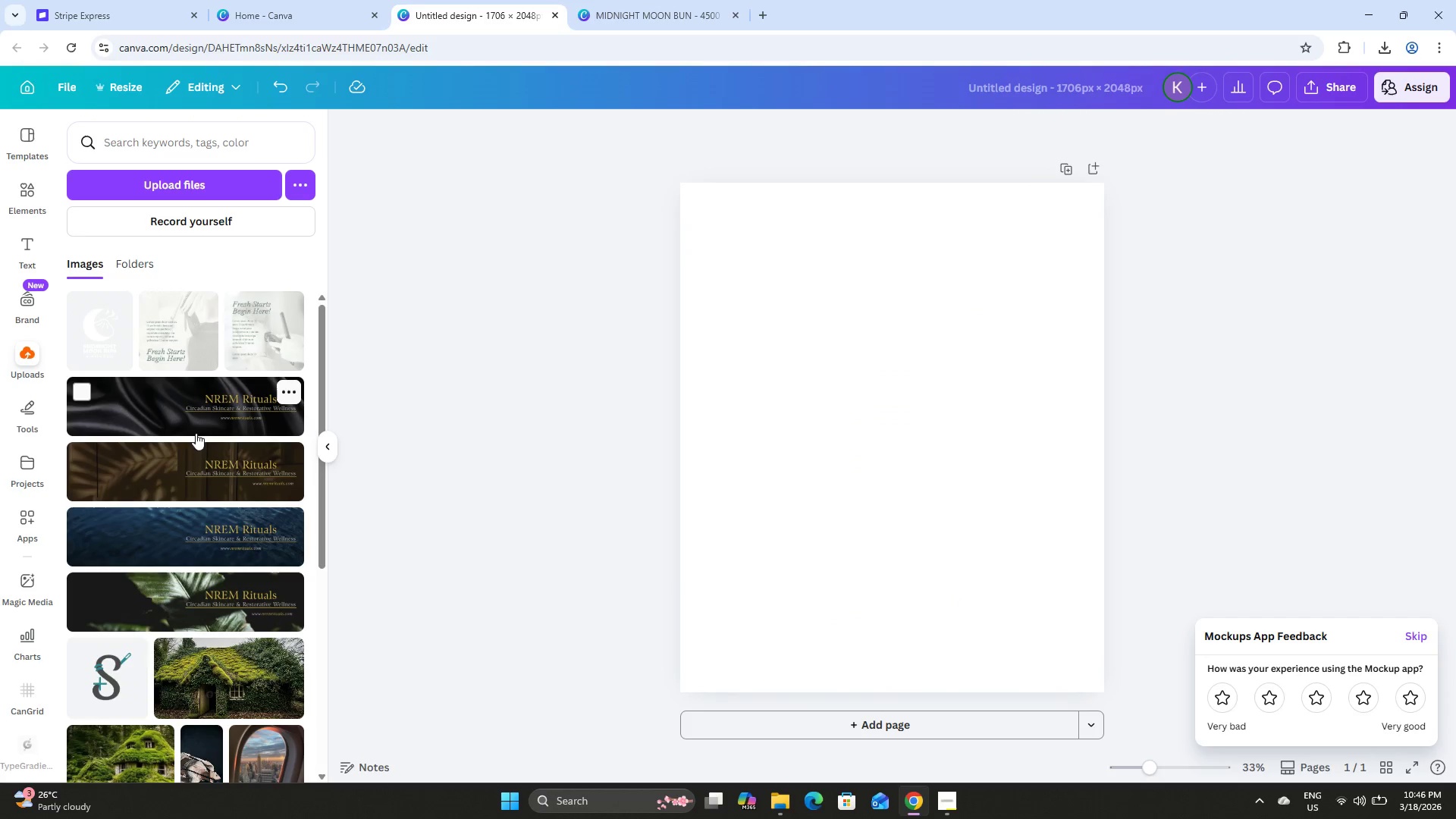 
wait(5.47)
 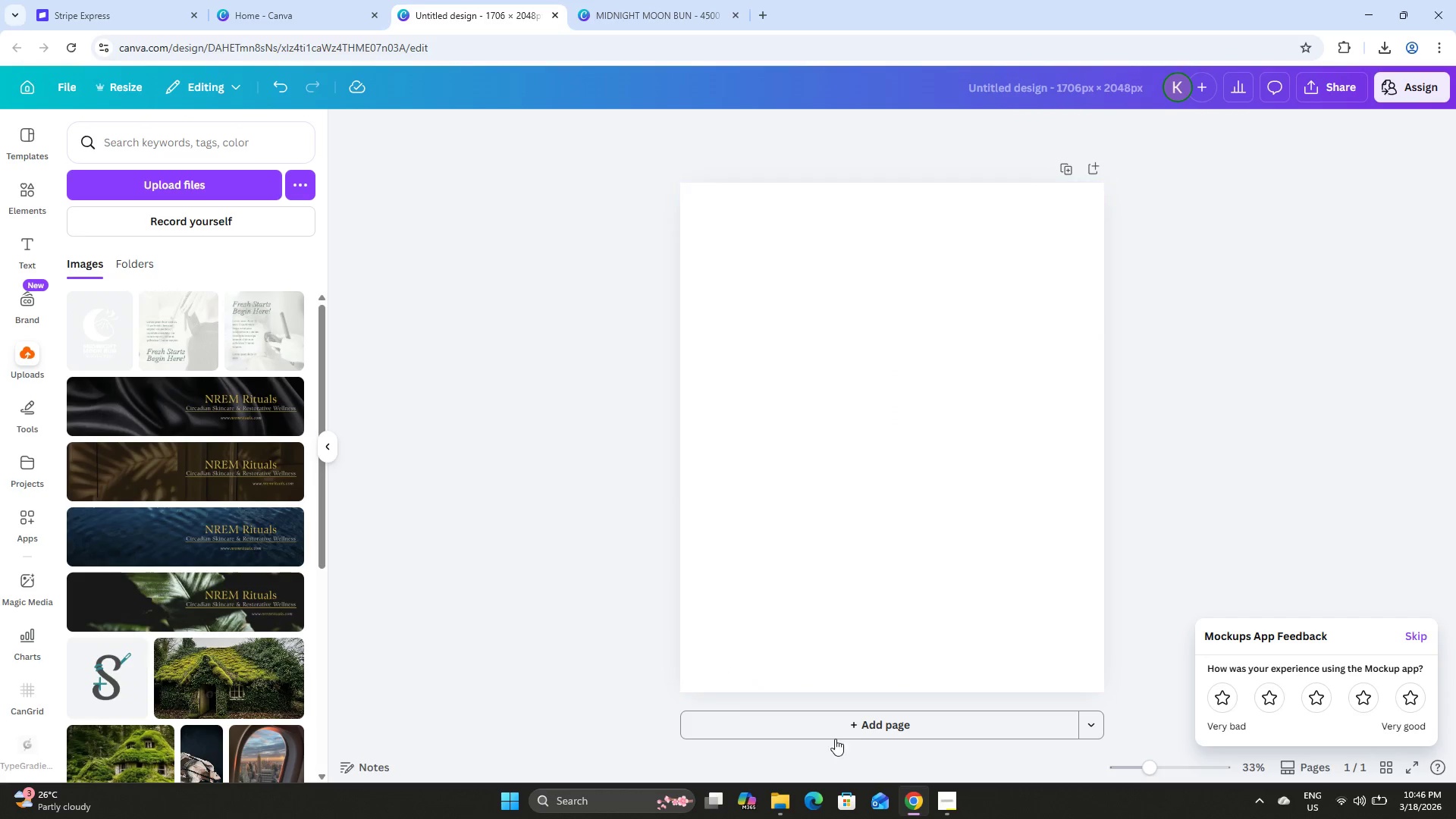 
left_click([22, 189])
 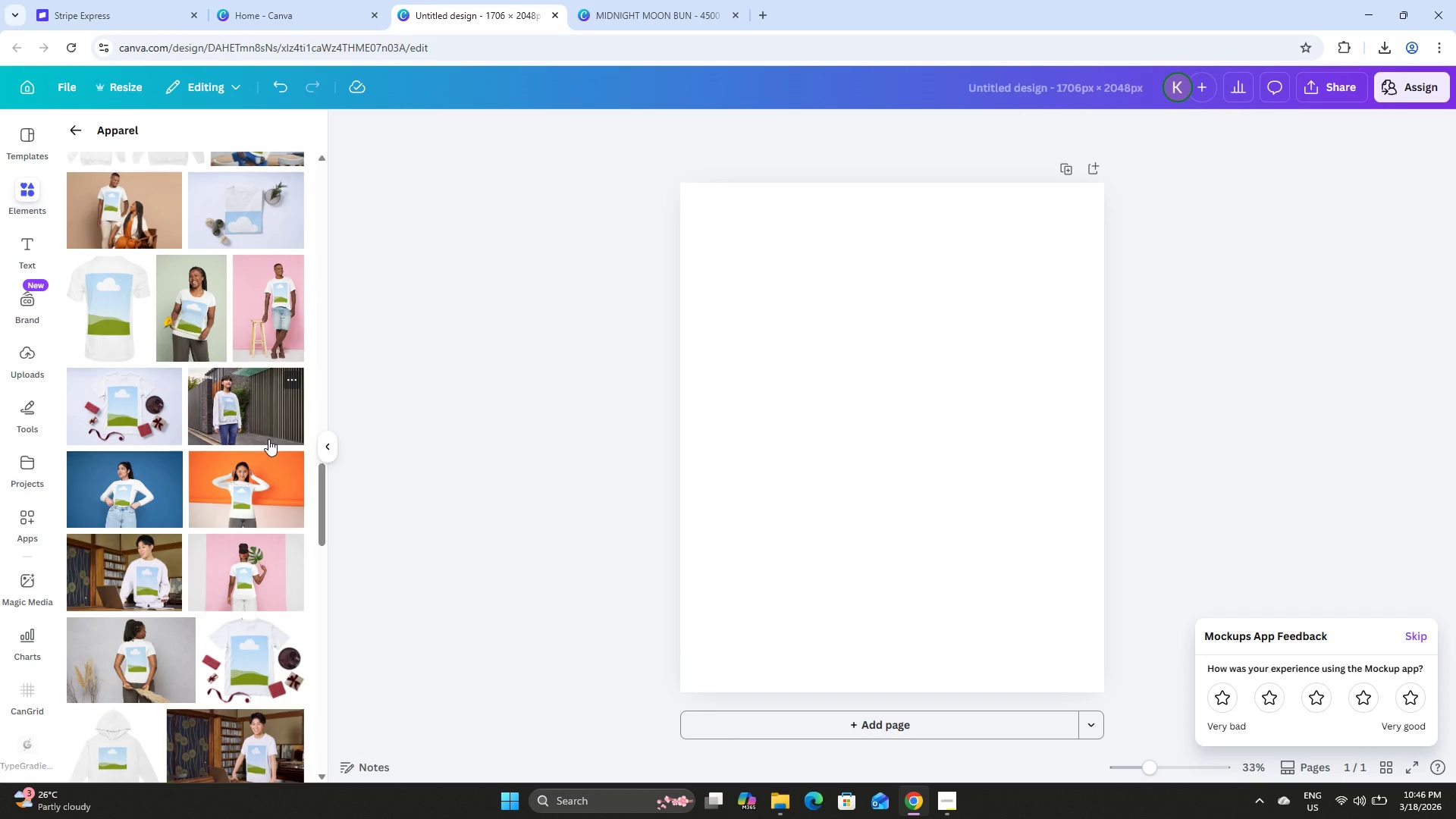 
scroll: coordinate [268, 439], scroll_direction: up, amount: 17.0
 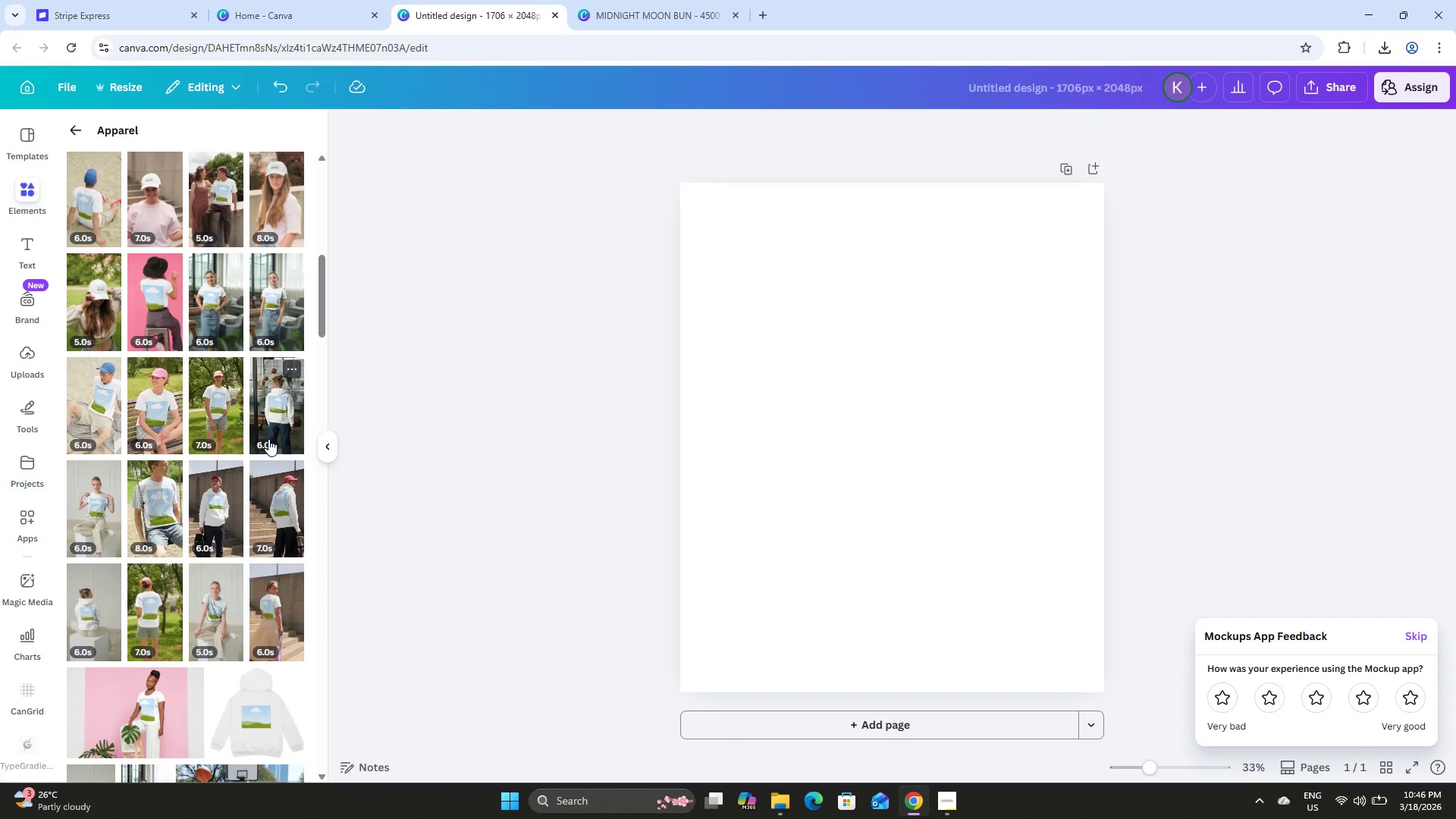 
scroll: coordinate [273, 441], scroll_direction: up, amount: 7.0
 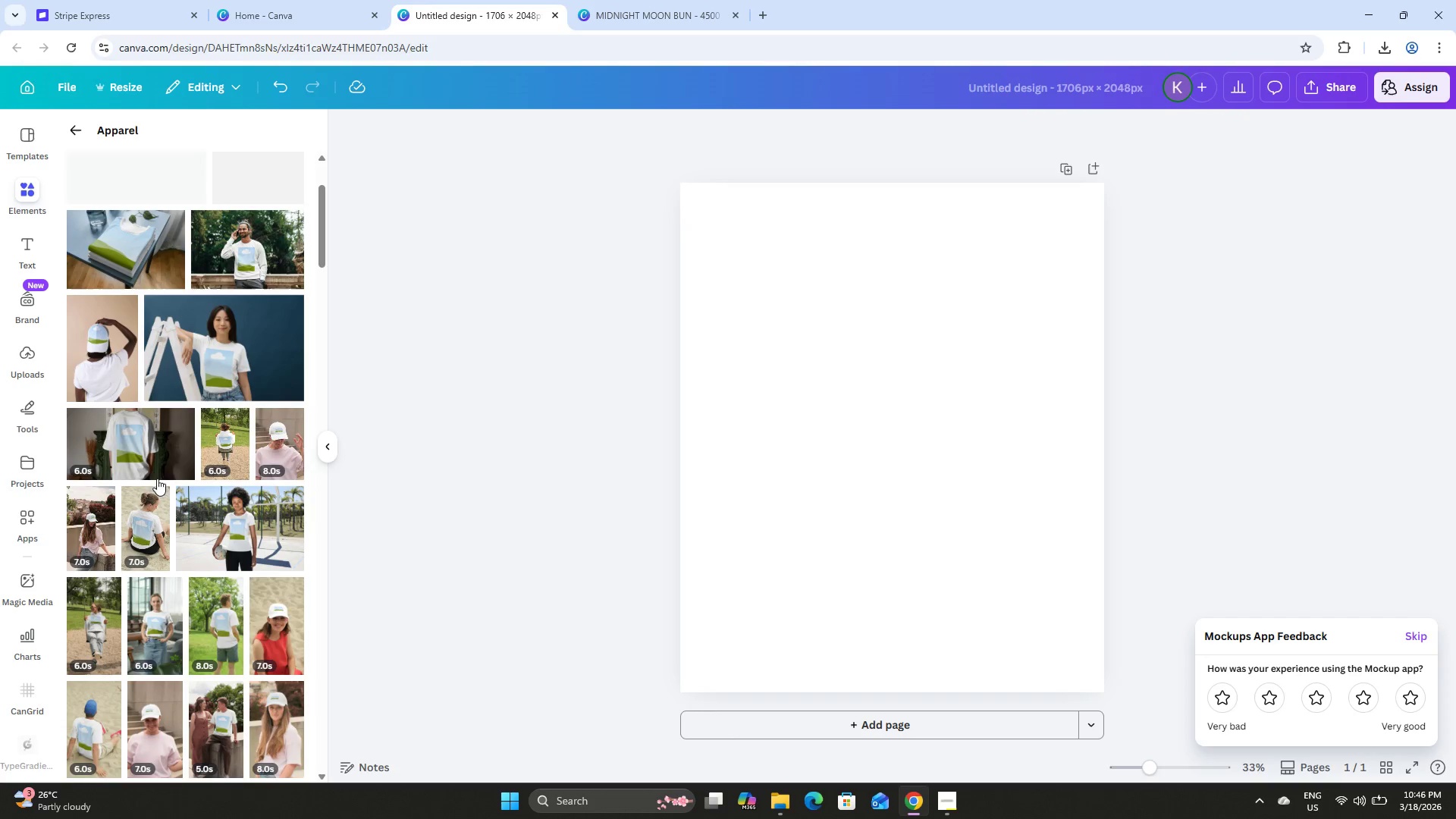 
left_click([120, 428])
 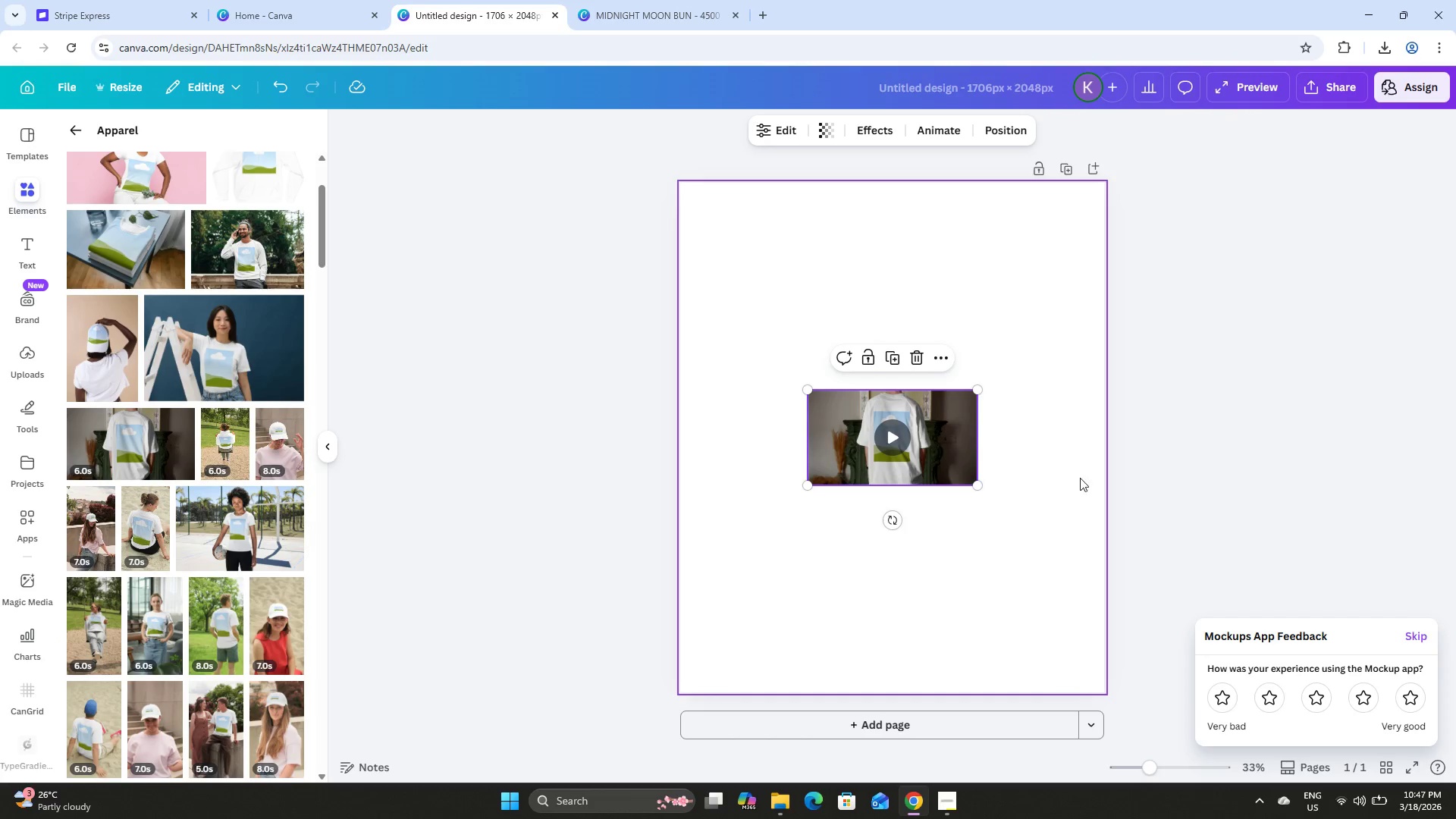 
left_click_drag(start_coordinate=[952, 427], to_coordinate=[862, 362])
 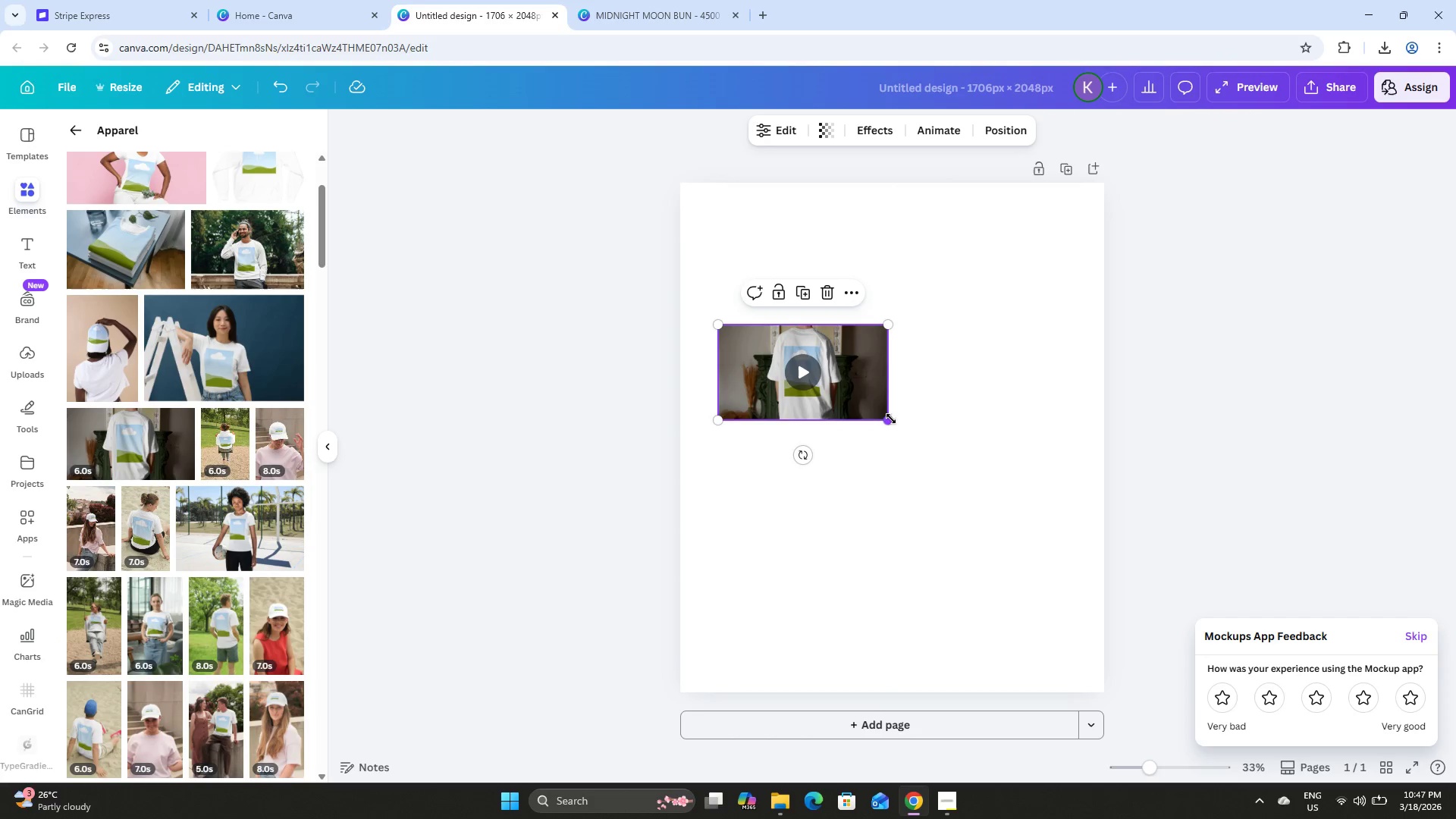 
left_click_drag(start_coordinate=[891, 419], to_coordinate=[1049, 553])
 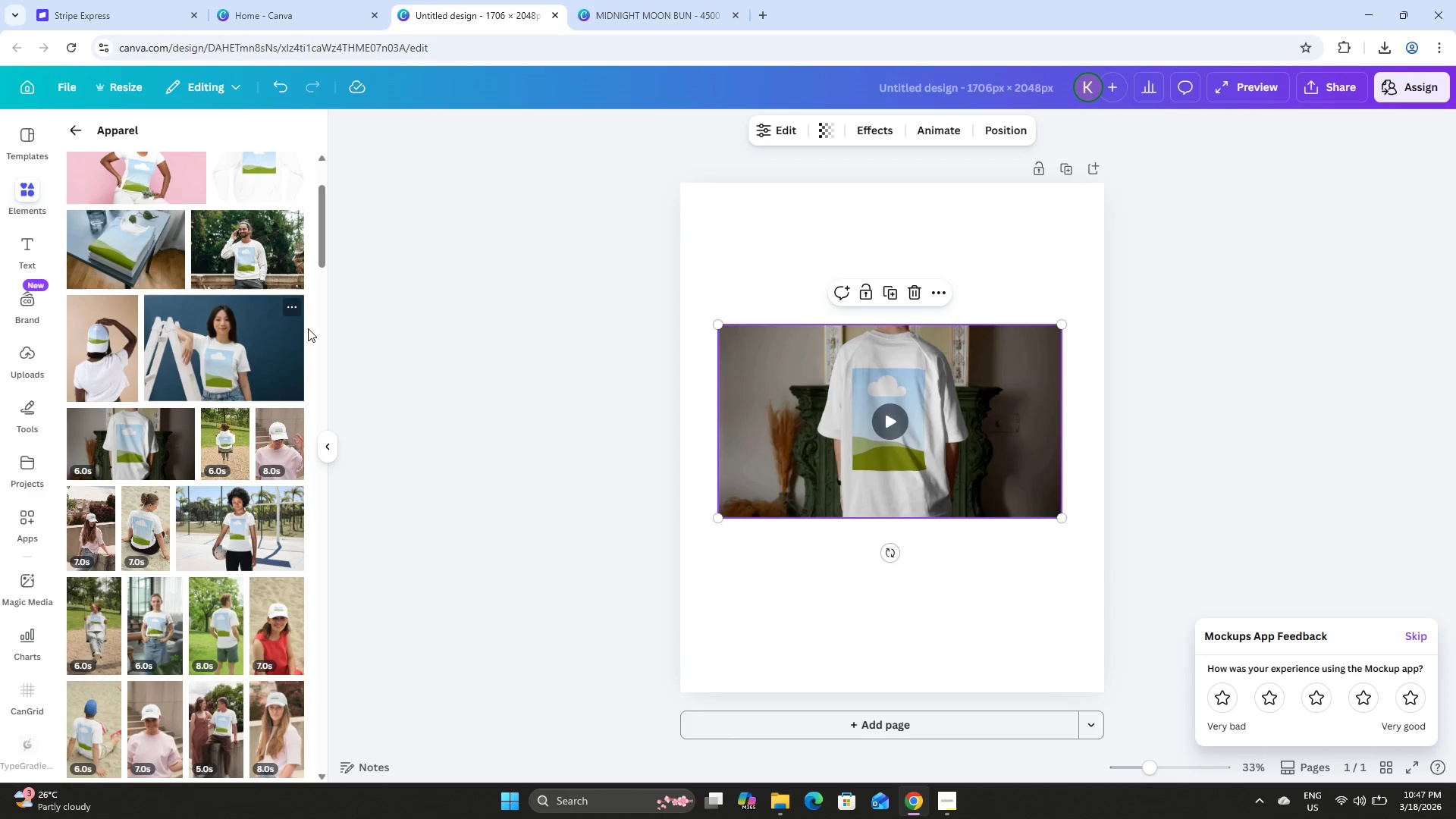 
scroll: coordinate [308, 328], scroll_direction: up, amount: 6.0
 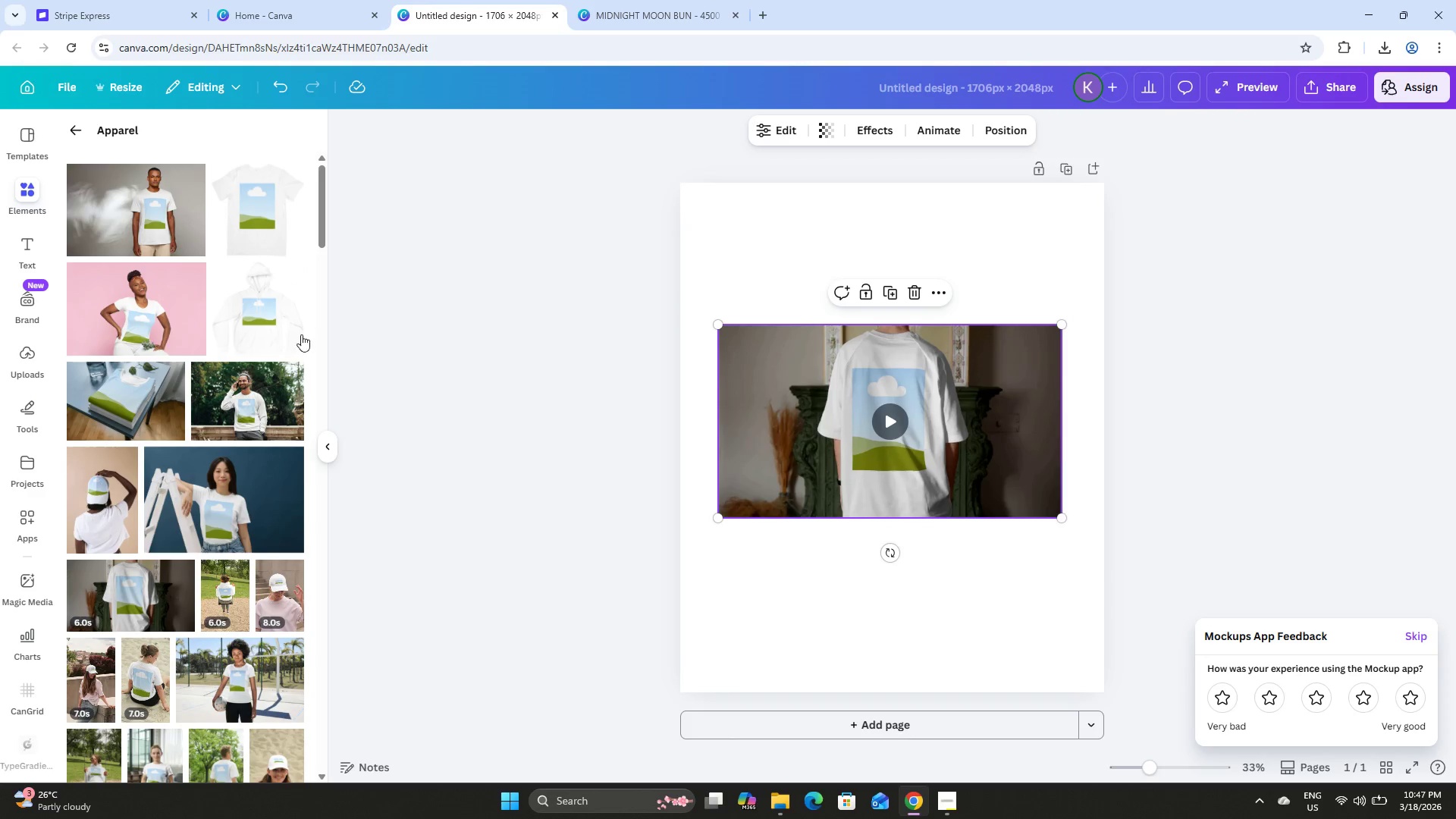 
scroll: coordinate [281, 343], scroll_direction: down, amount: 7.0
 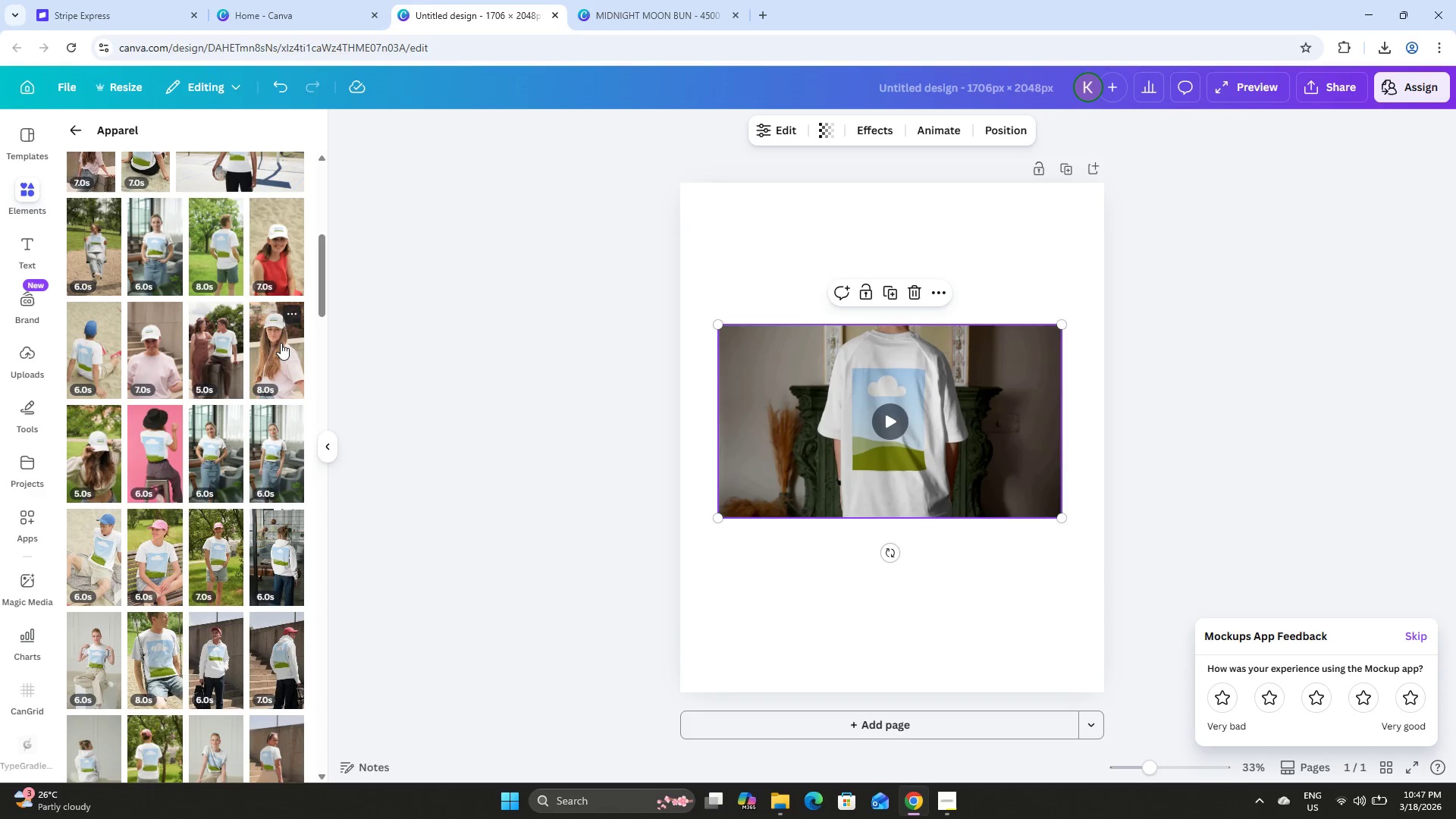 
scroll: coordinate [281, 343], scroll_direction: up, amount: 15.0
 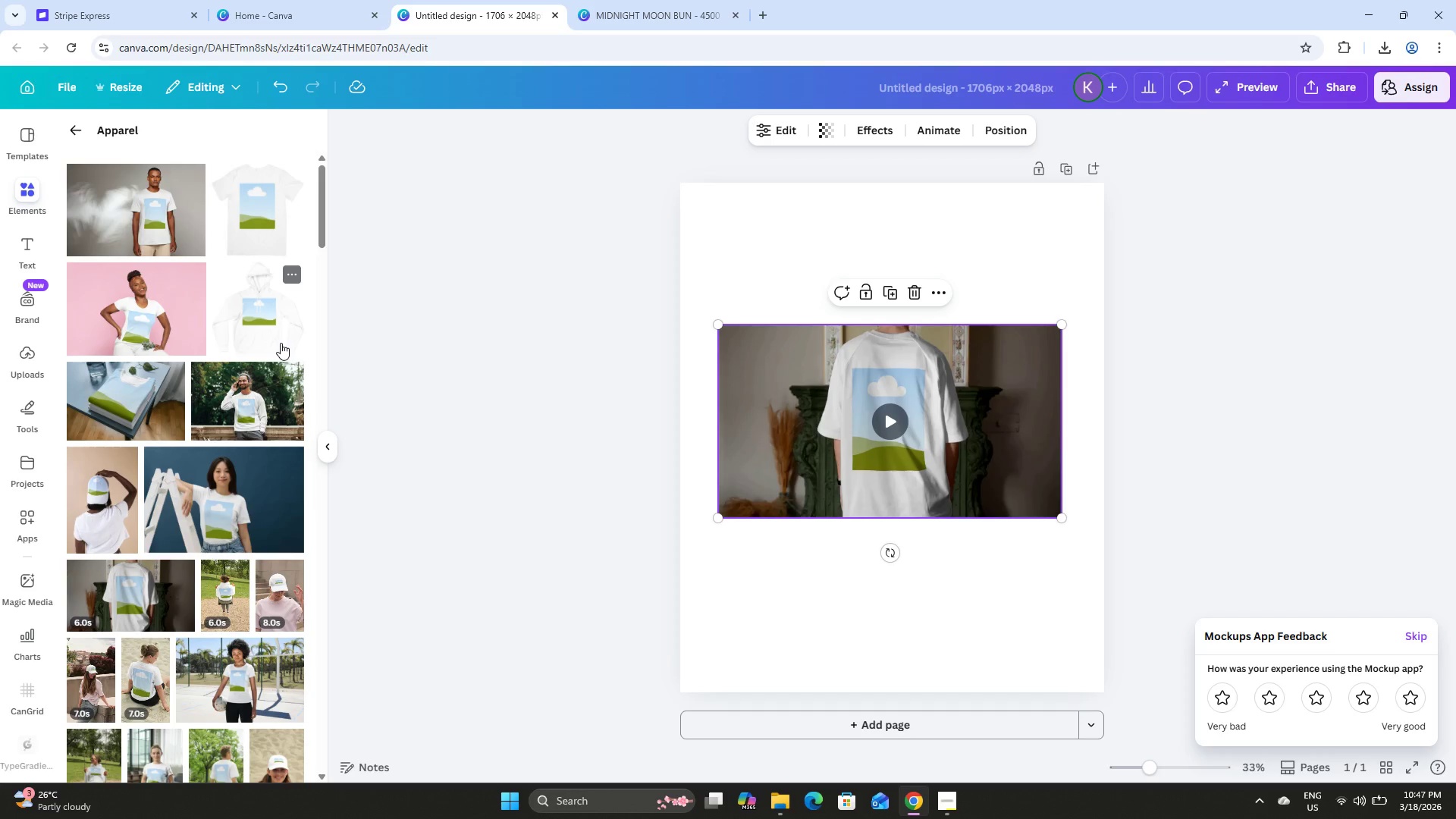 
scroll: coordinate [284, 340], scroll_direction: down, amount: 13.0
 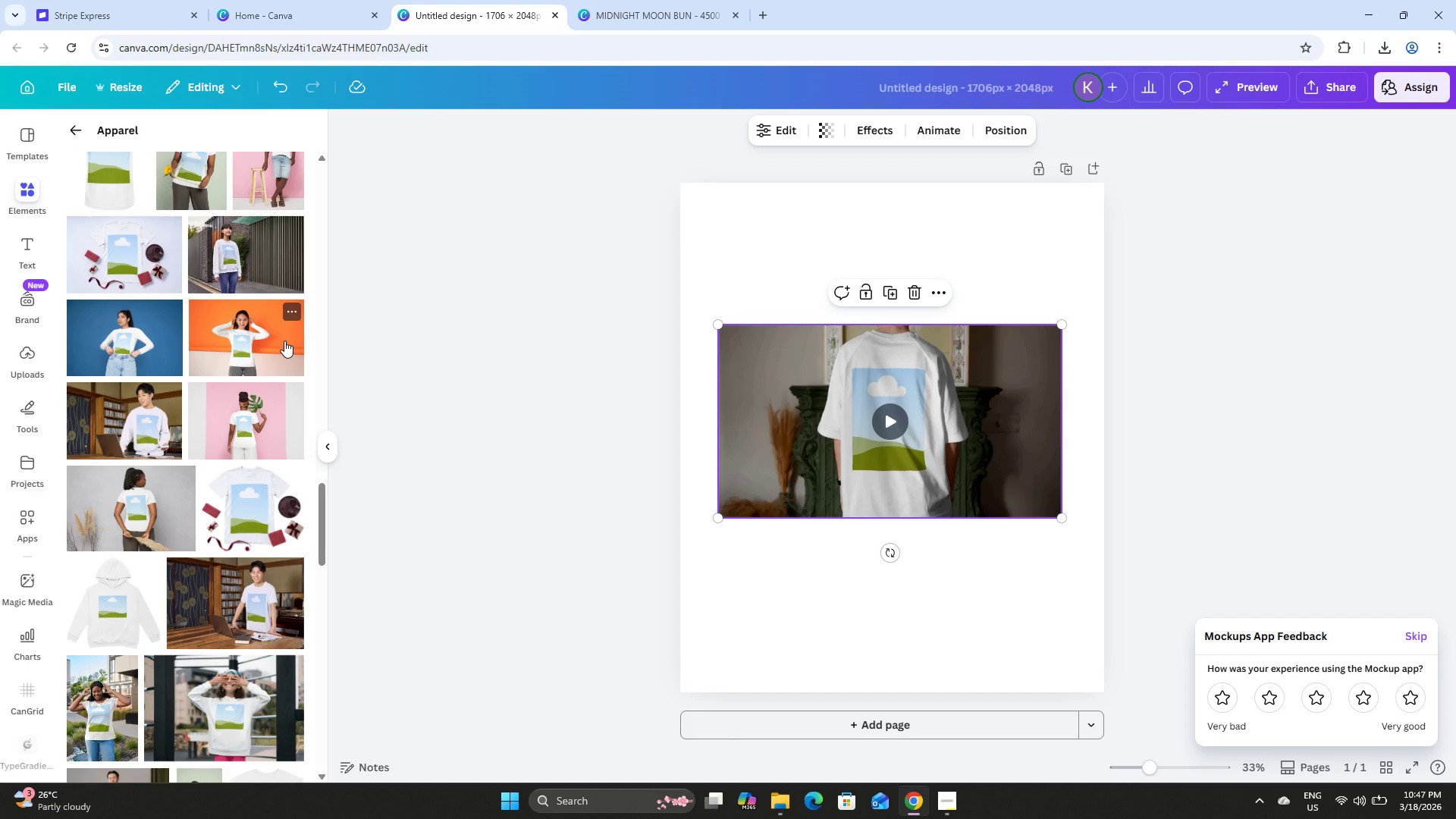 
scroll: coordinate [284, 340], scroll_direction: down, amount: 11.0
 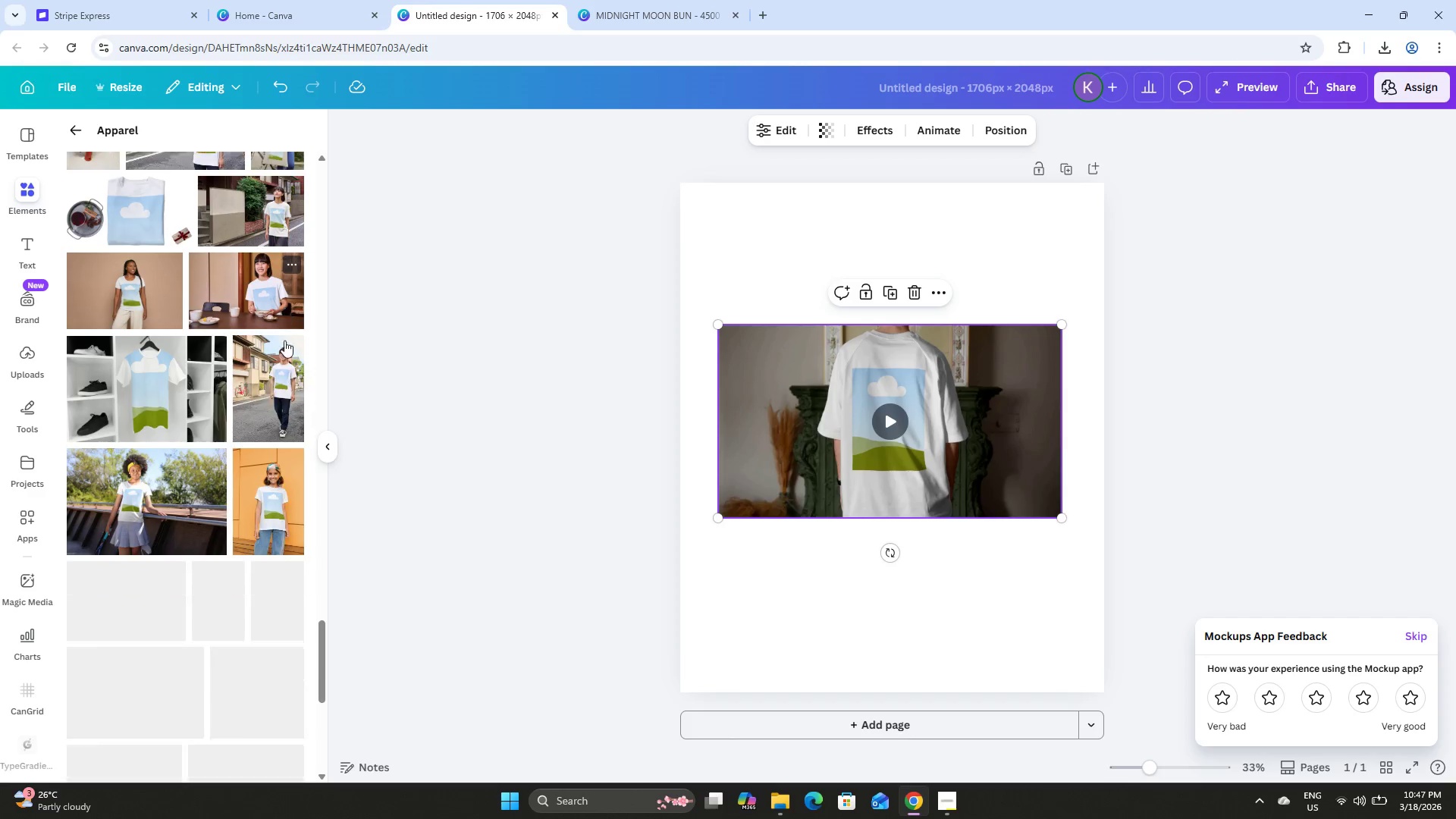 
scroll: coordinate [284, 340], scroll_direction: up, amount: 1.0
 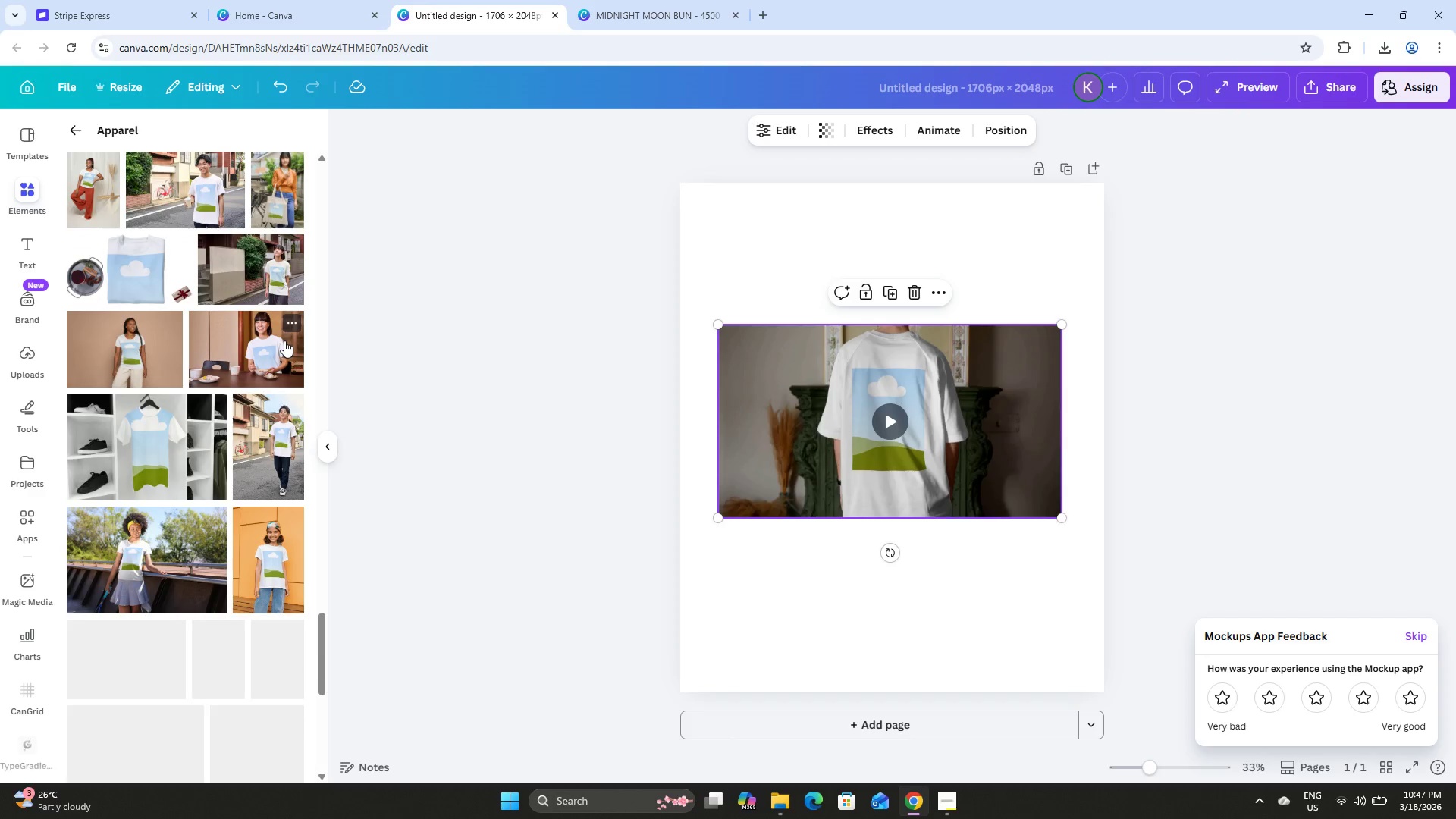 
scroll: coordinate [284, 340], scroll_direction: down, amount: 8.0
 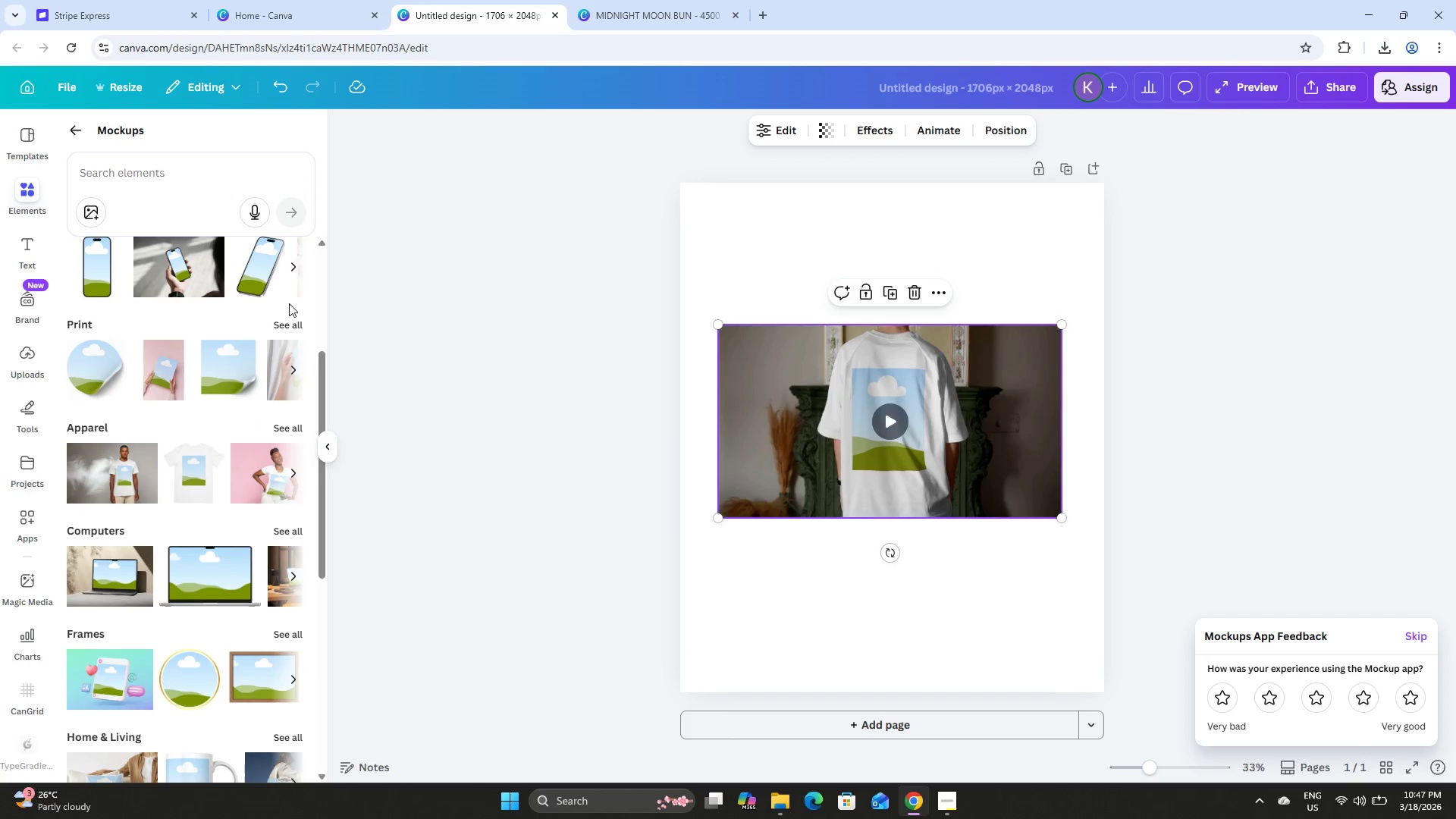 
scroll: coordinate [285, 353], scroll_direction: up, amount: 17.0
 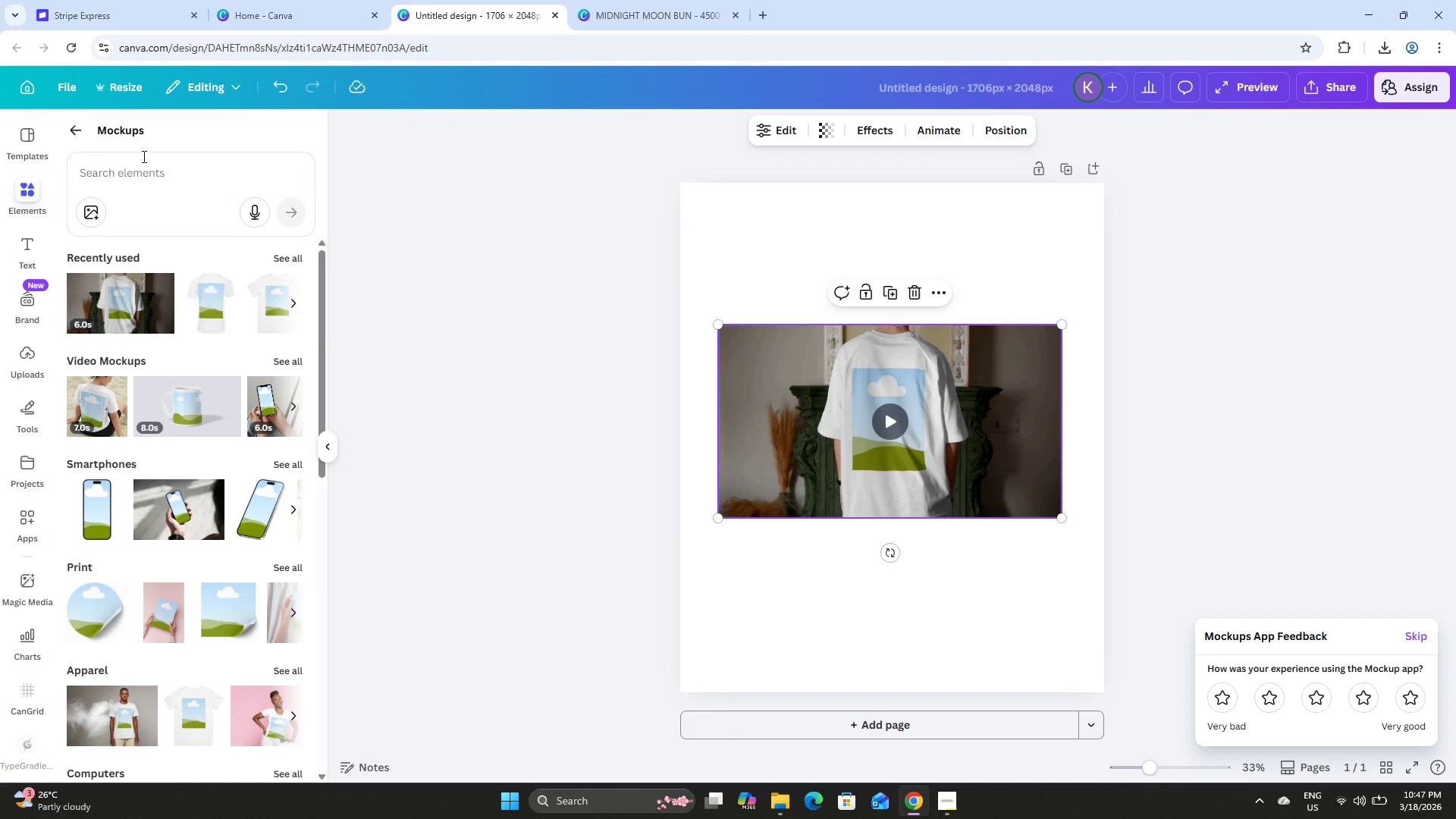 
left_click([143, 169])
 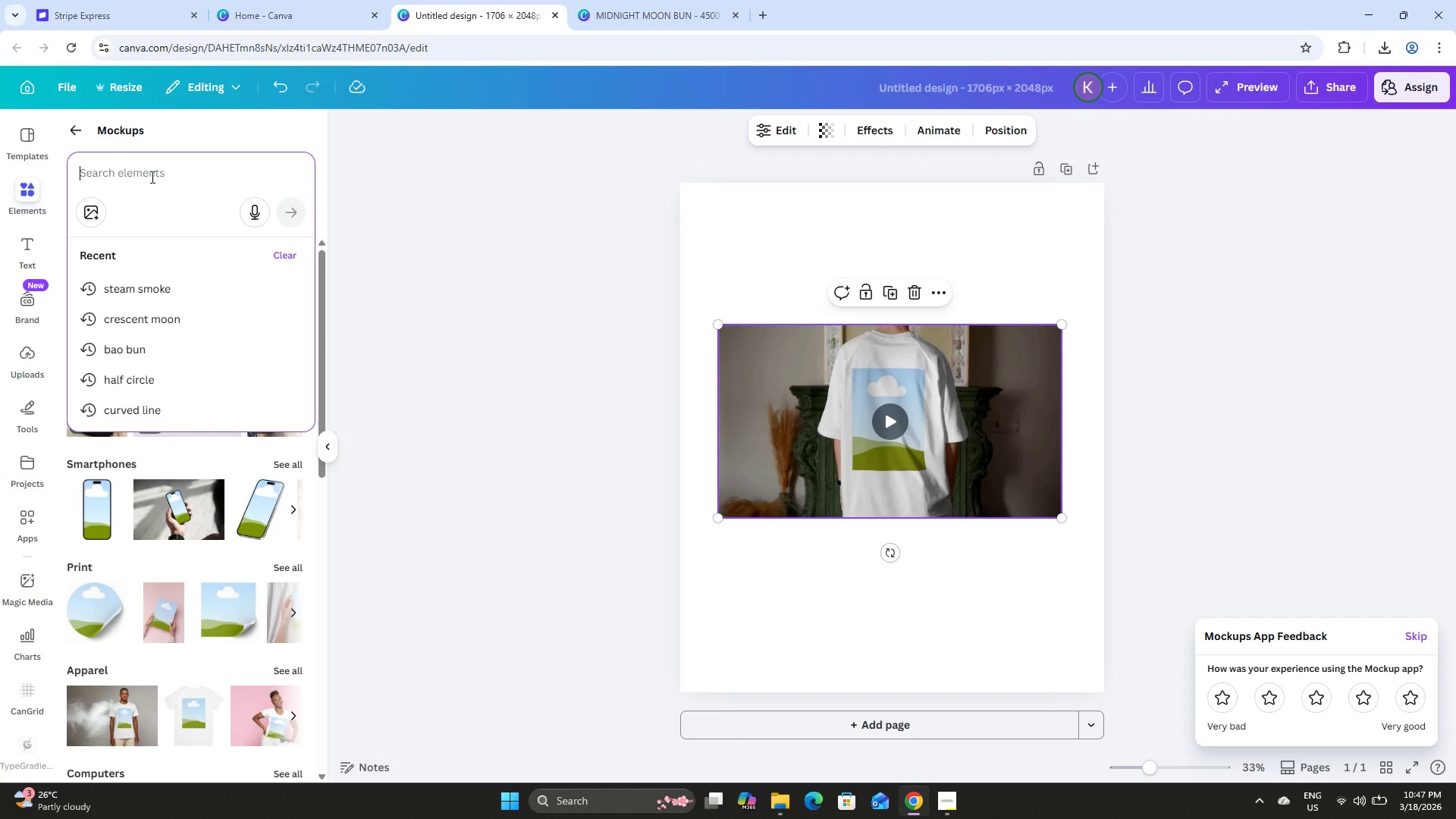 
type(strea)
key(Backspace)
type(et wea)
 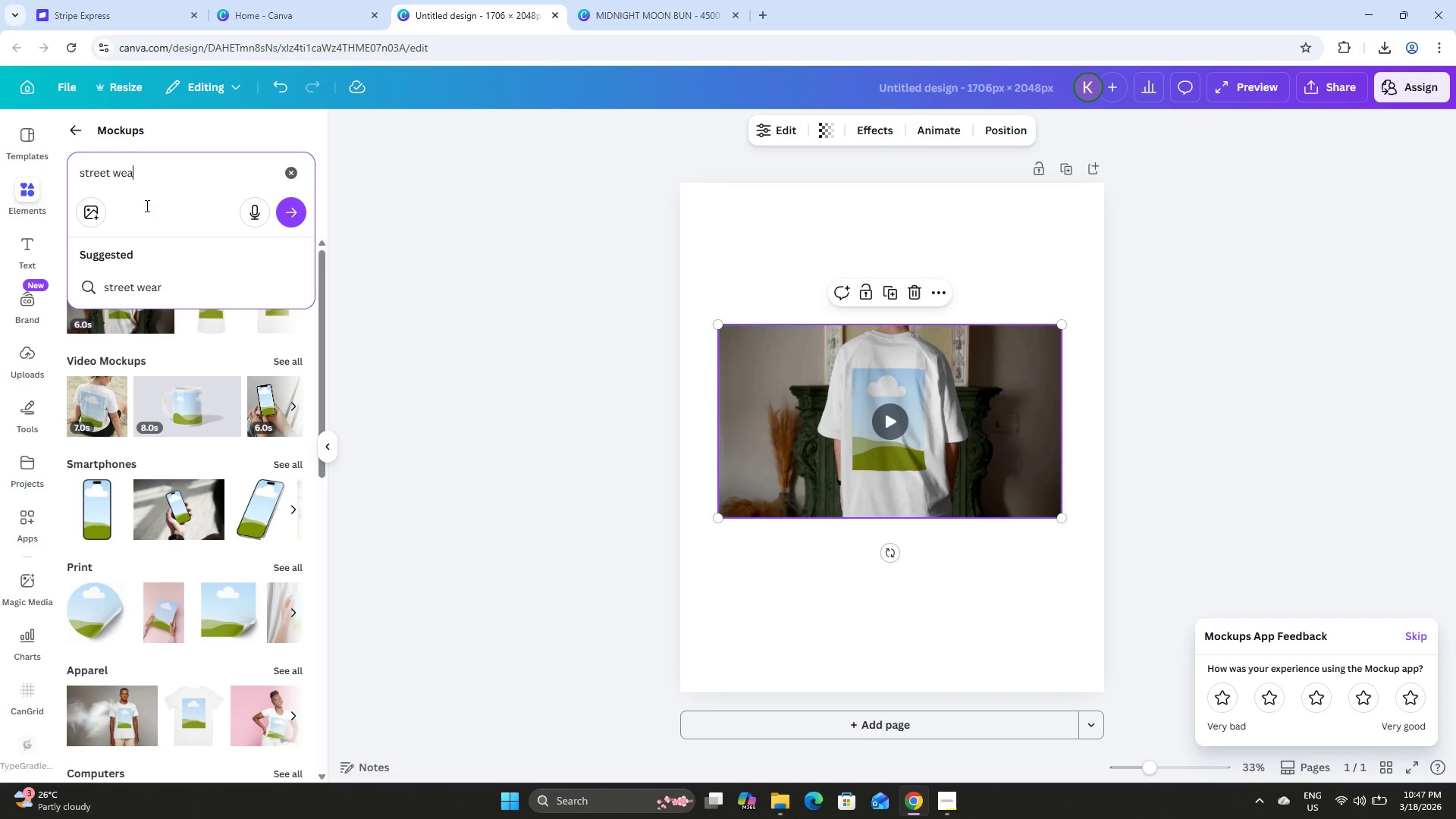 
left_click([175, 278])
 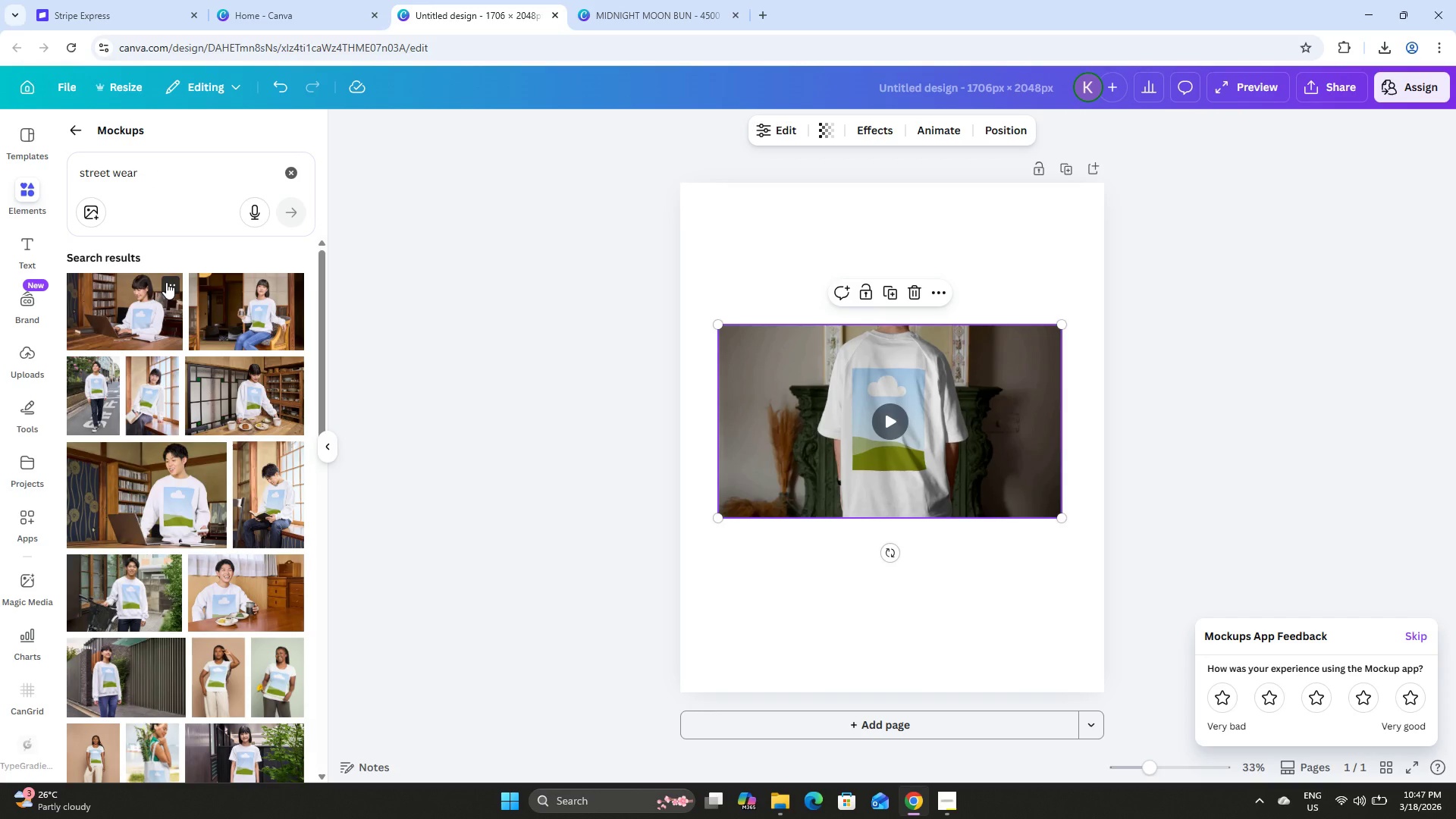 
mouse_move([212, 302])
 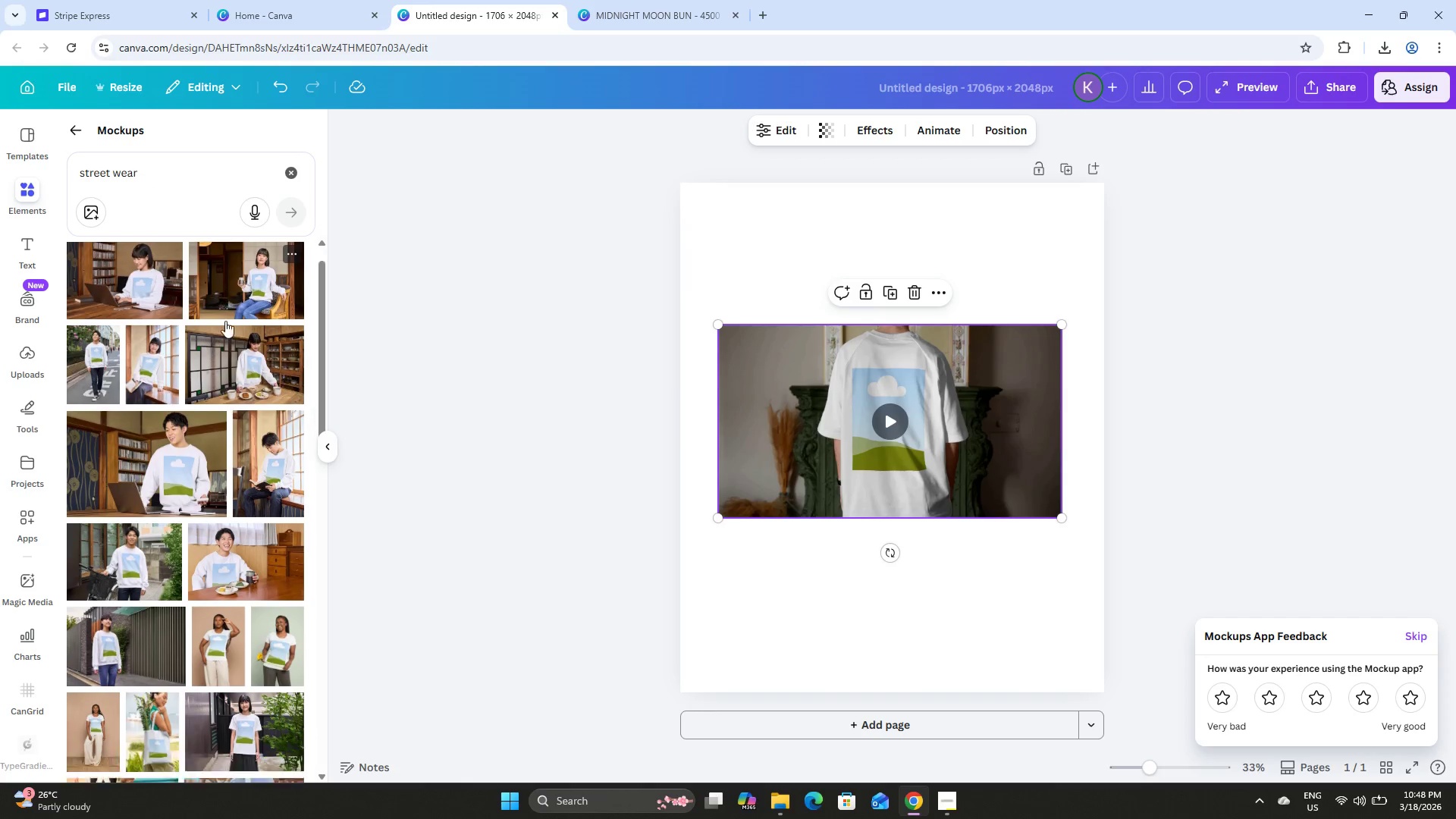 
scroll: coordinate [225, 321], scroll_direction: down, amount: 11.0
 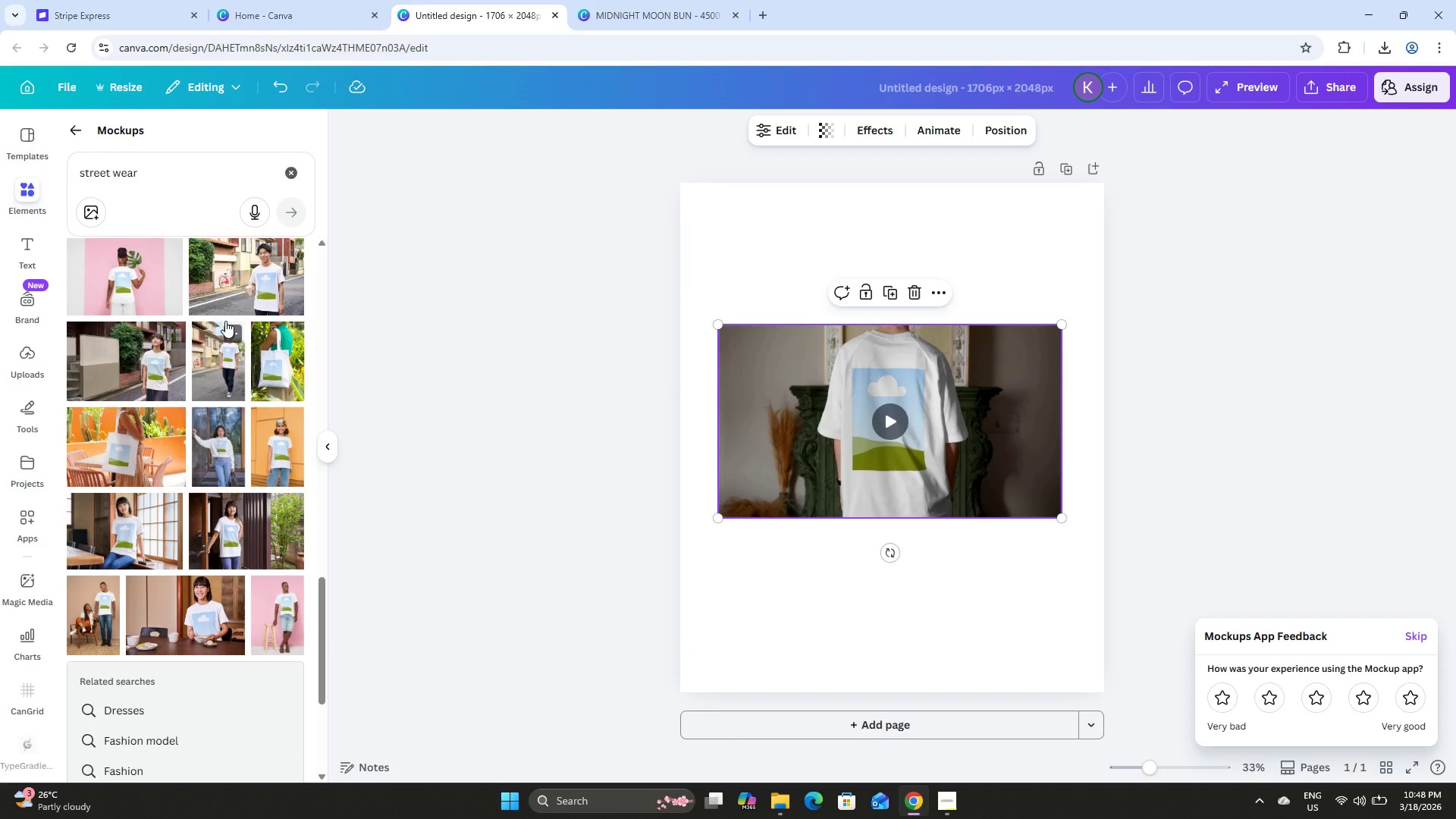 
scroll: coordinate [291, 478], scroll_direction: down, amount: 18.0
 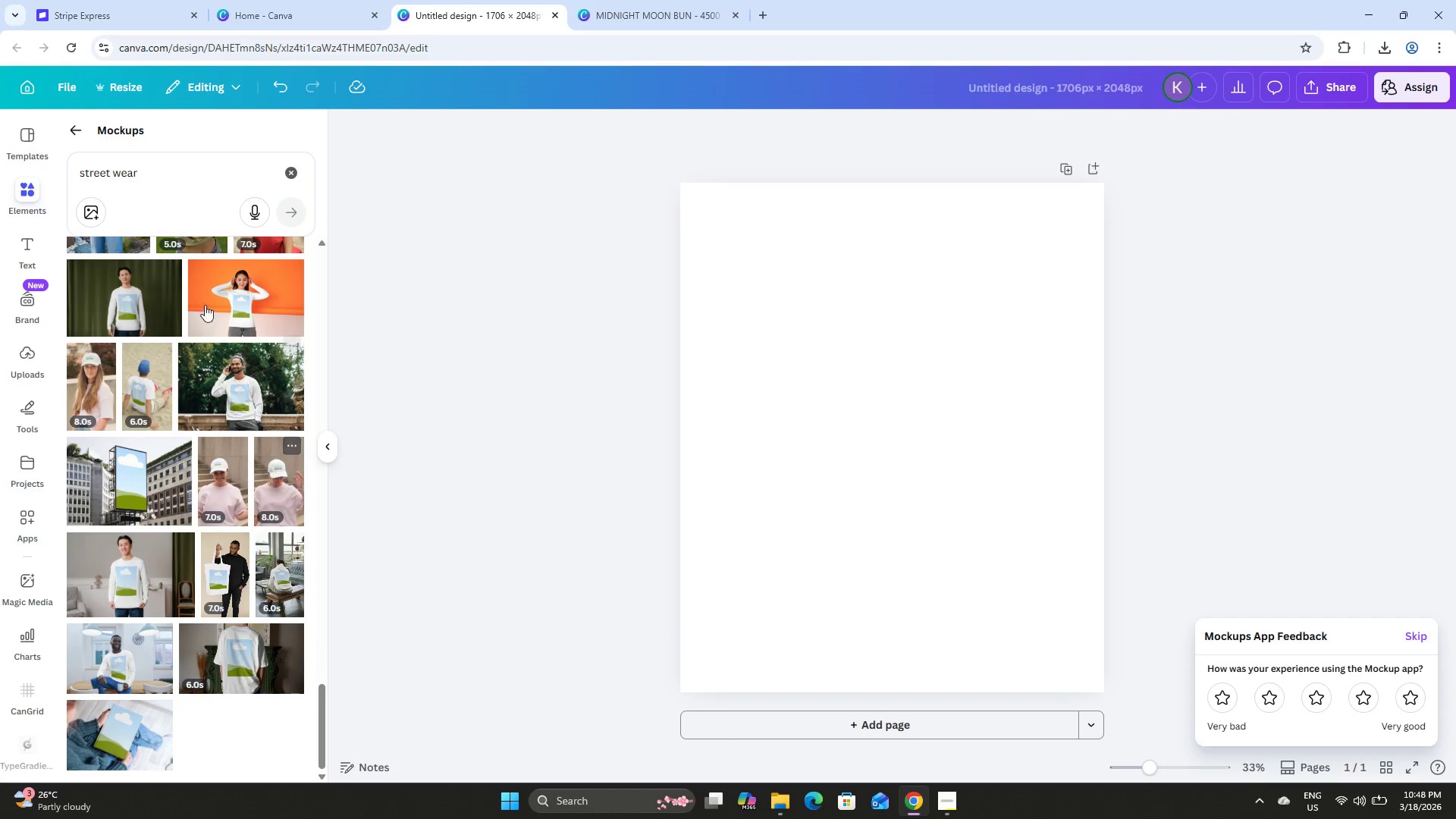 
left_click_drag(start_coordinate=[160, 180], to_coordinate=[57, 171])
 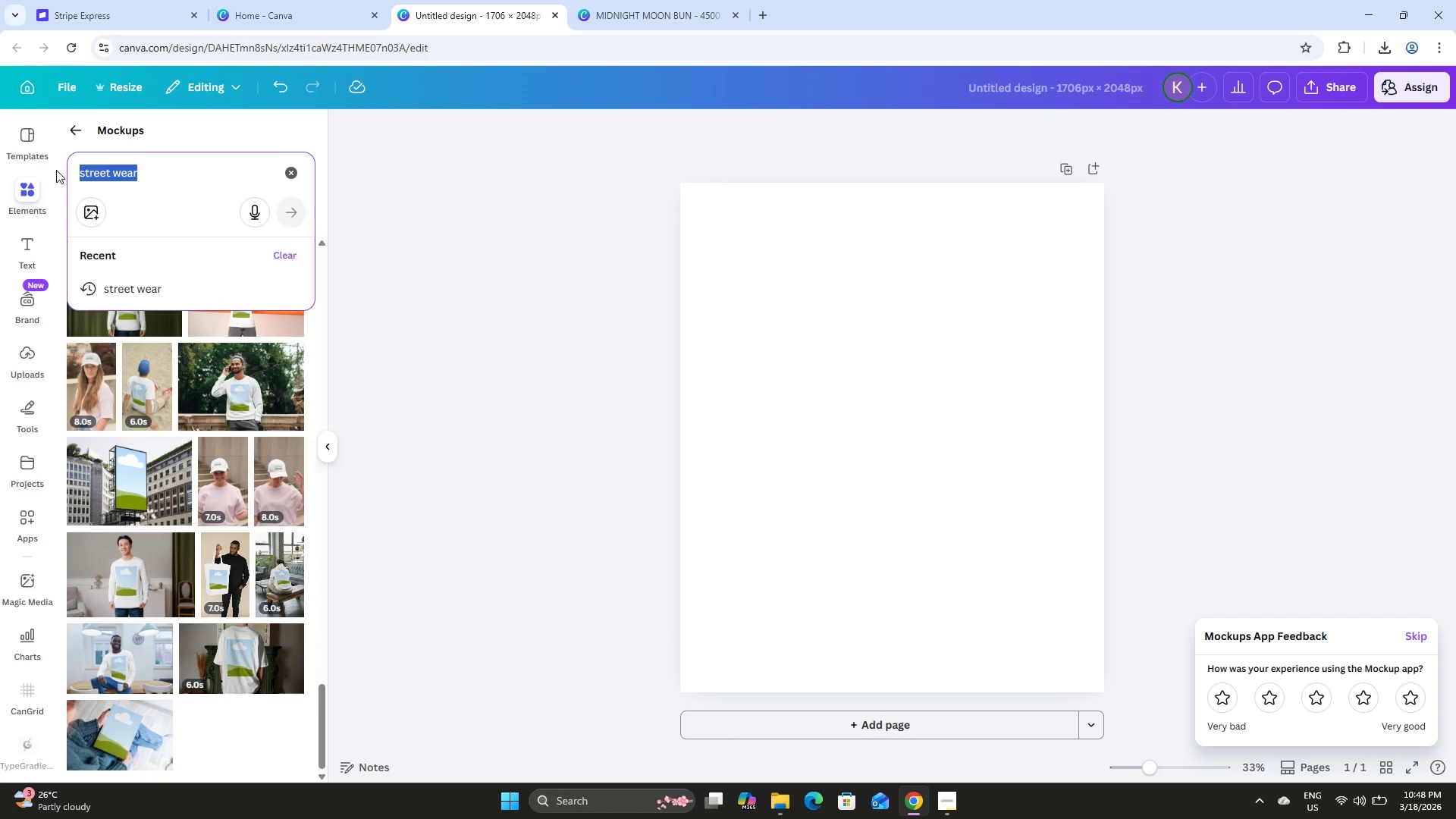 
type(oversize)
 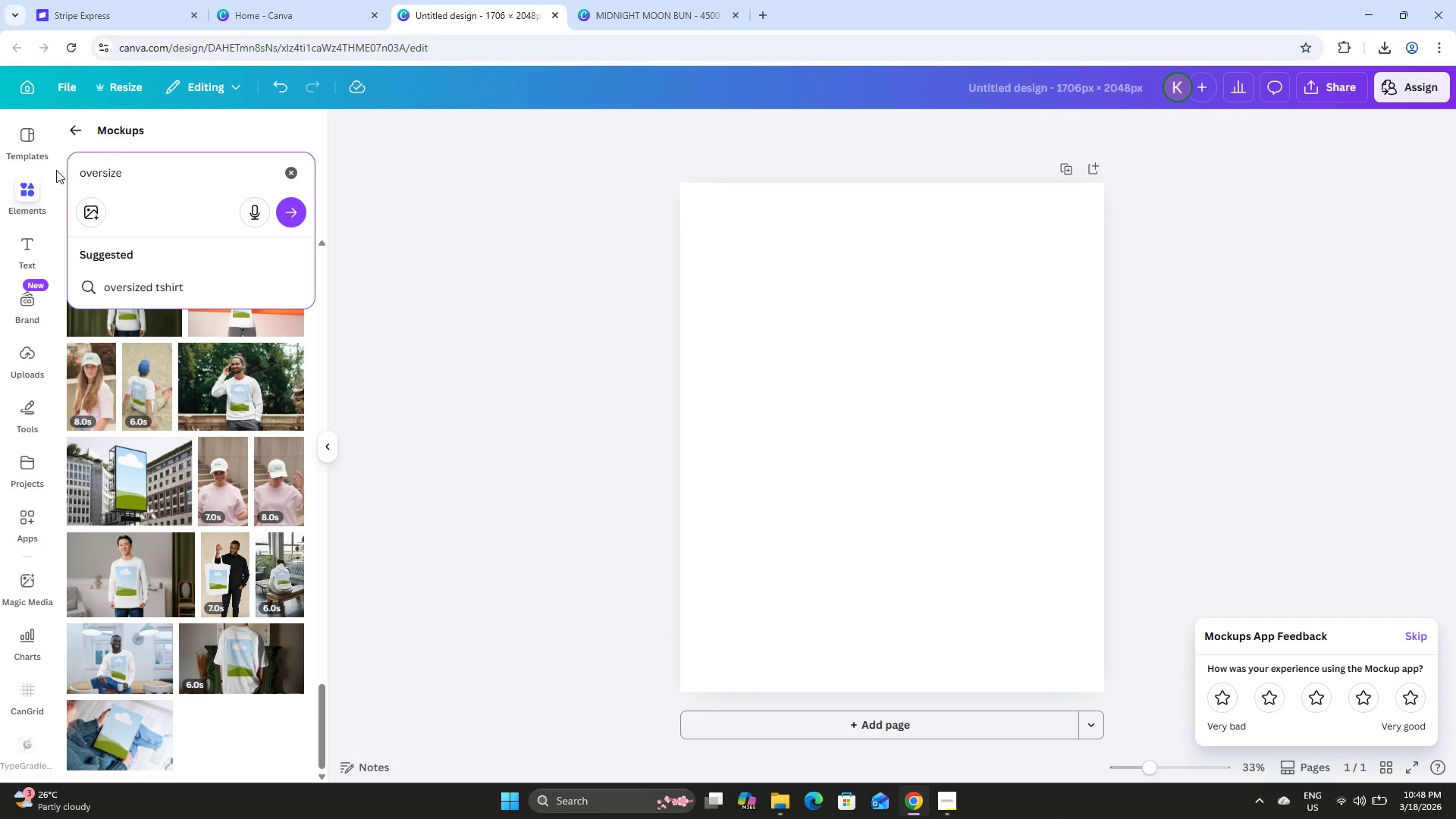 
left_click([144, 284])
 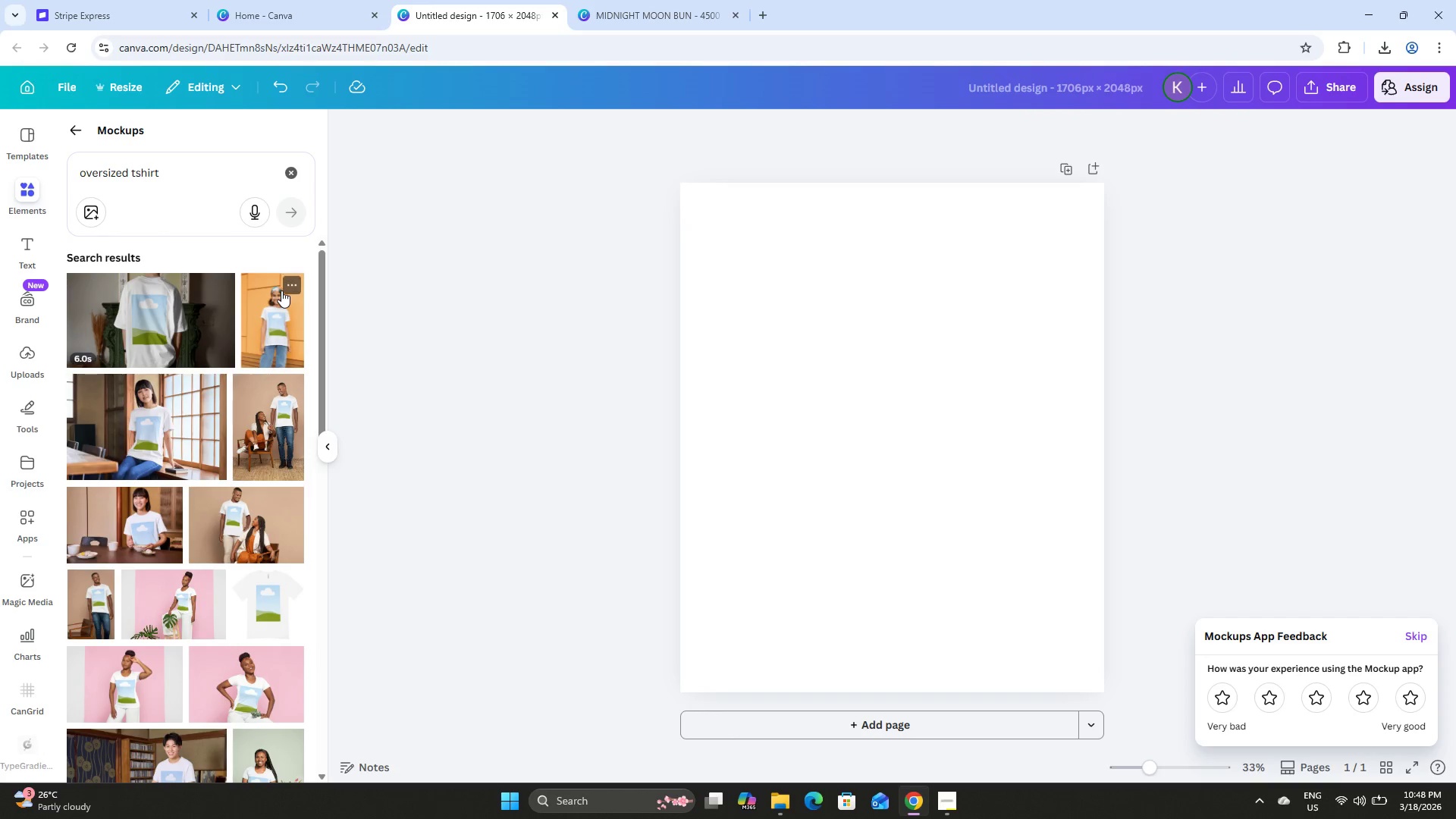 
scroll: coordinate [183, 319], scroll_direction: down, amount: 12.0
 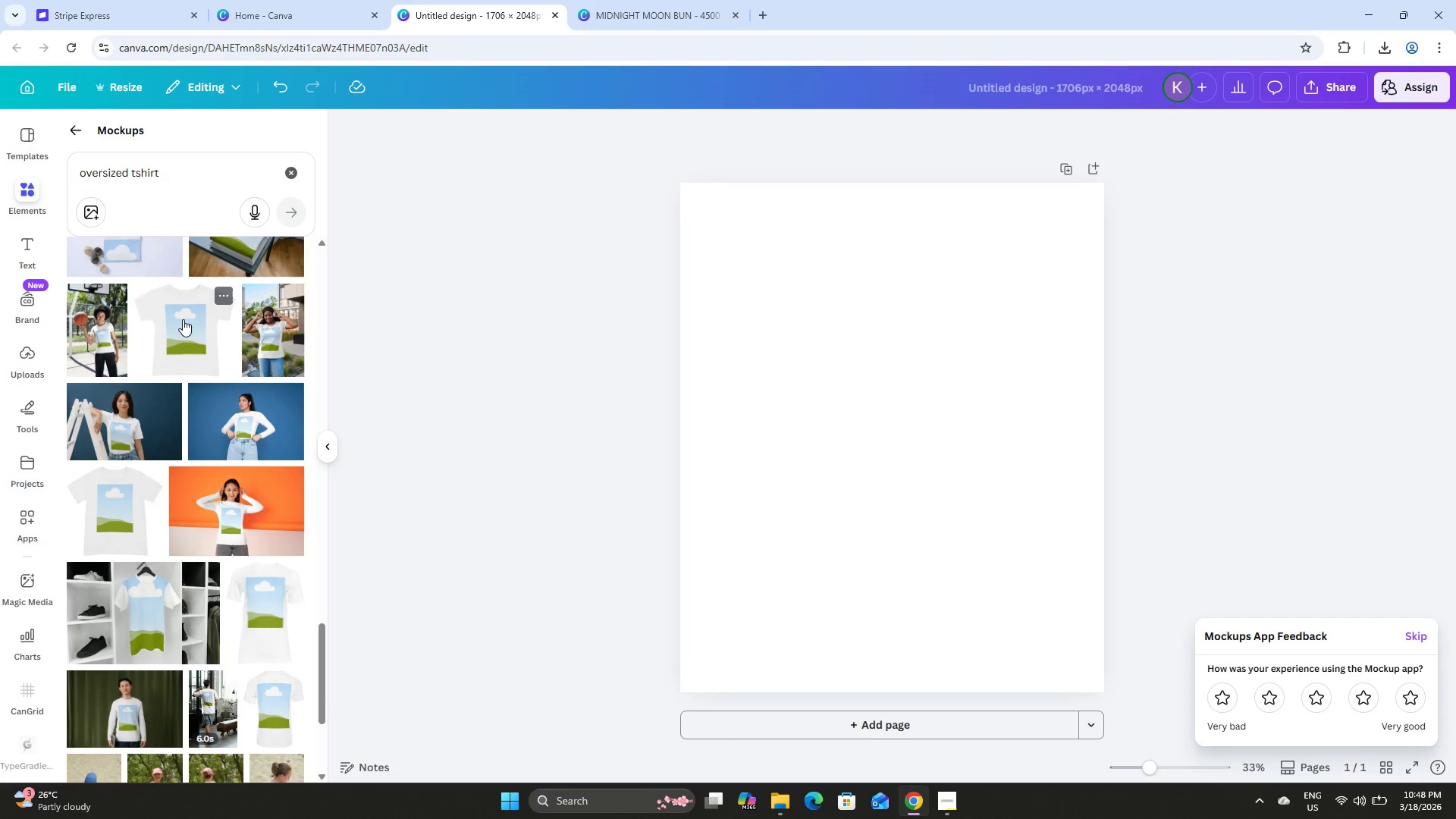 
scroll: coordinate [183, 319], scroll_direction: down, amount: 5.0
 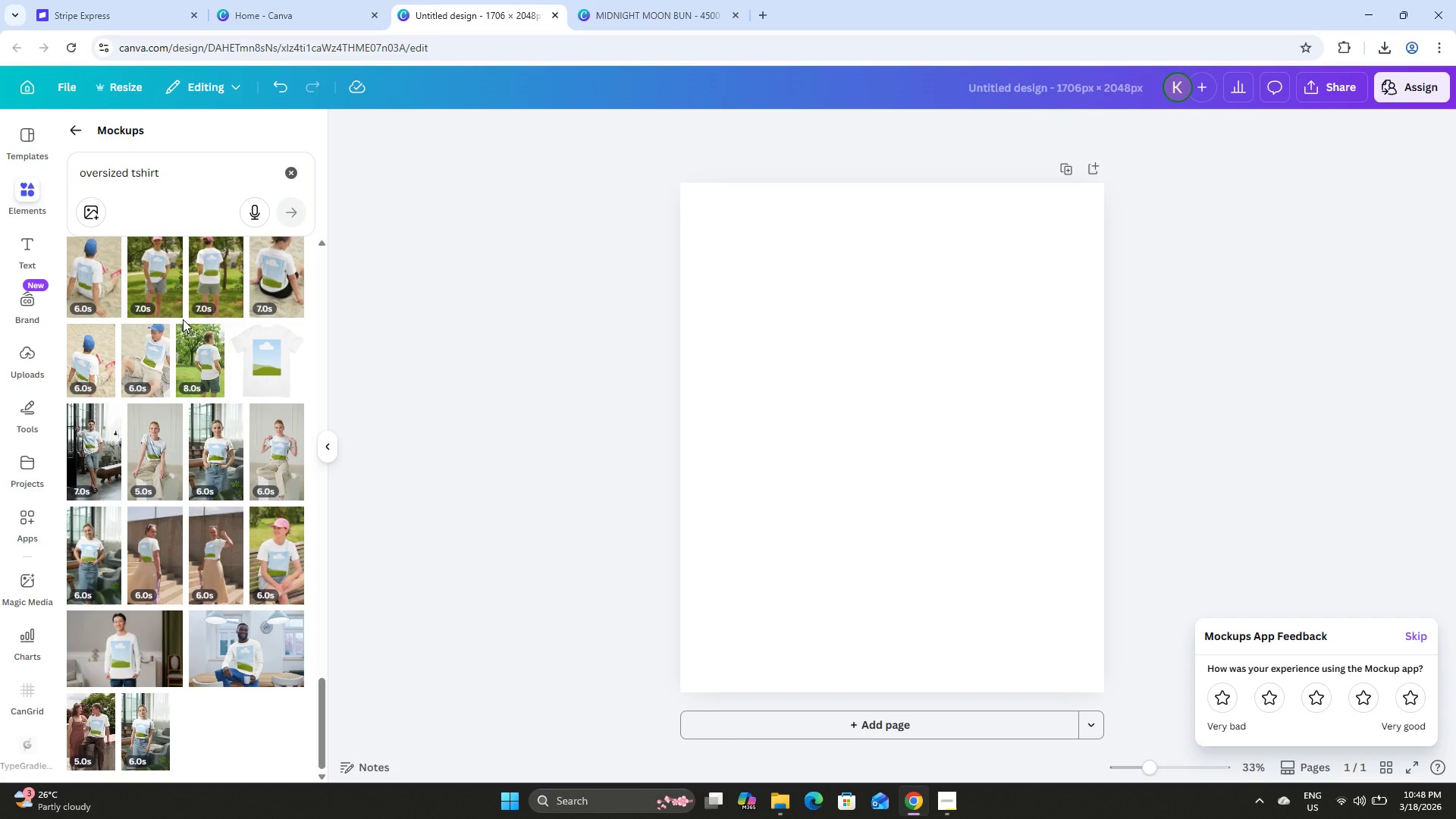 
scroll: coordinate [183, 319], scroll_direction: up, amount: 44.0
 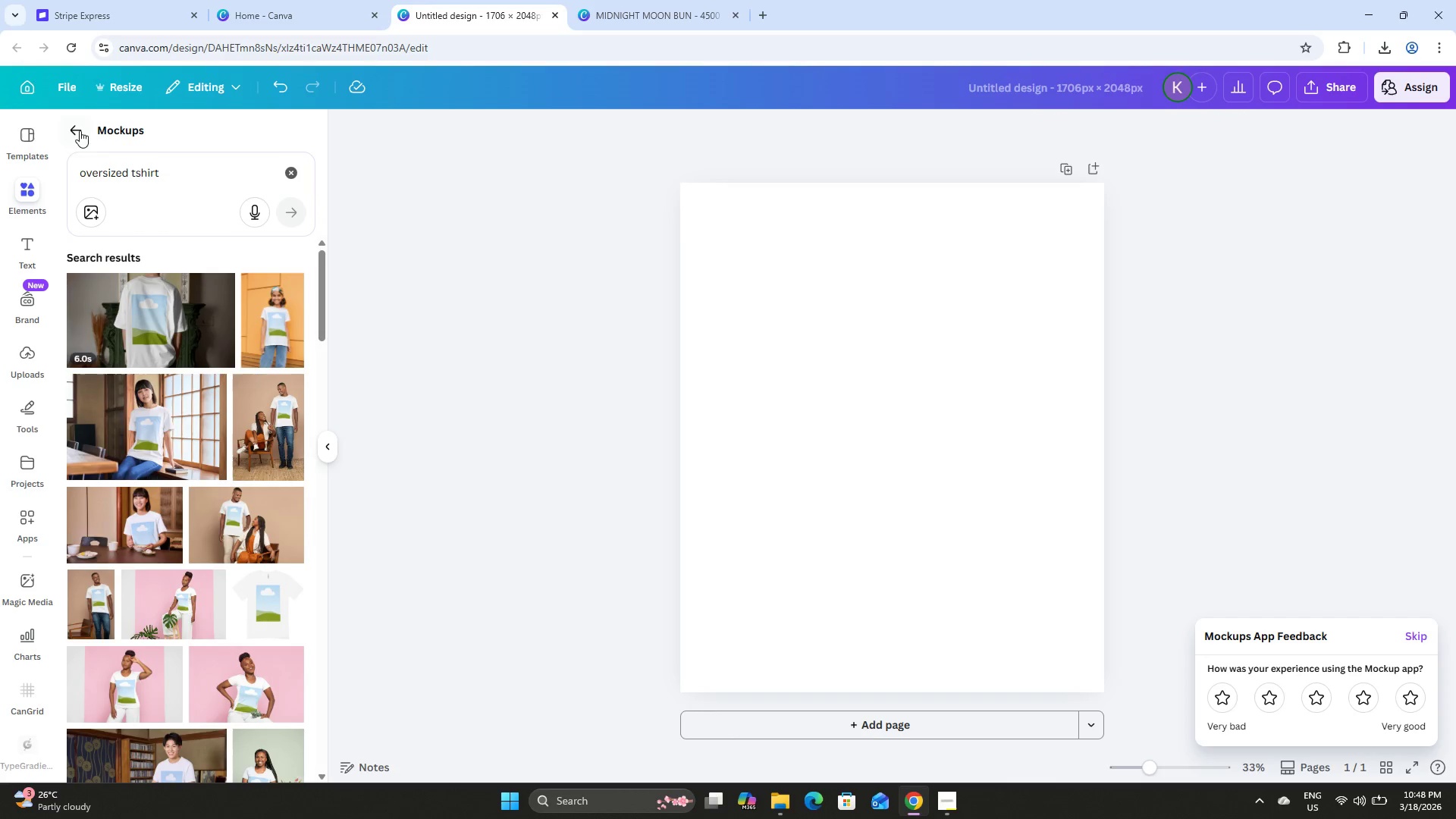 
left_click([74, 130])
 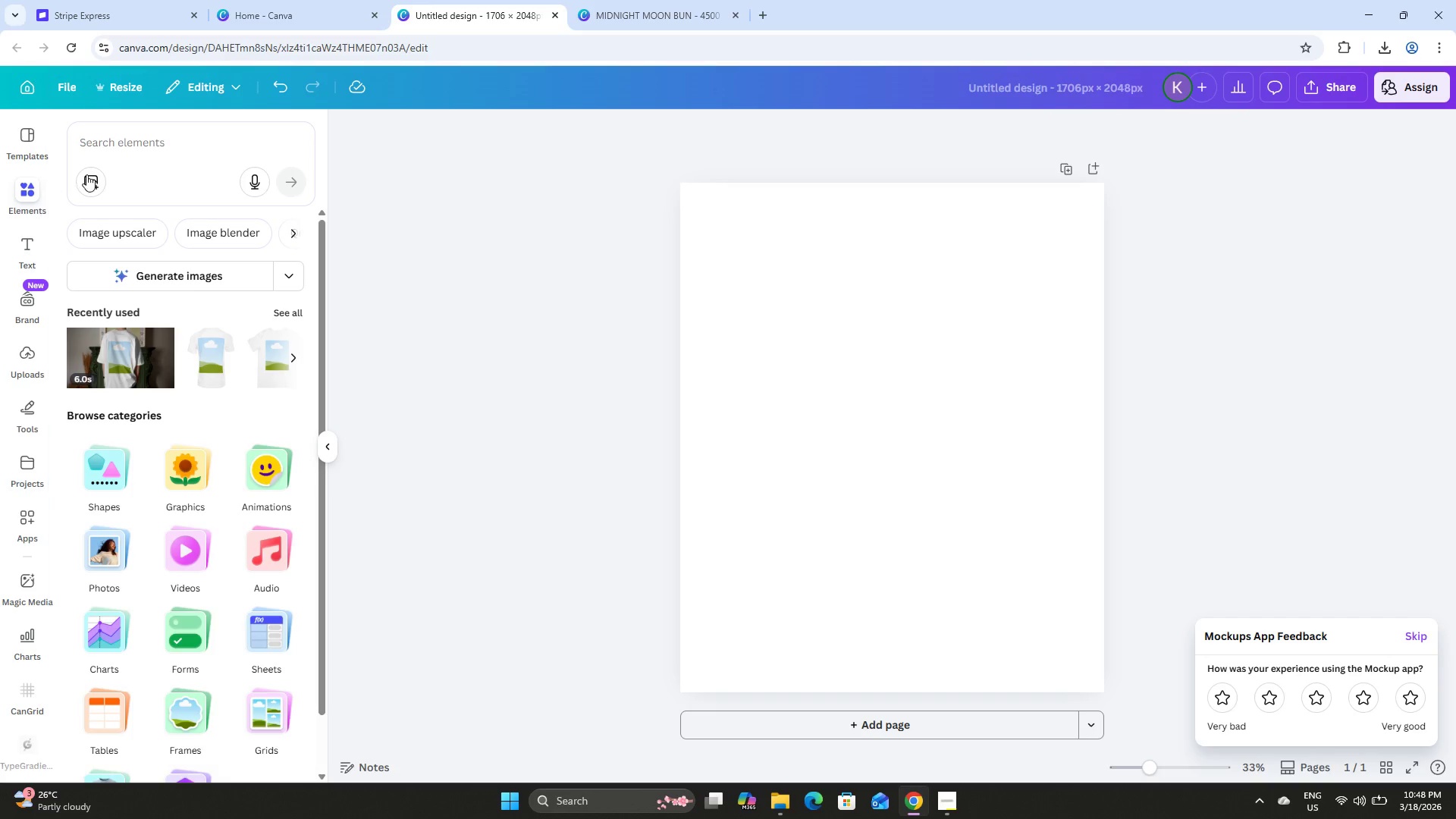 
left_click([155, 144])
 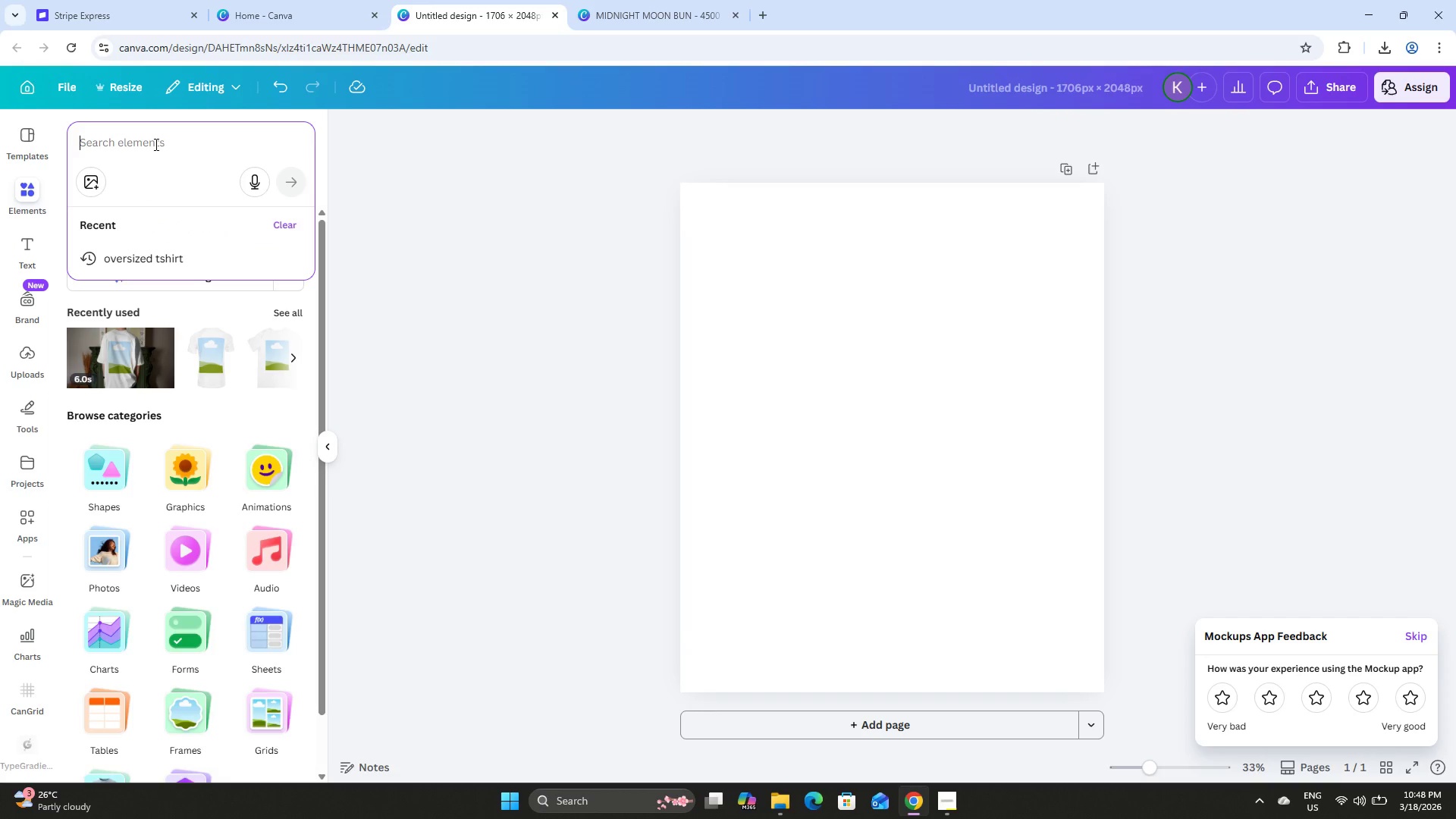 
type(tshirt m)
 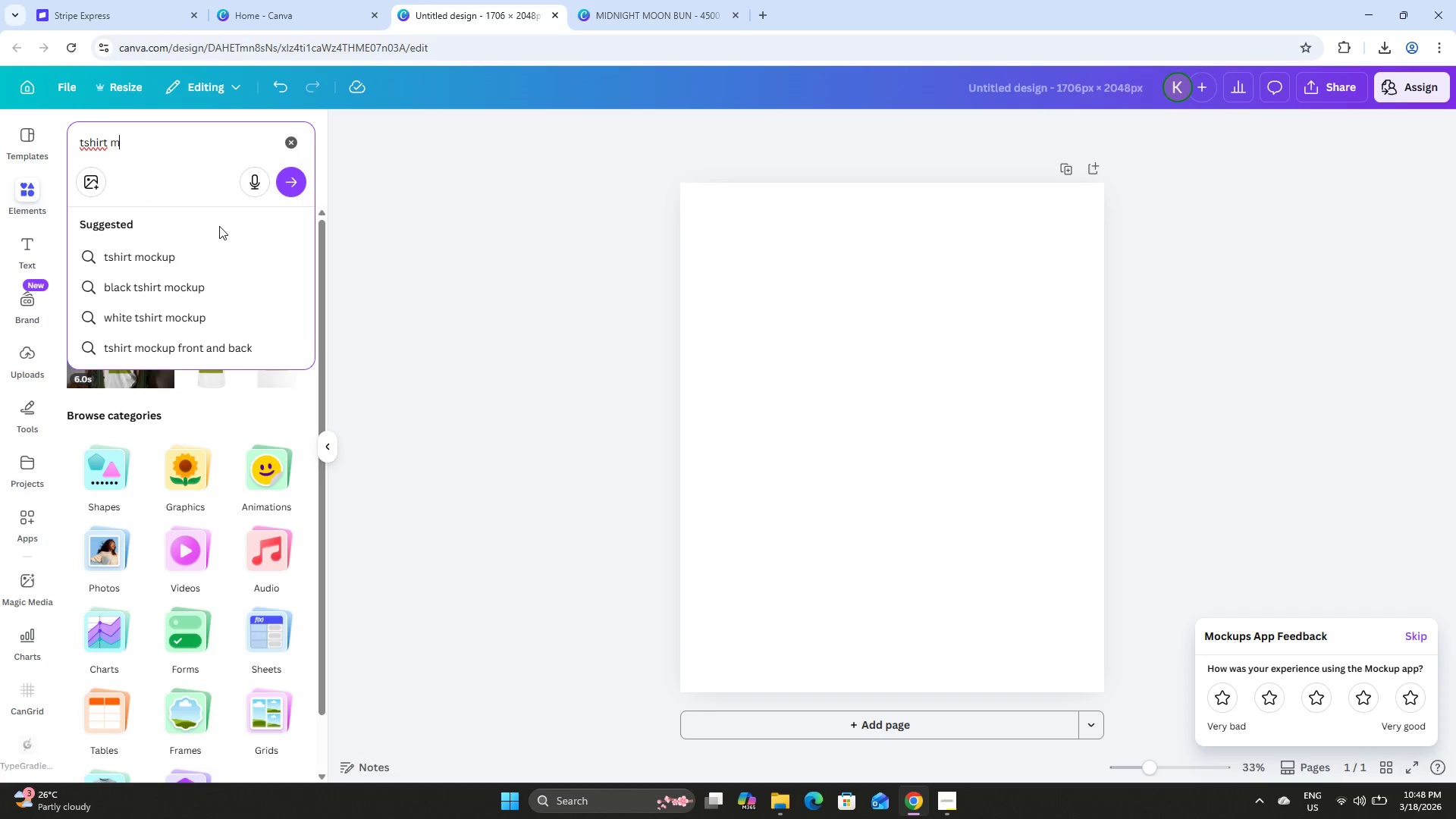 
left_click([219, 252])
 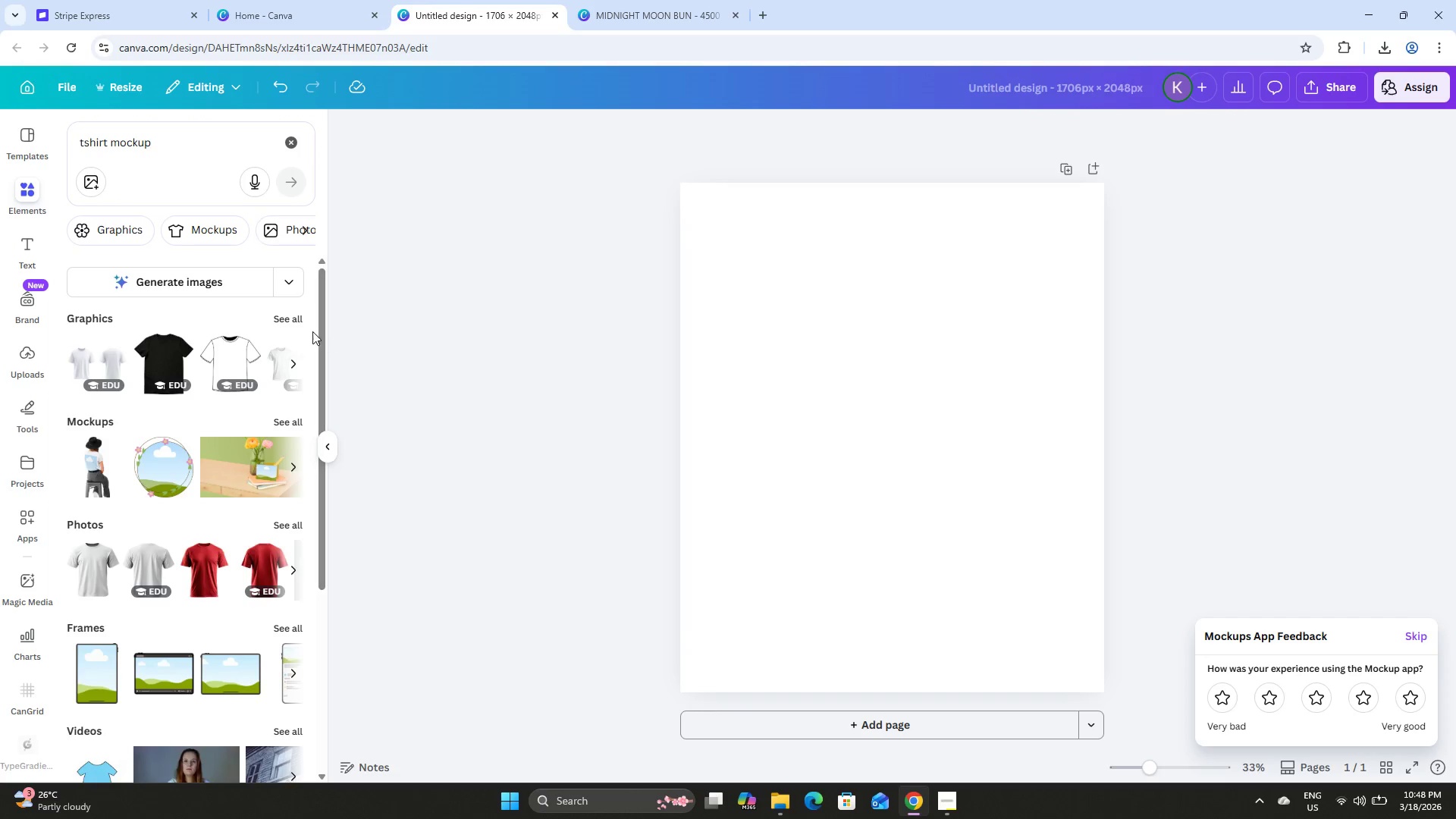 
left_click_drag(start_coordinate=[290, 322], to_coordinate=[494, 368])
 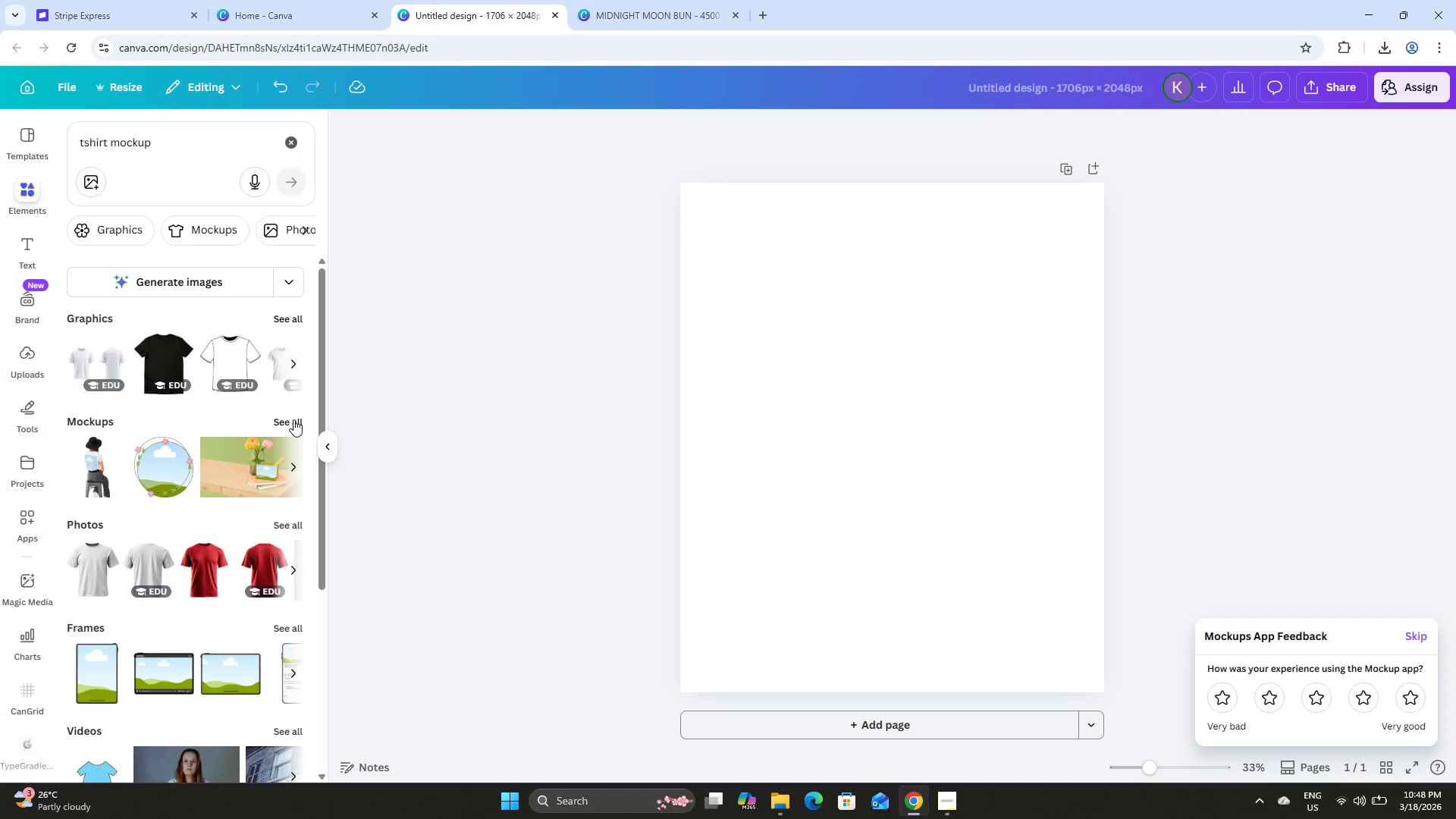 
left_click([293, 419])
 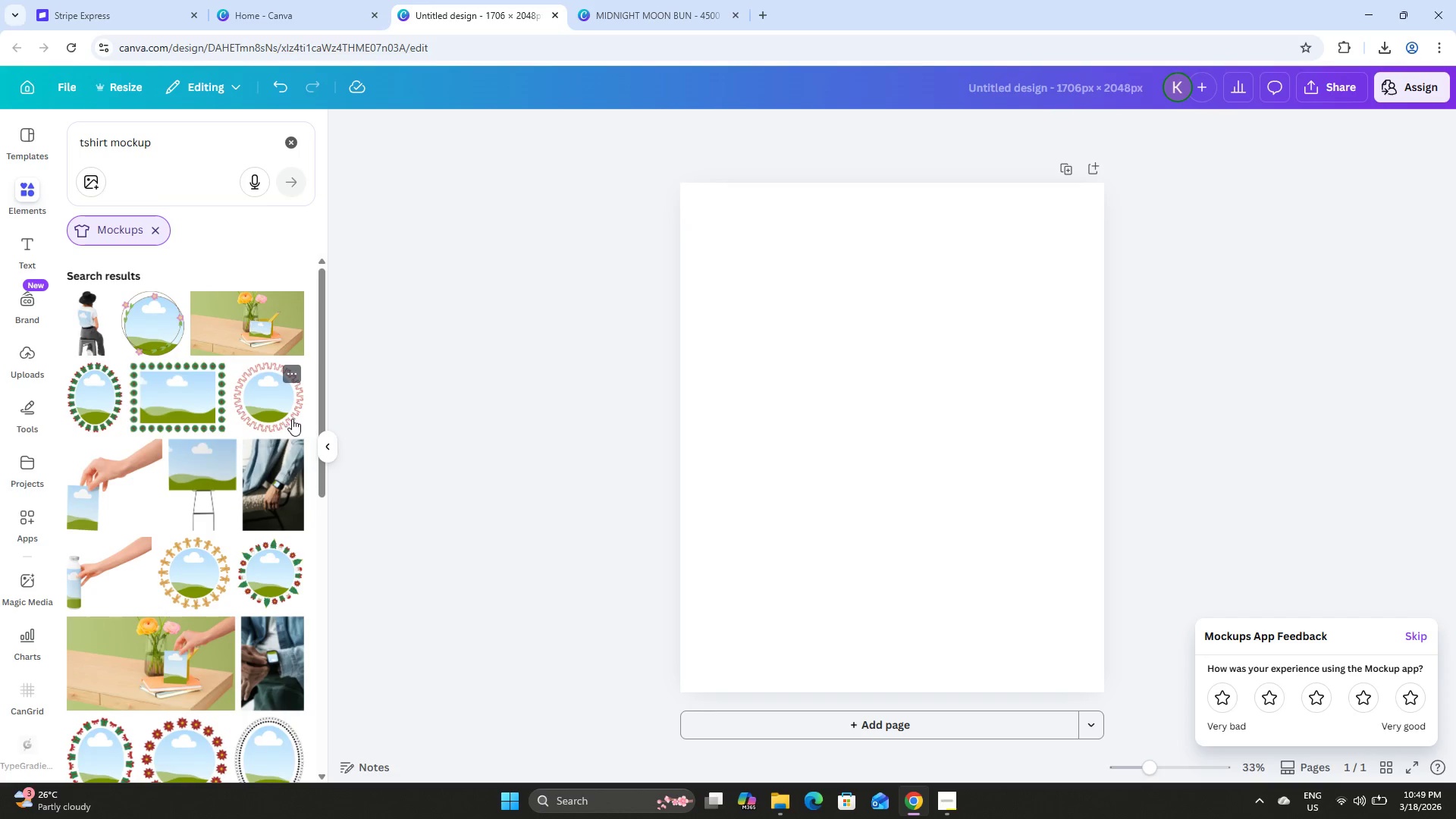 
scroll: coordinate [291, 420], scroll_direction: down, amount: 25.0
 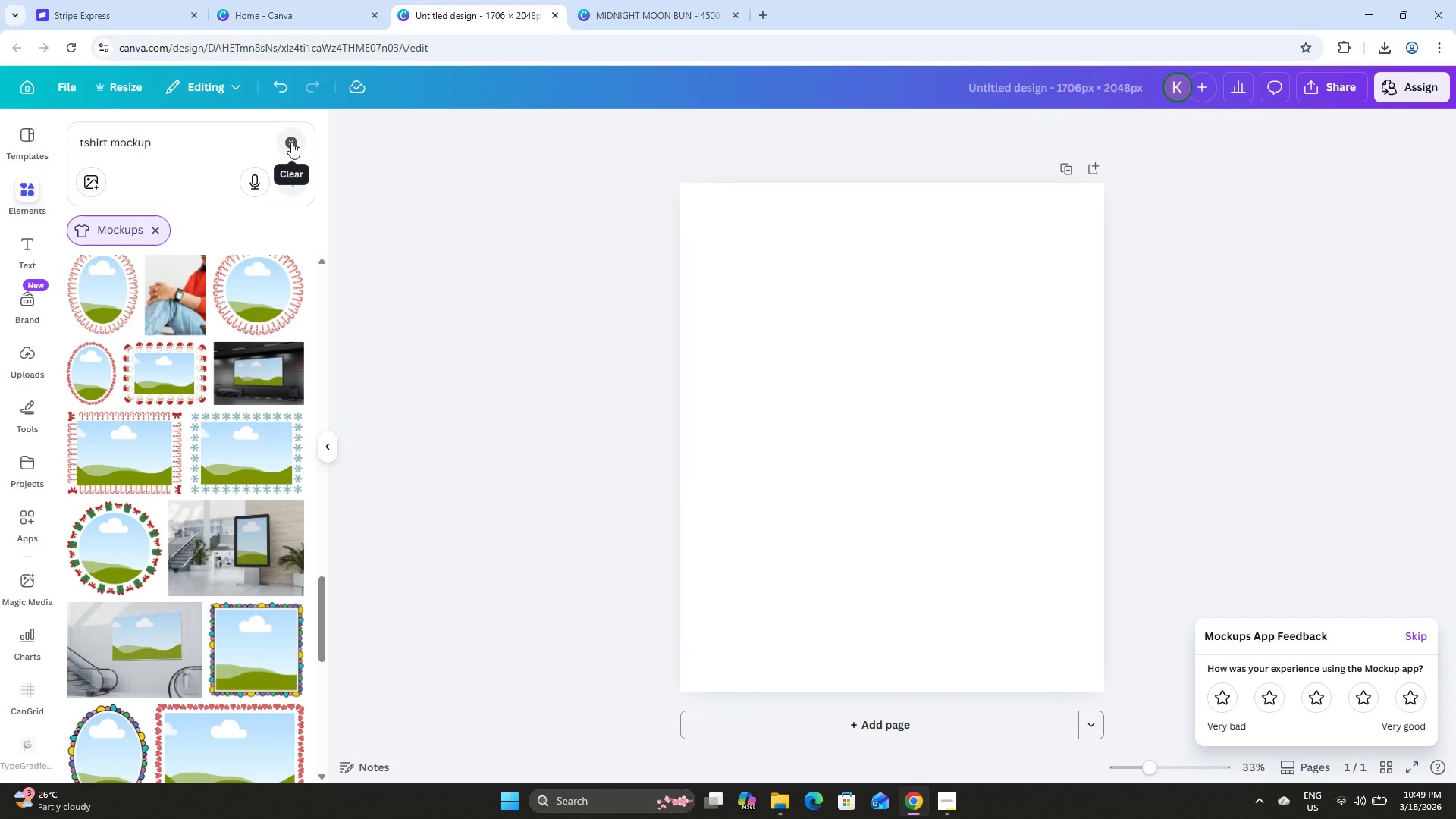 
left_click_drag(start_coordinate=[184, 140], to_coordinate=[111, 143])
 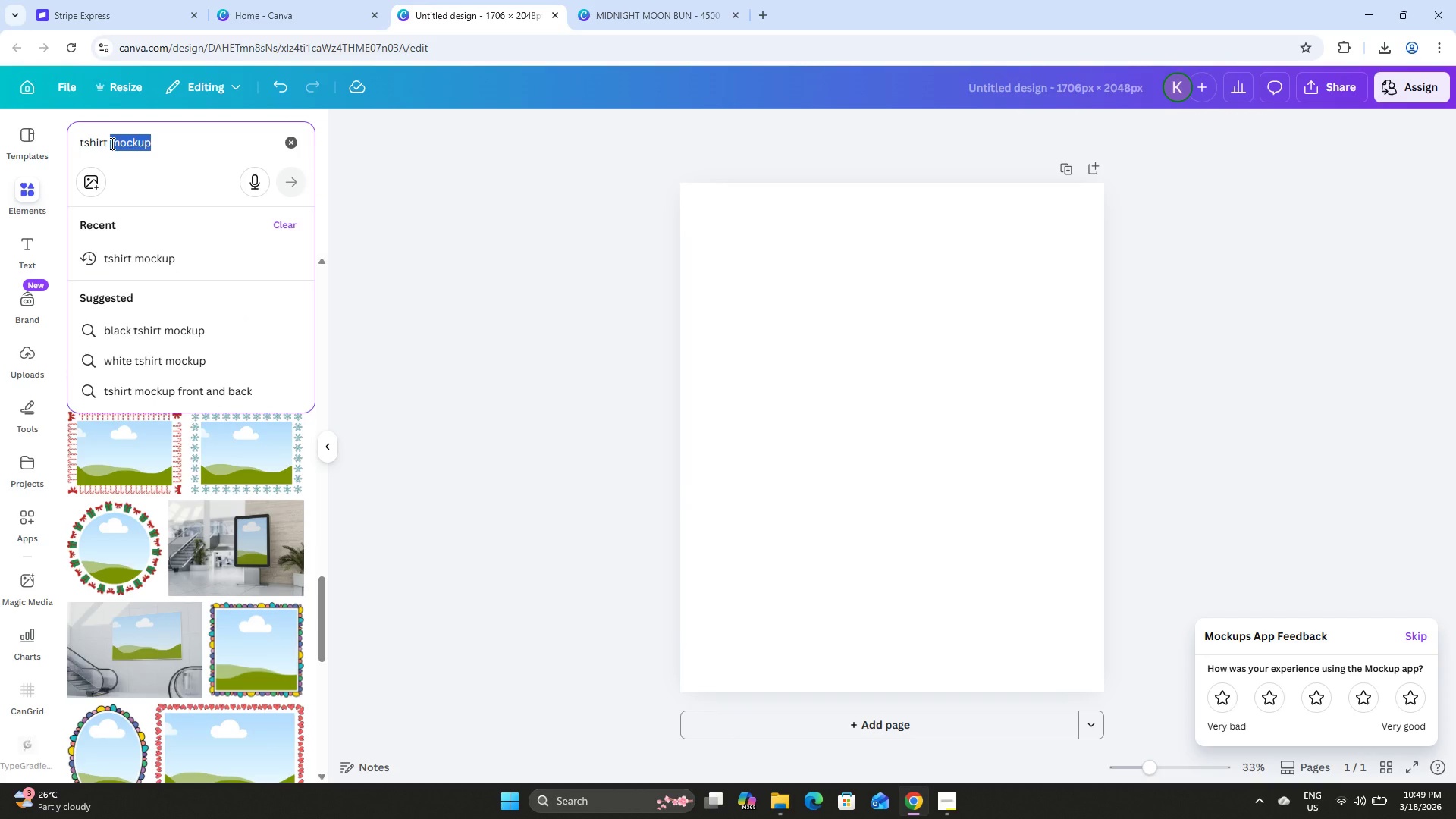 
key(Backspace)
 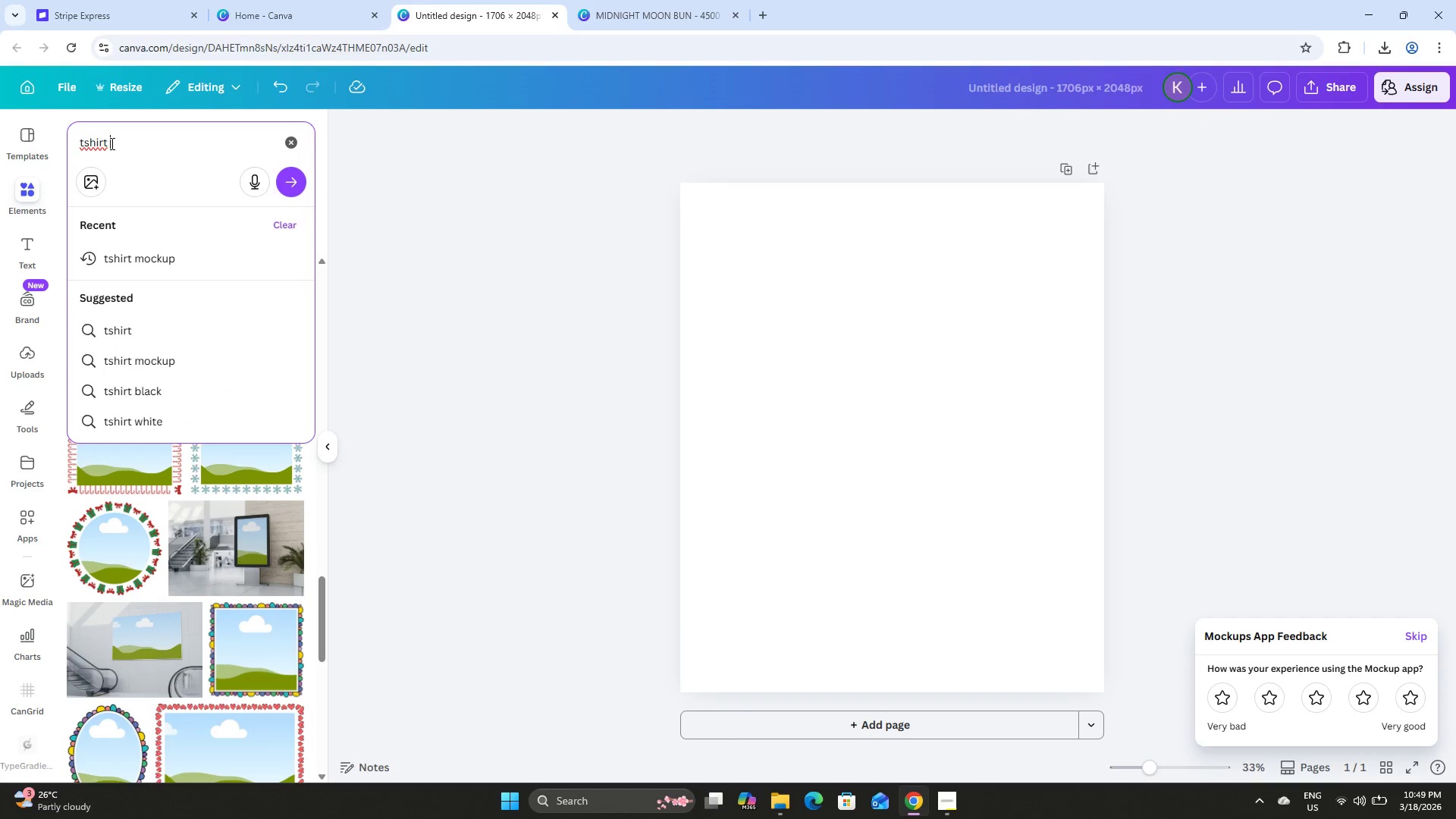 
key(Backspace)
 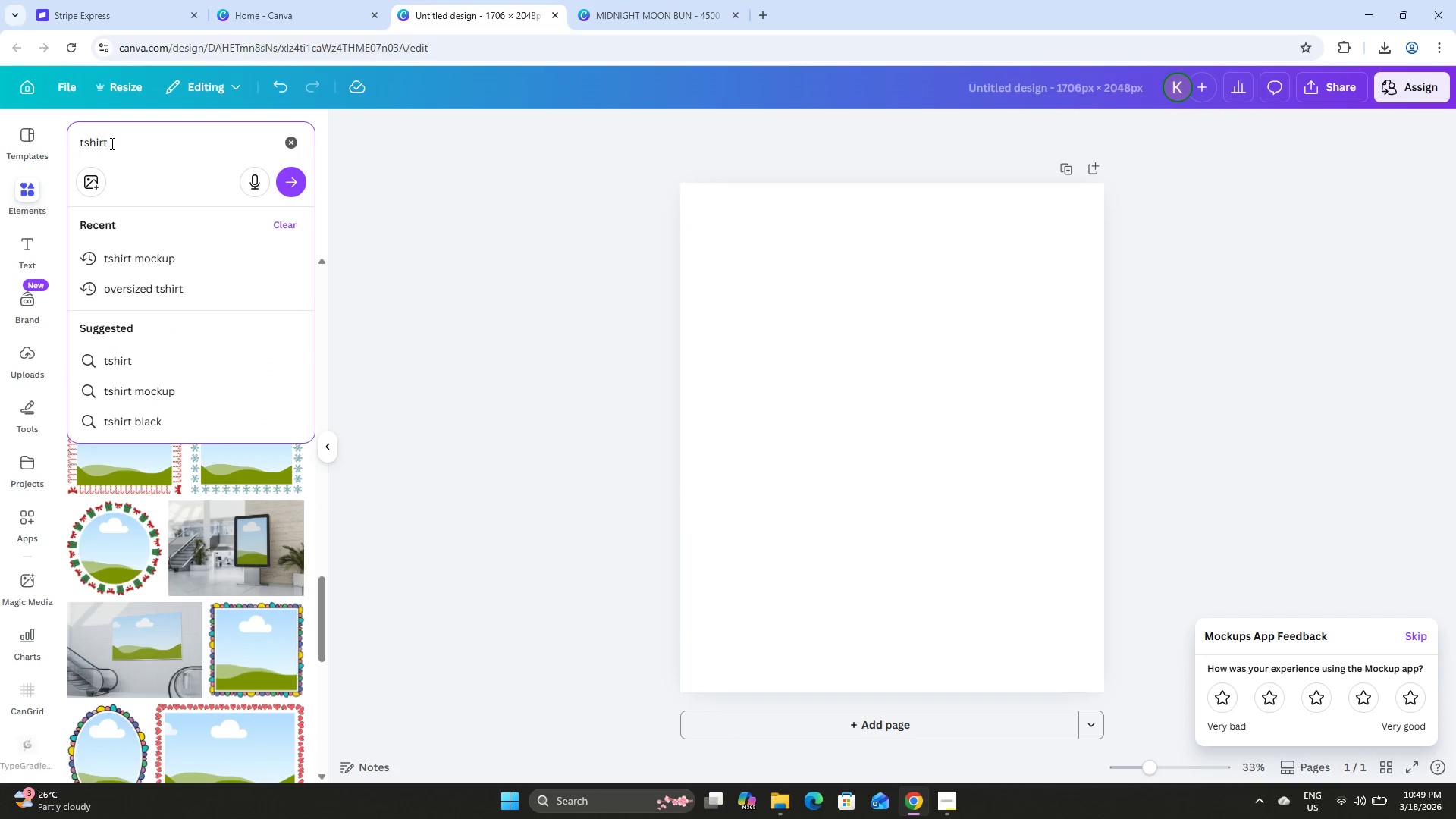 
key(Enter)
 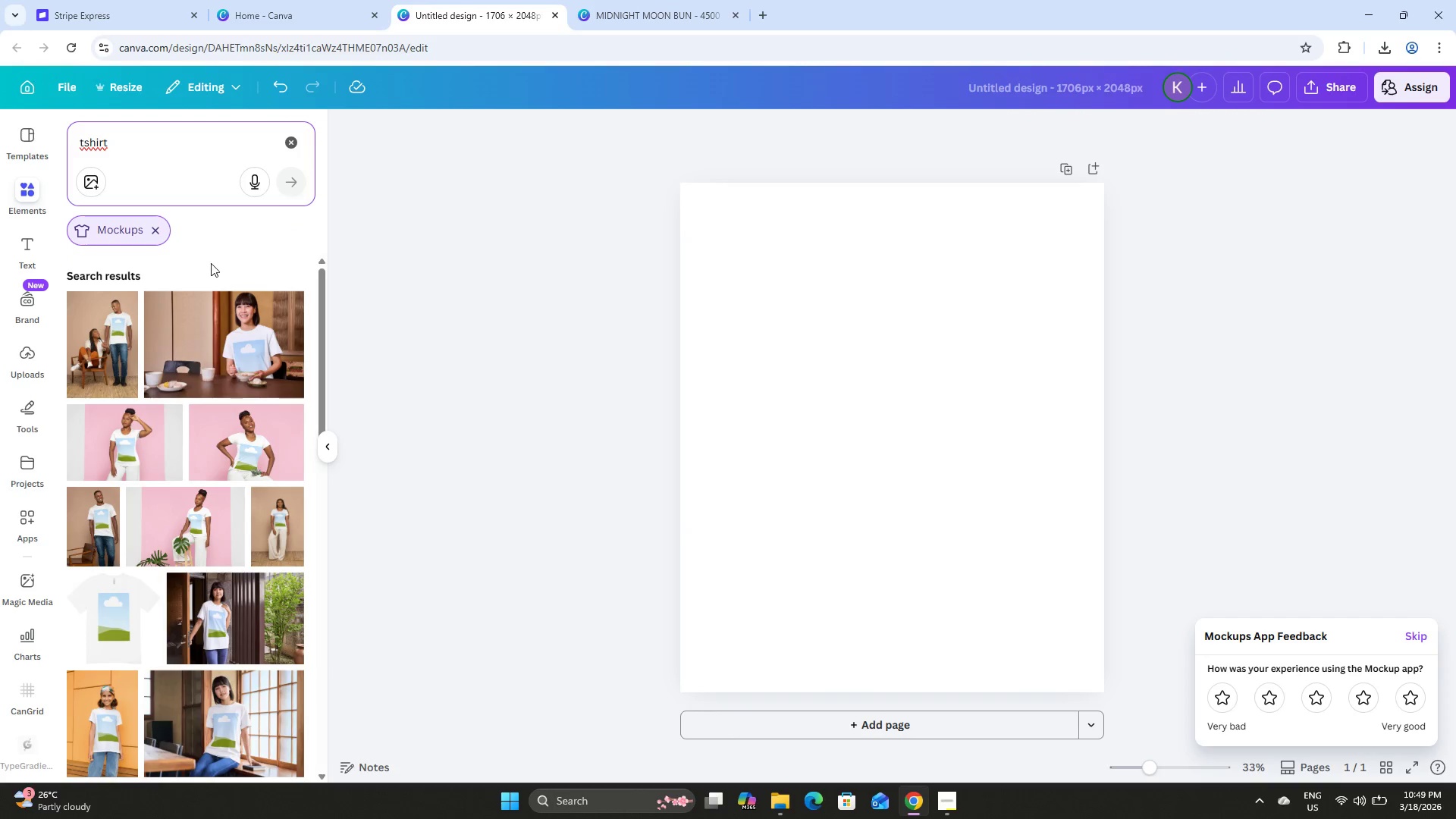 
scroll: coordinate [239, 406], scroll_direction: down, amount: 20.0
 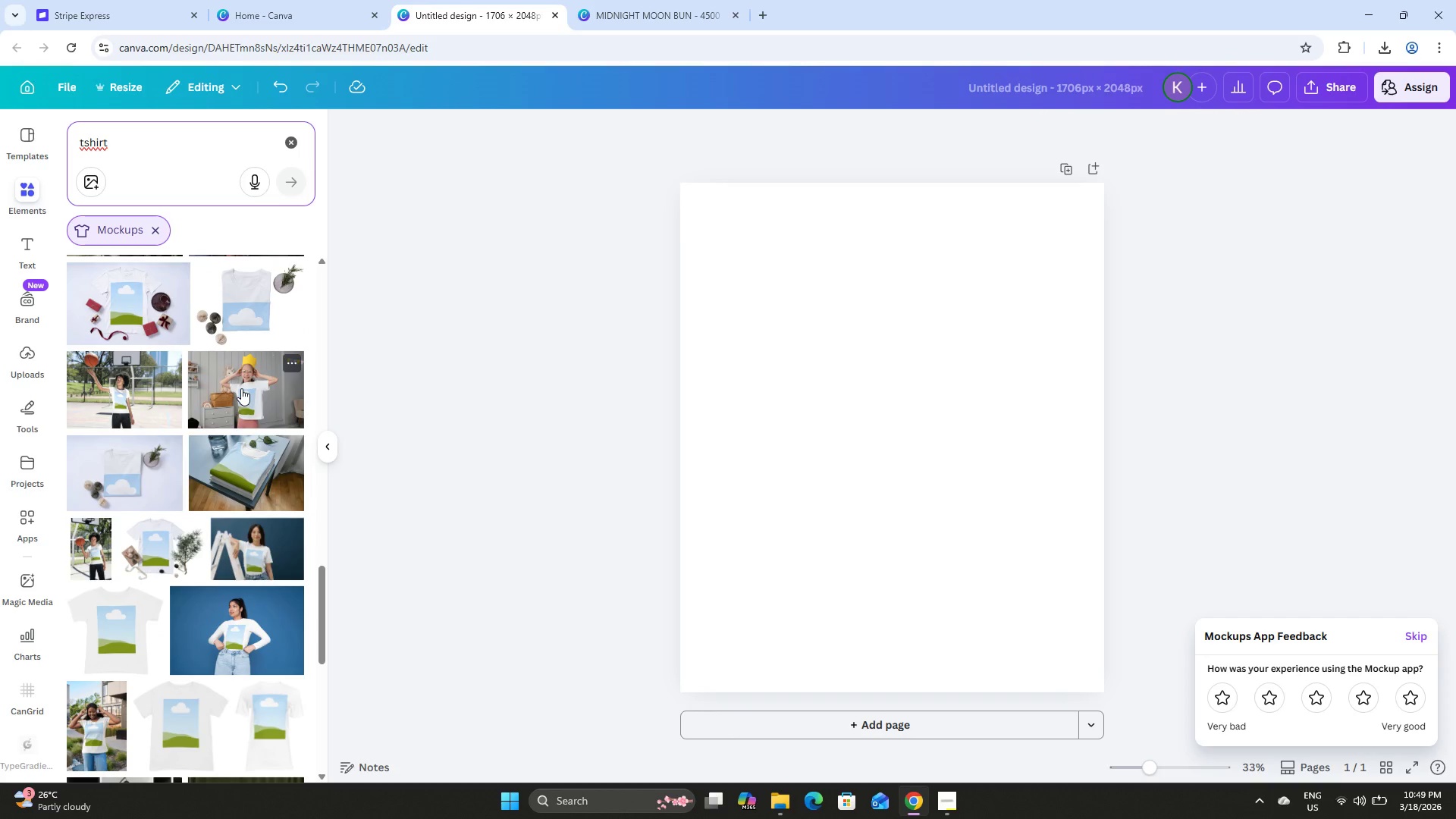 
scroll: coordinate [243, 387], scroll_direction: up, amount: 10.0
 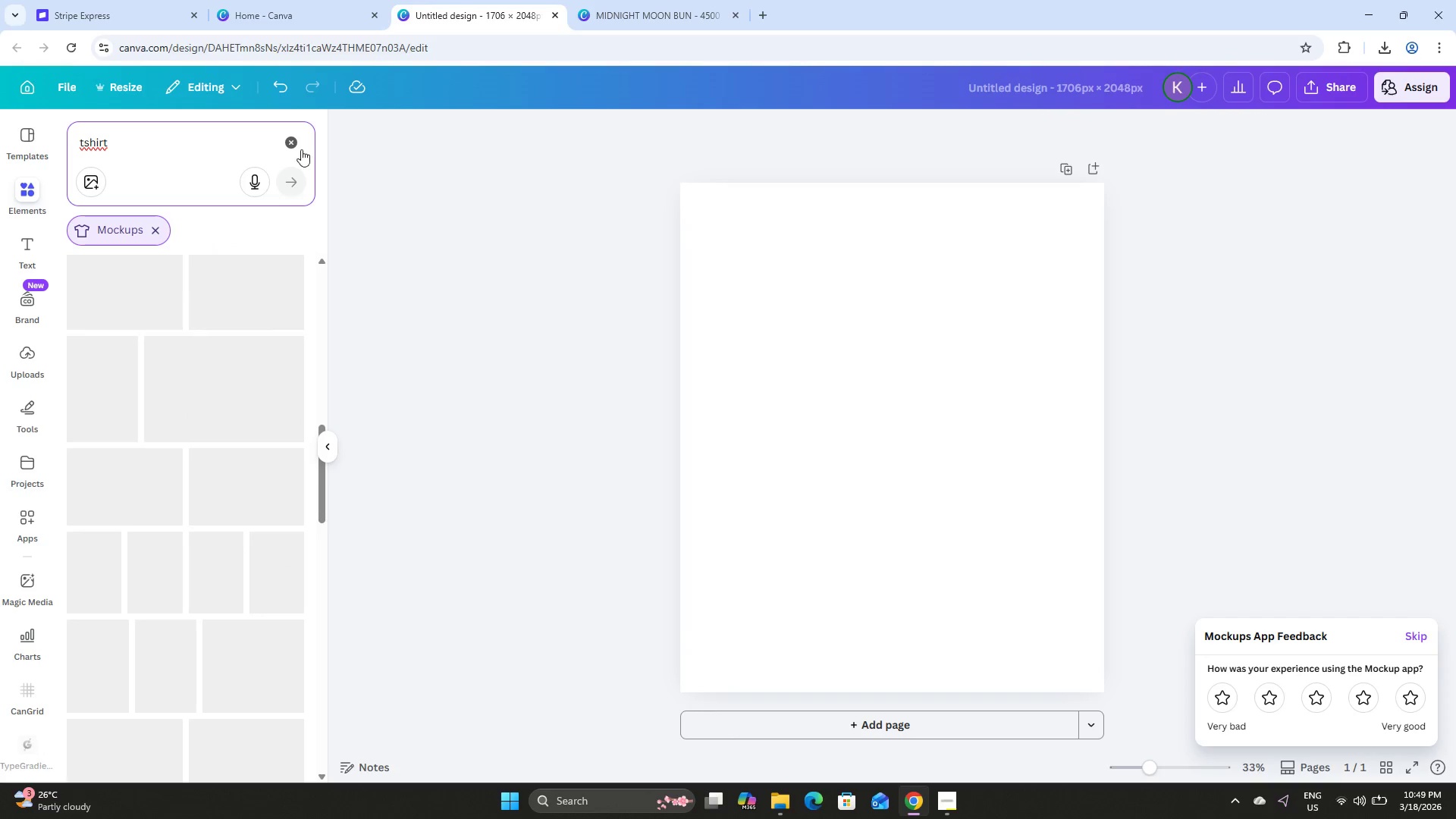 
left_click([294, 148])
 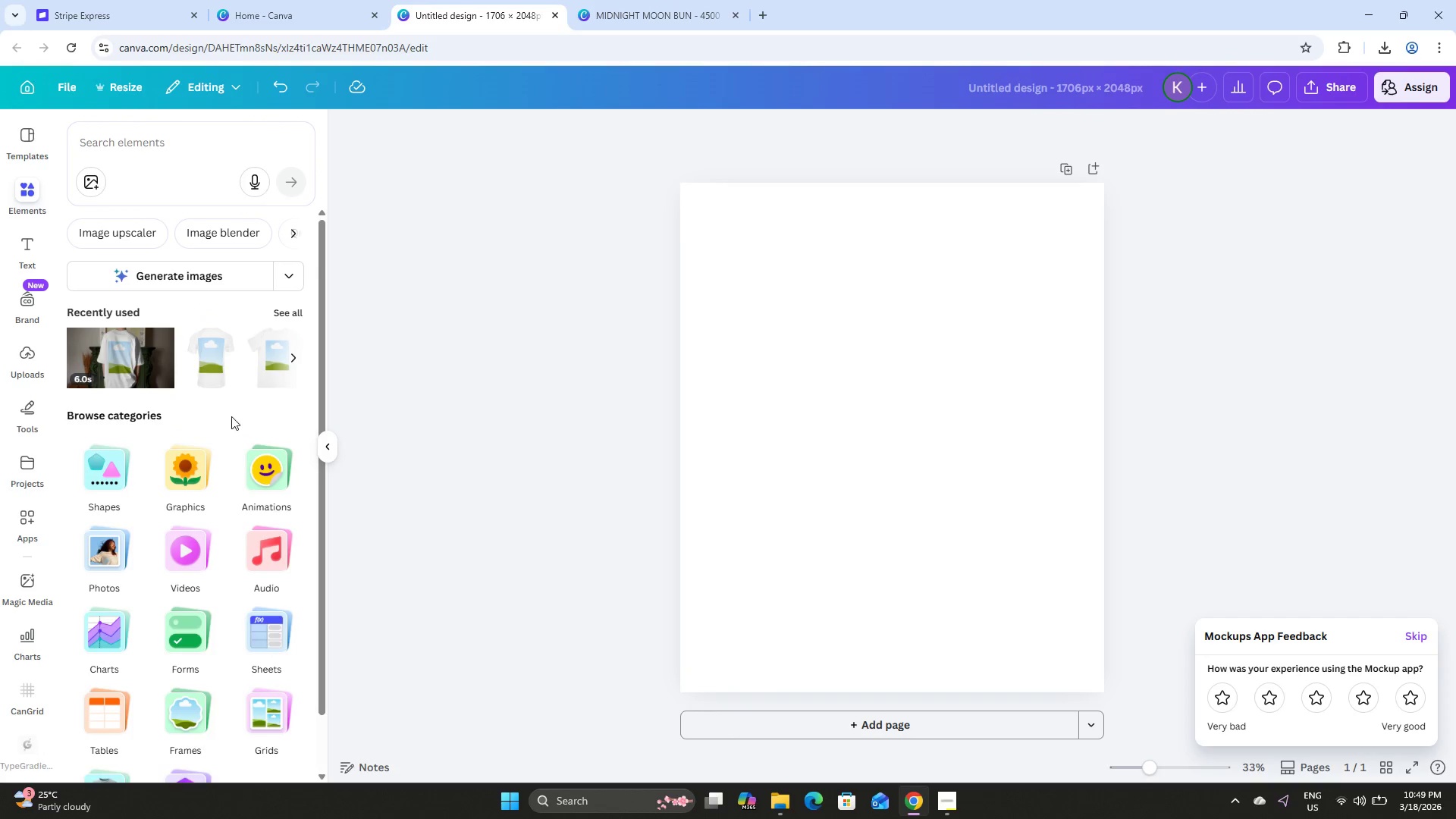 
scroll: coordinate [213, 435], scroll_direction: down, amount: 3.0
 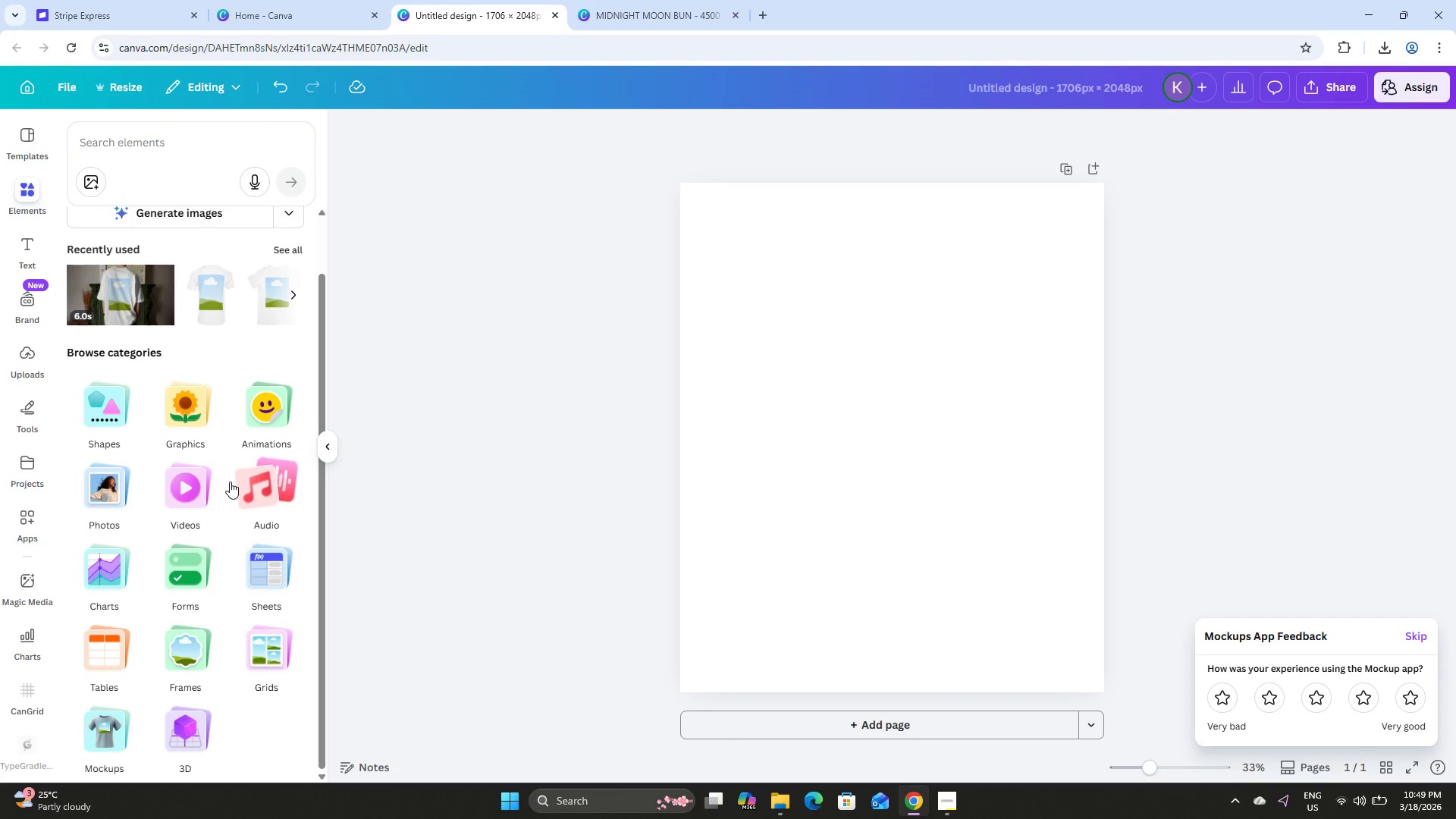 
scroll: coordinate [229, 472], scroll_direction: up, amount: 3.0
 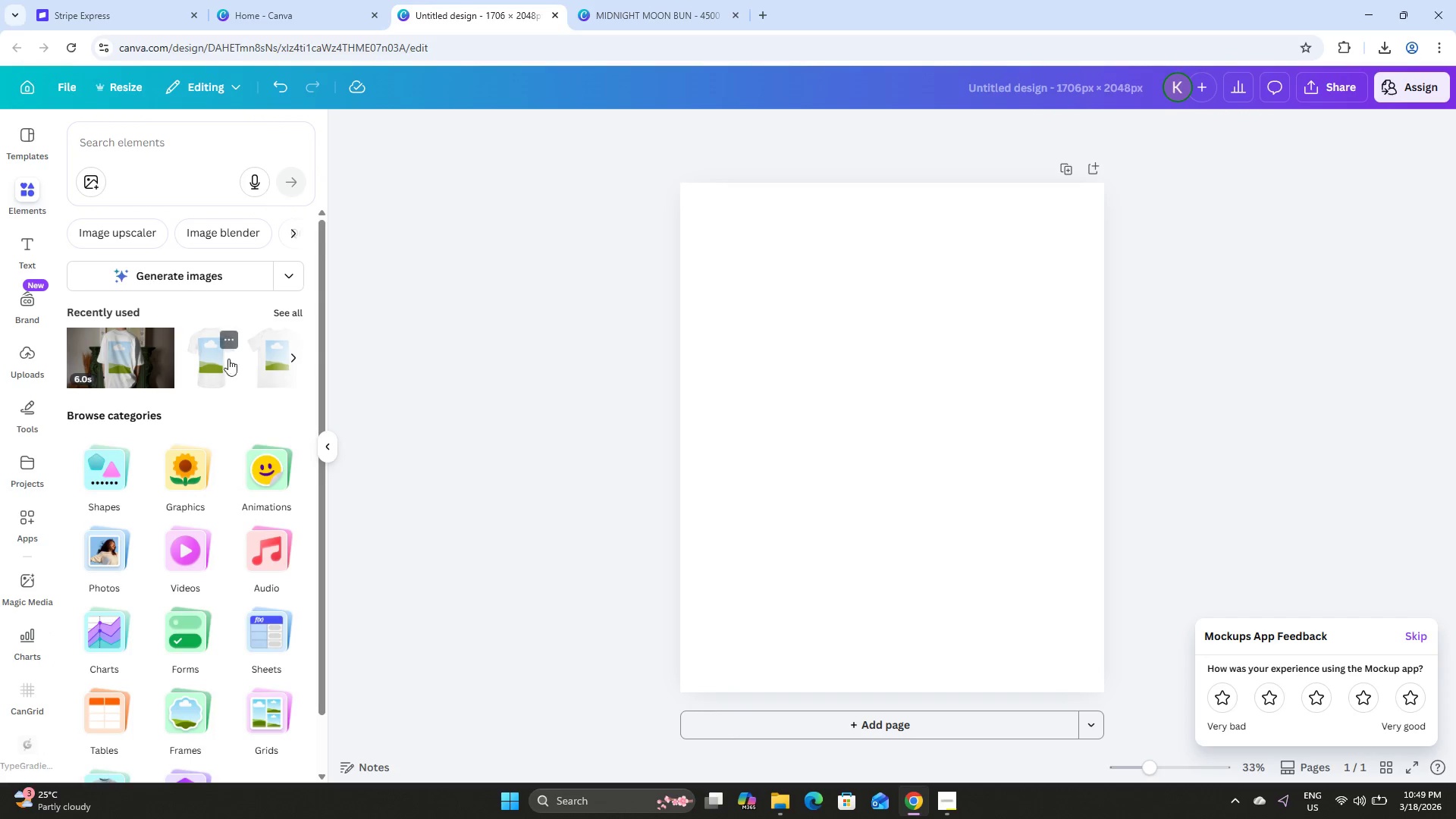 
left_click([127, 357])
 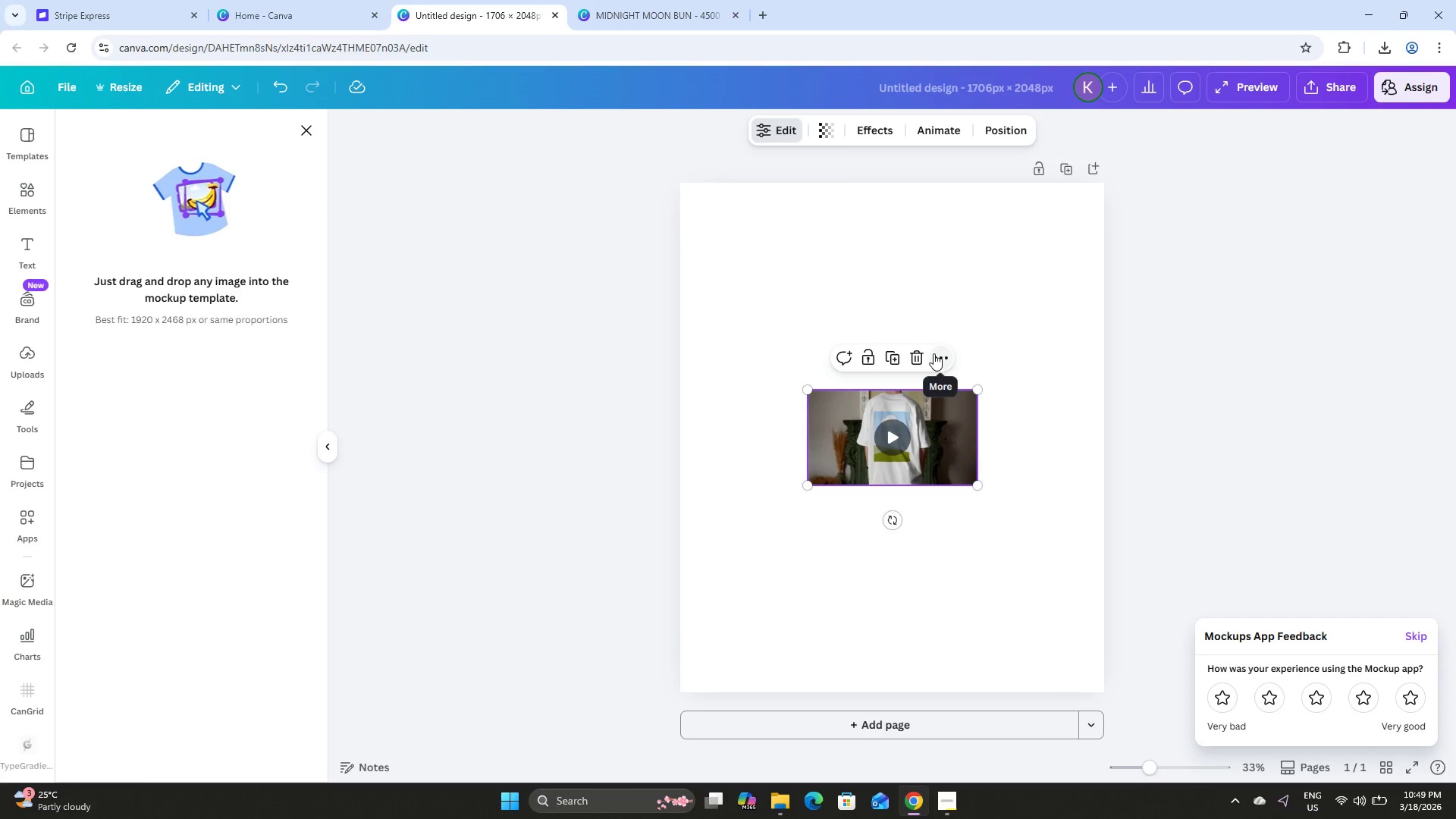 
left_click([799, 121])
 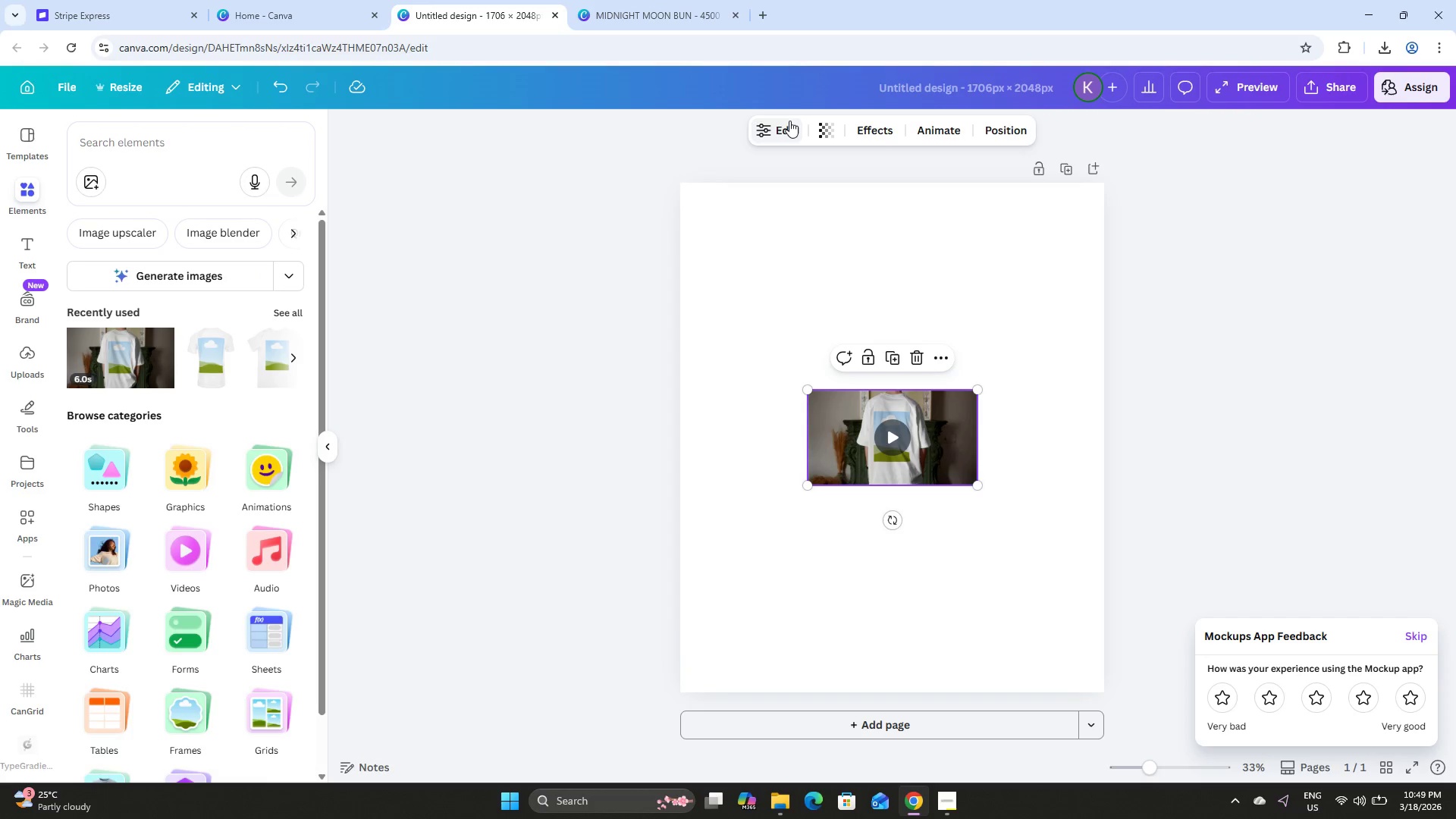 
left_click([789, 121])
 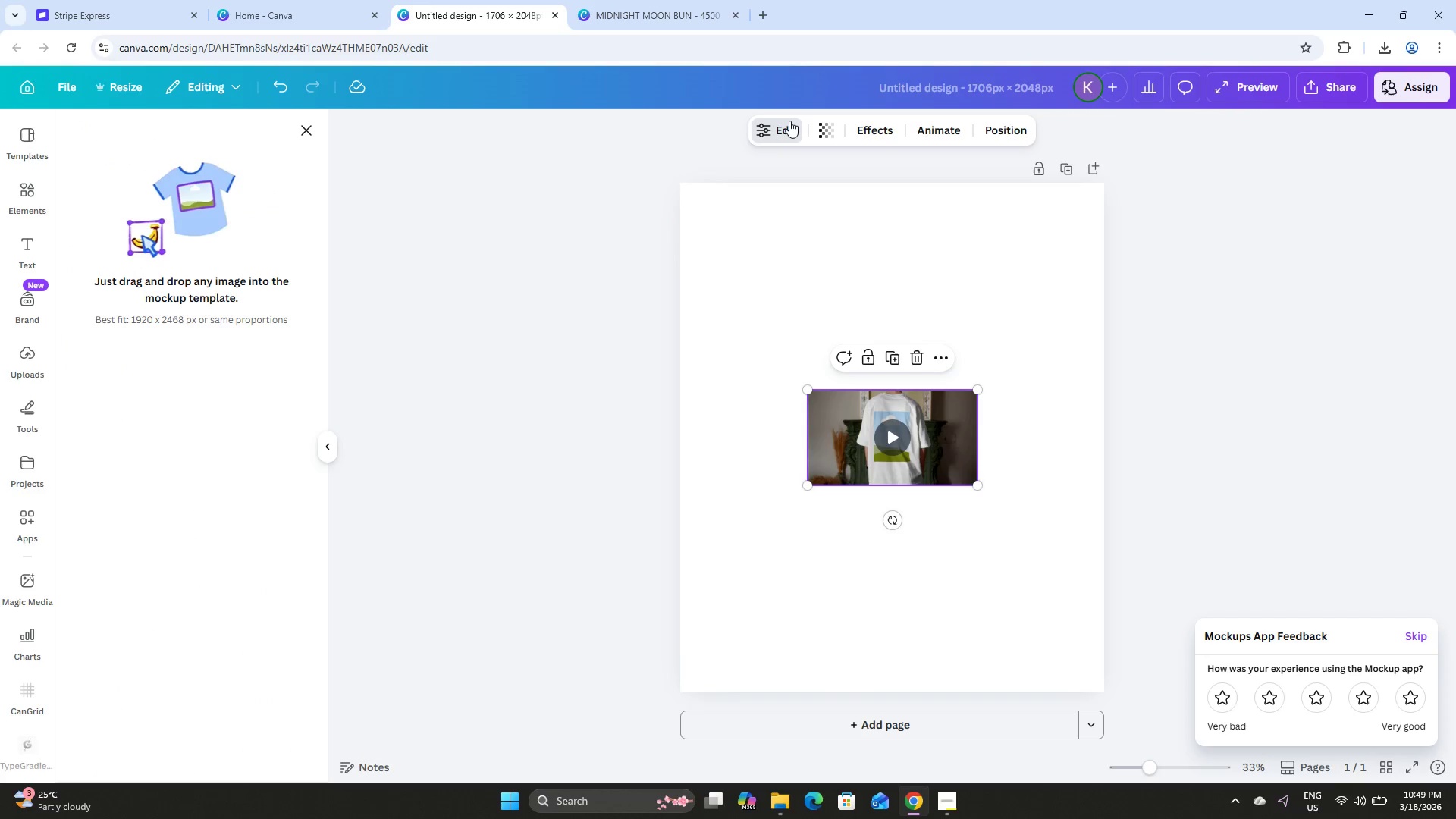 
left_click([789, 121])
 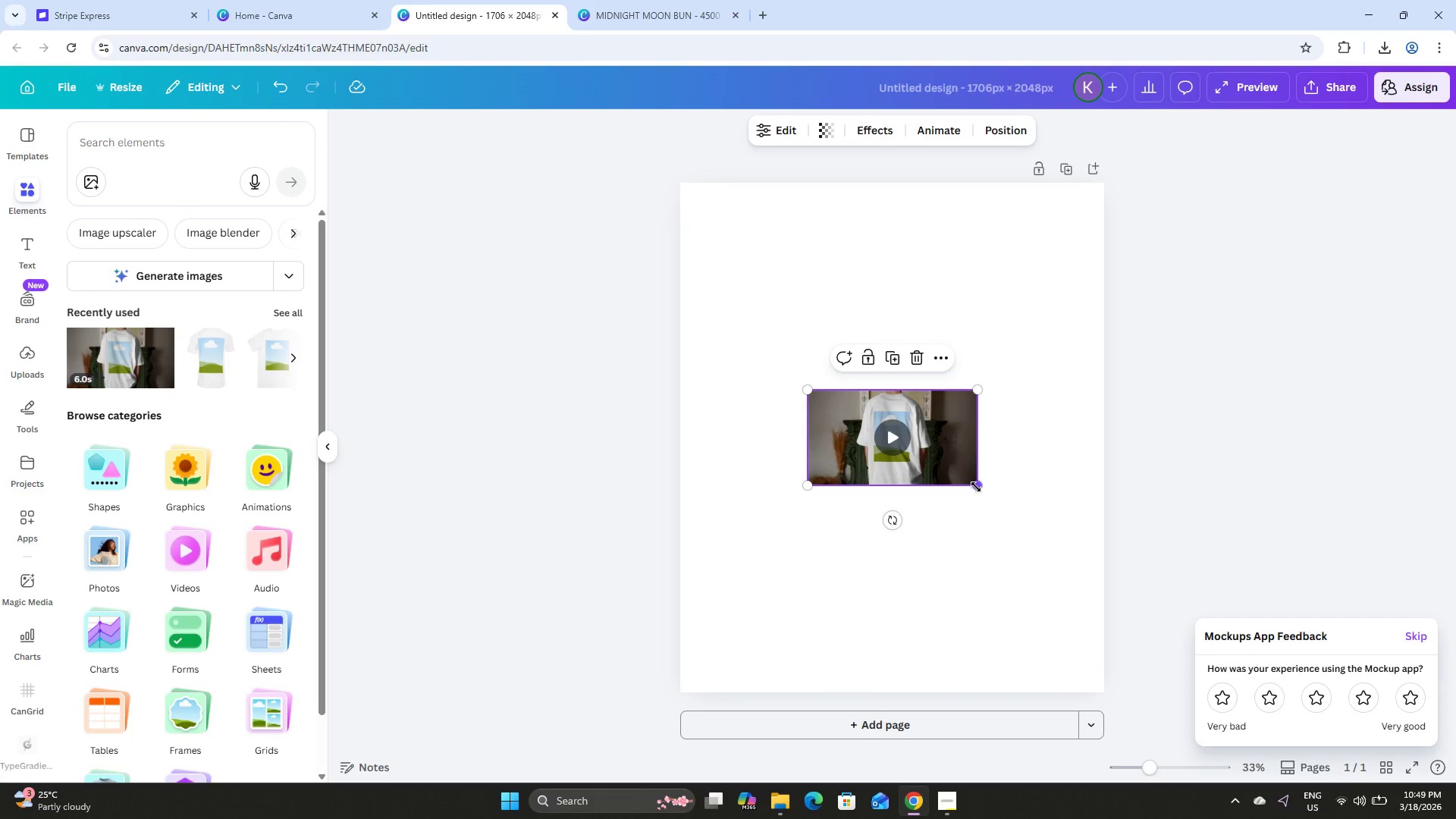 
left_click_drag(start_coordinate=[979, 489], to_coordinate=[1241, 584])
 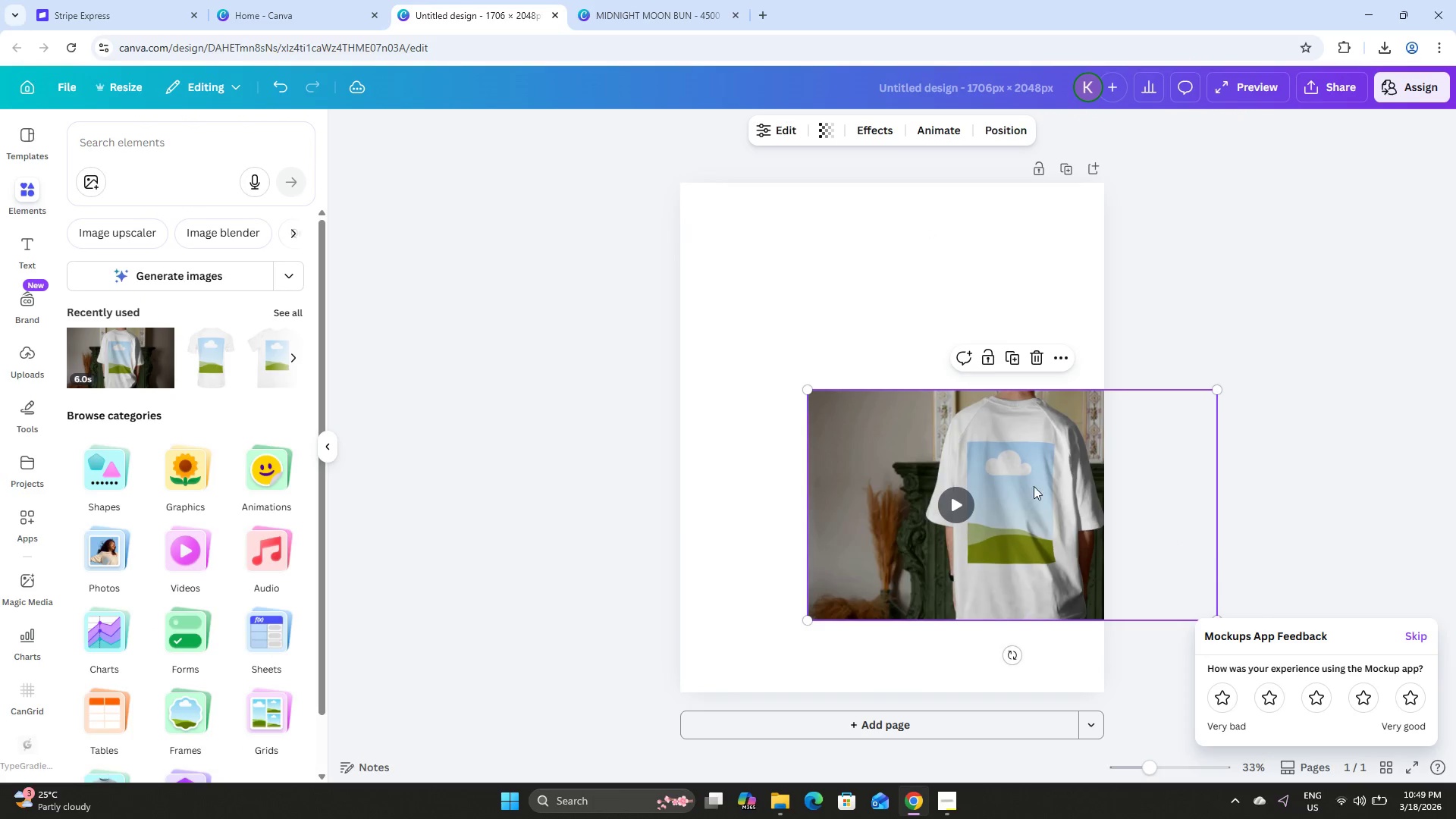 
left_click_drag(start_coordinate=[996, 481], to_coordinate=[883, 411])
 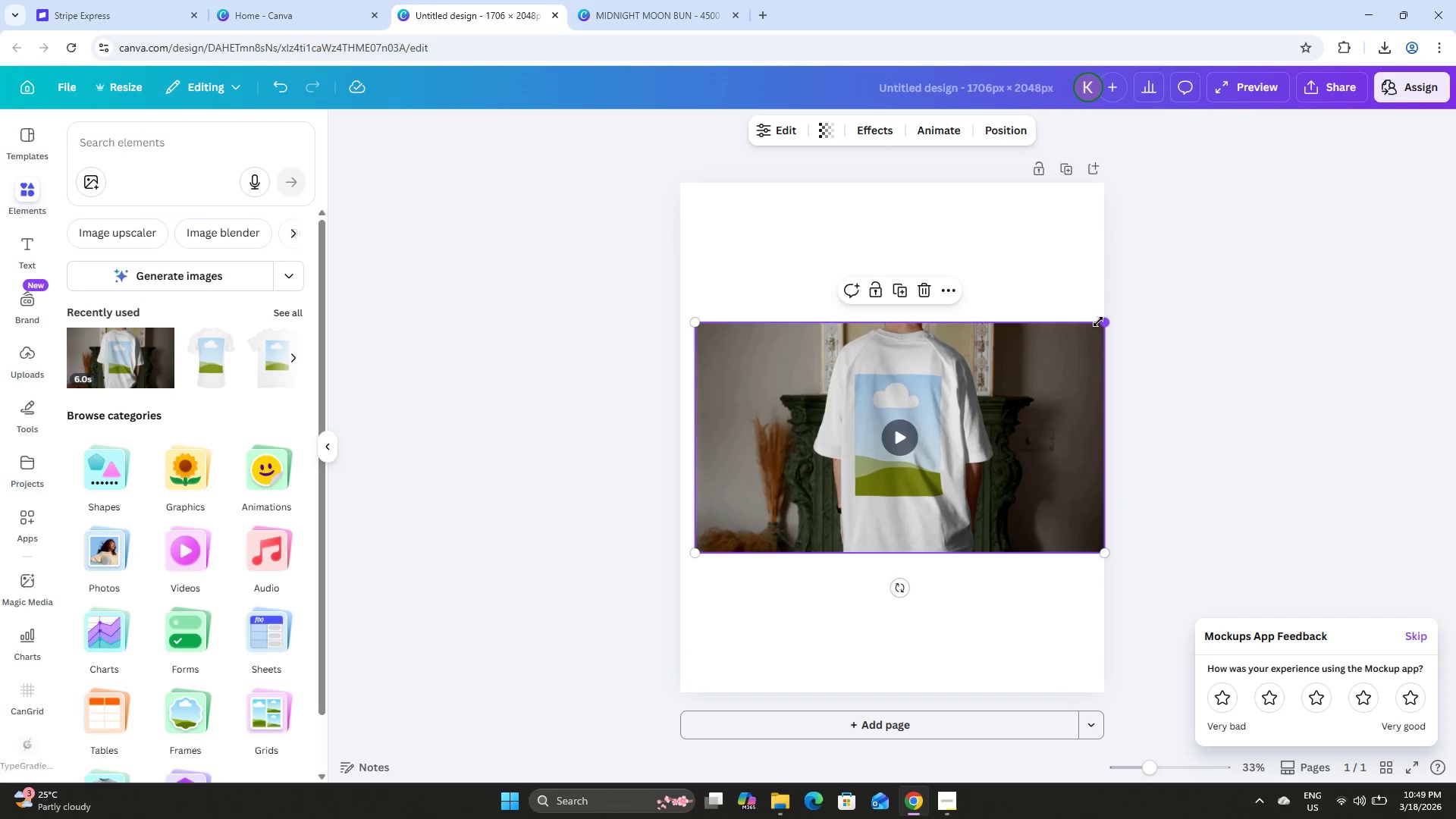 
left_click_drag(start_coordinate=[1102, 322], to_coordinate=[1055, 342])
 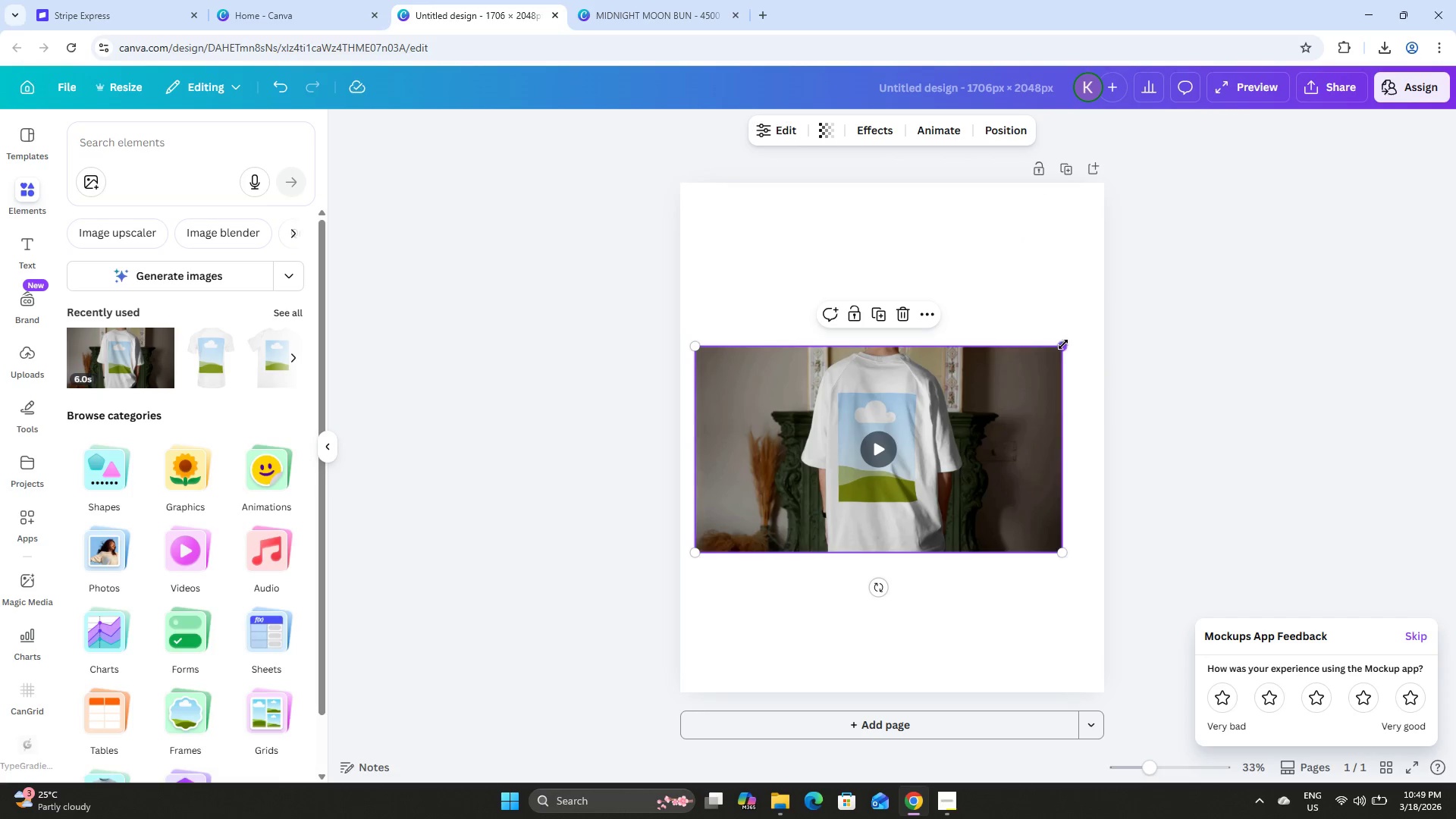 
left_click_drag(start_coordinate=[1063, 344], to_coordinate=[1029, 353])
 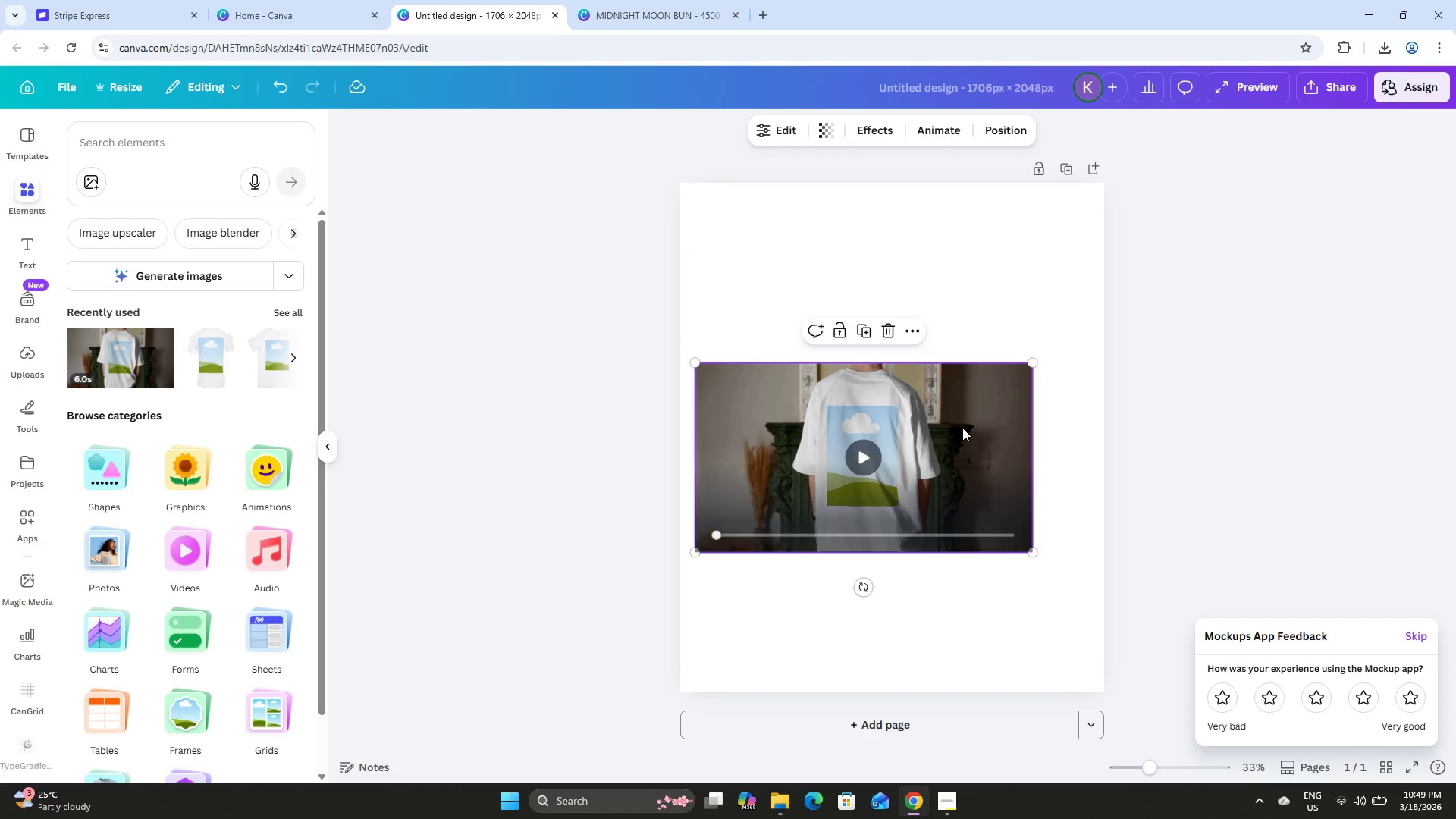 
left_click_drag(start_coordinate=[962, 427], to_coordinate=[989, 424])
 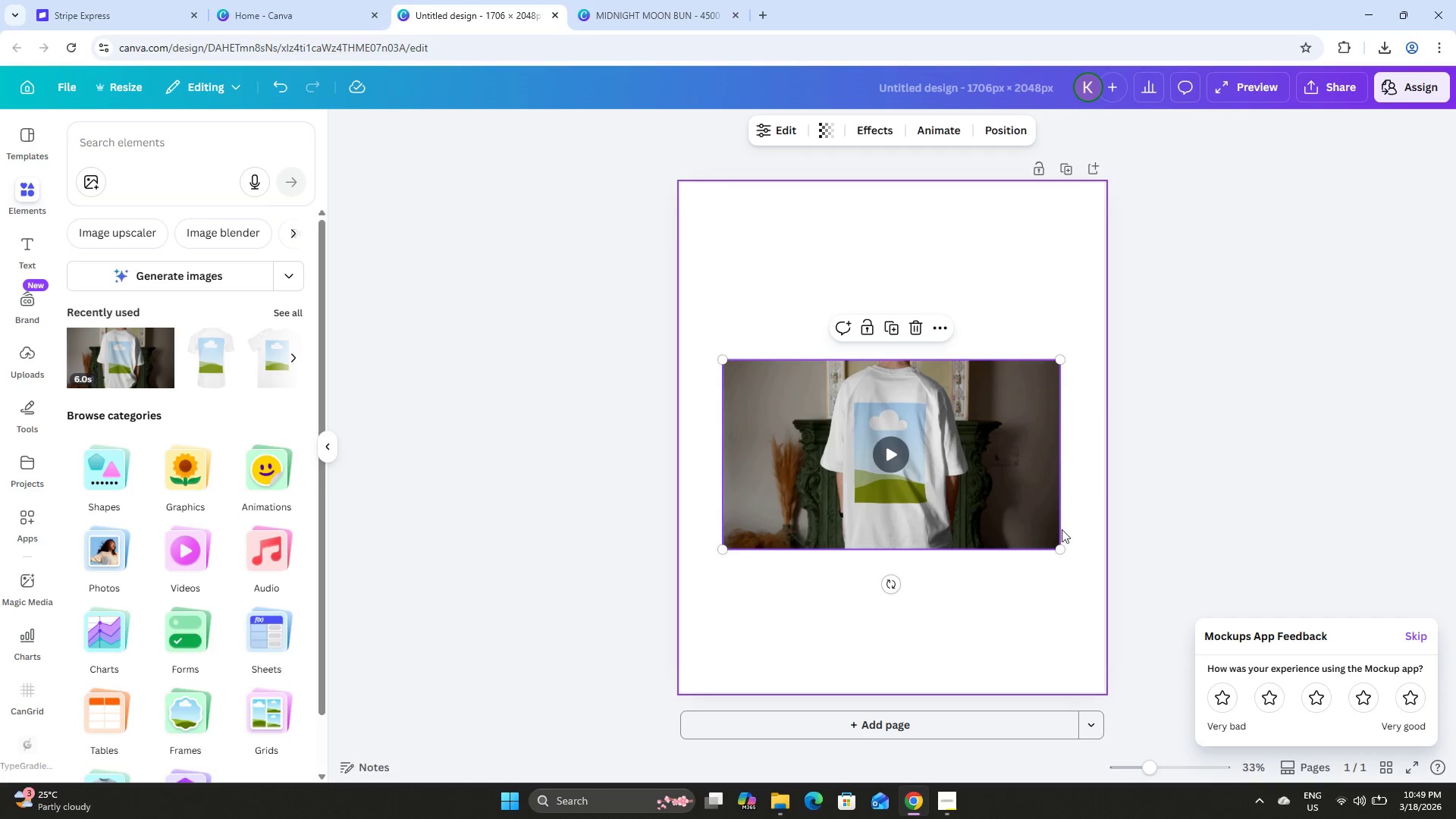 
left_click_drag(start_coordinate=[1061, 546], to_coordinate=[1065, 545])
 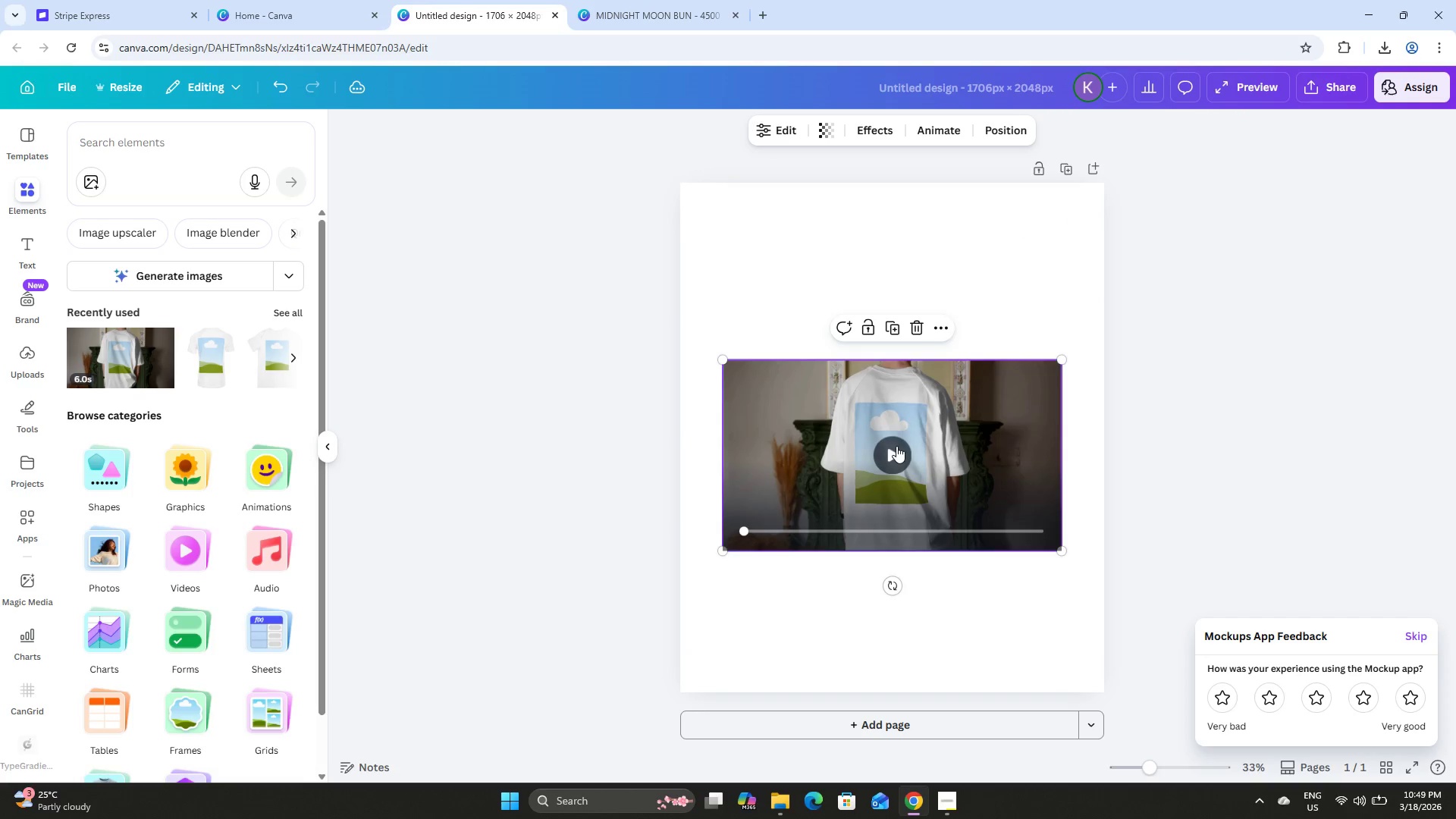 
left_click([896, 446])
 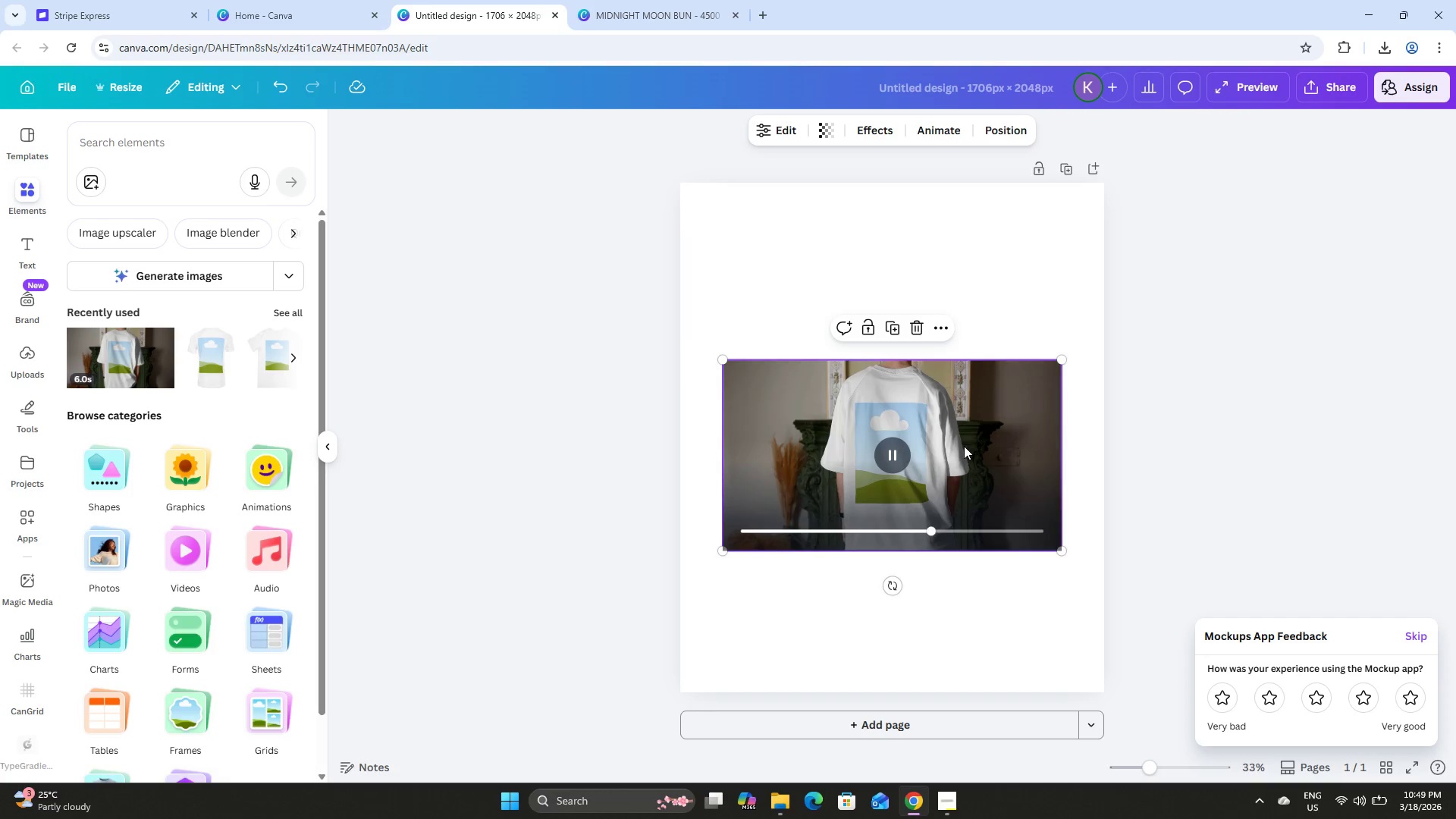 
wait(9.28)
 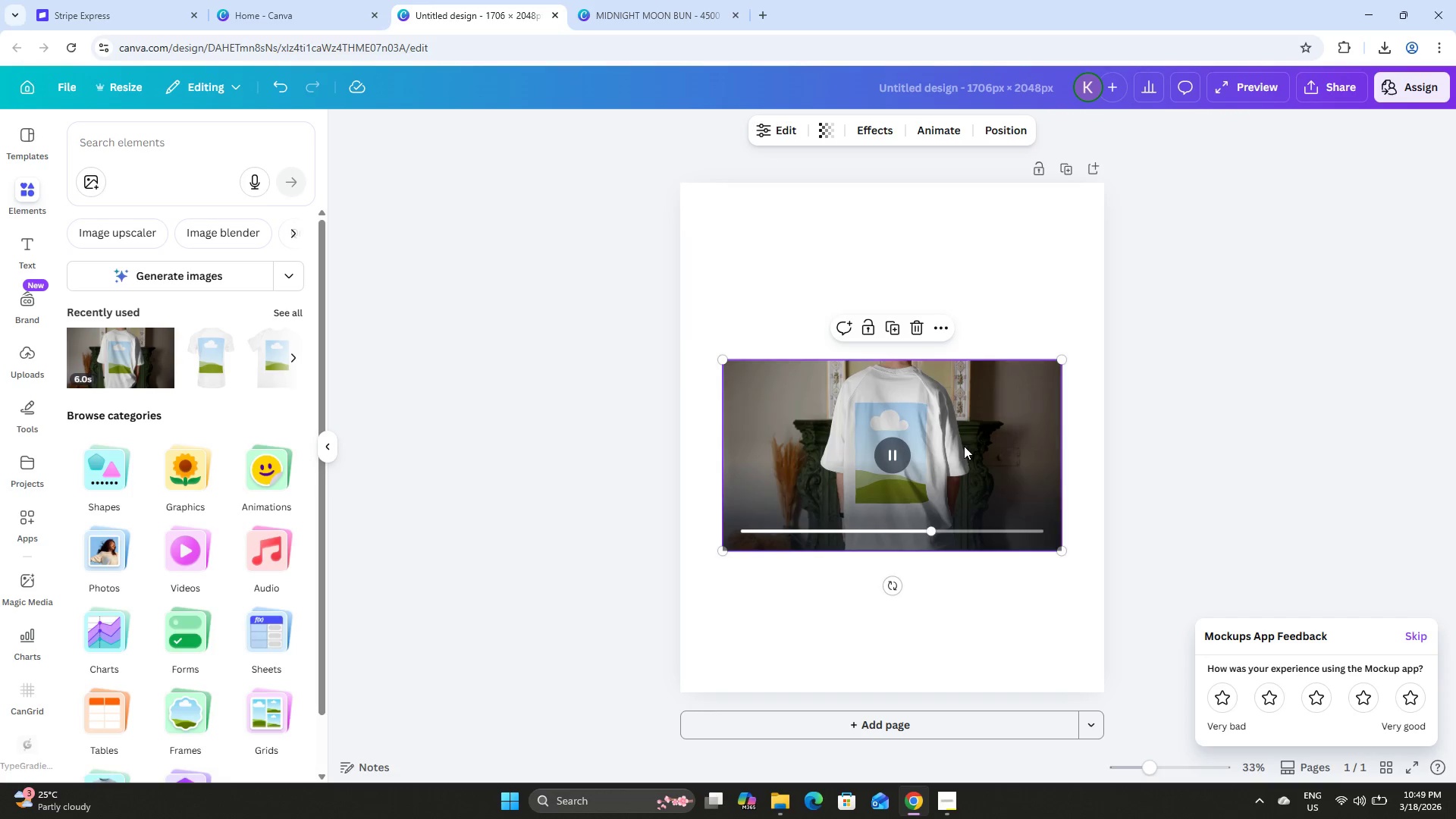 
left_click([943, 325])
 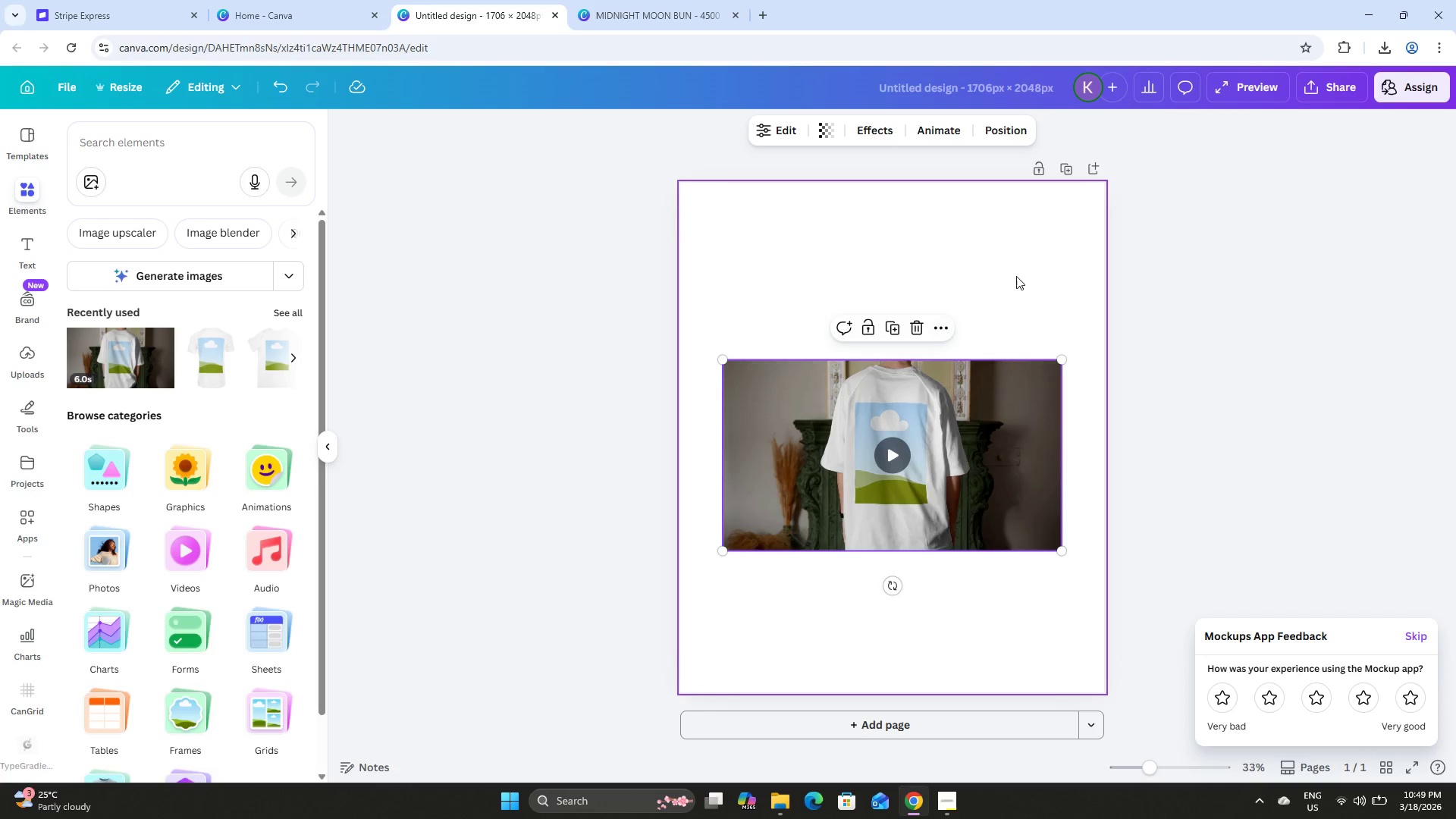 
double_click([1026, 268])
 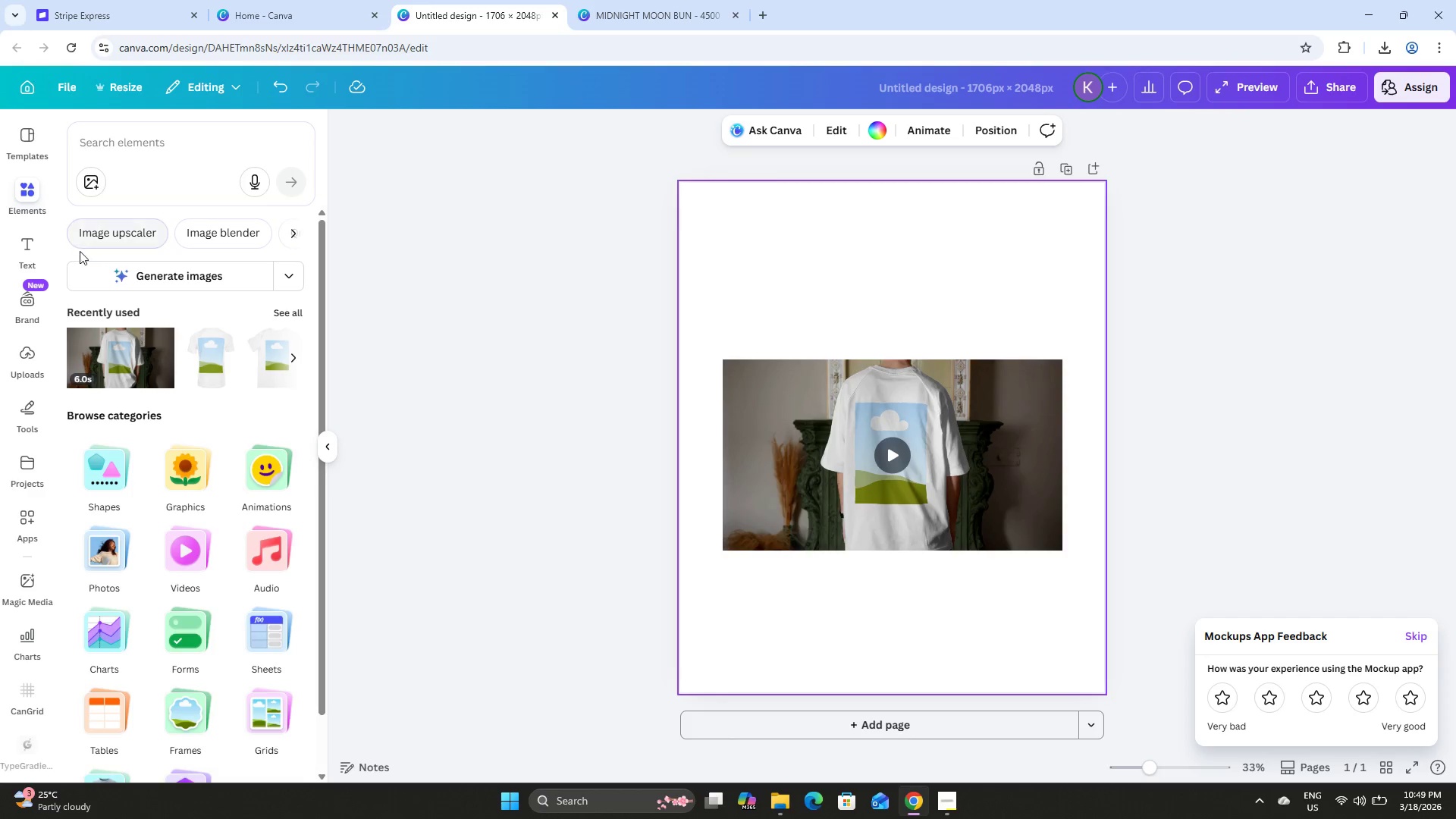 
left_click([29, 359])
 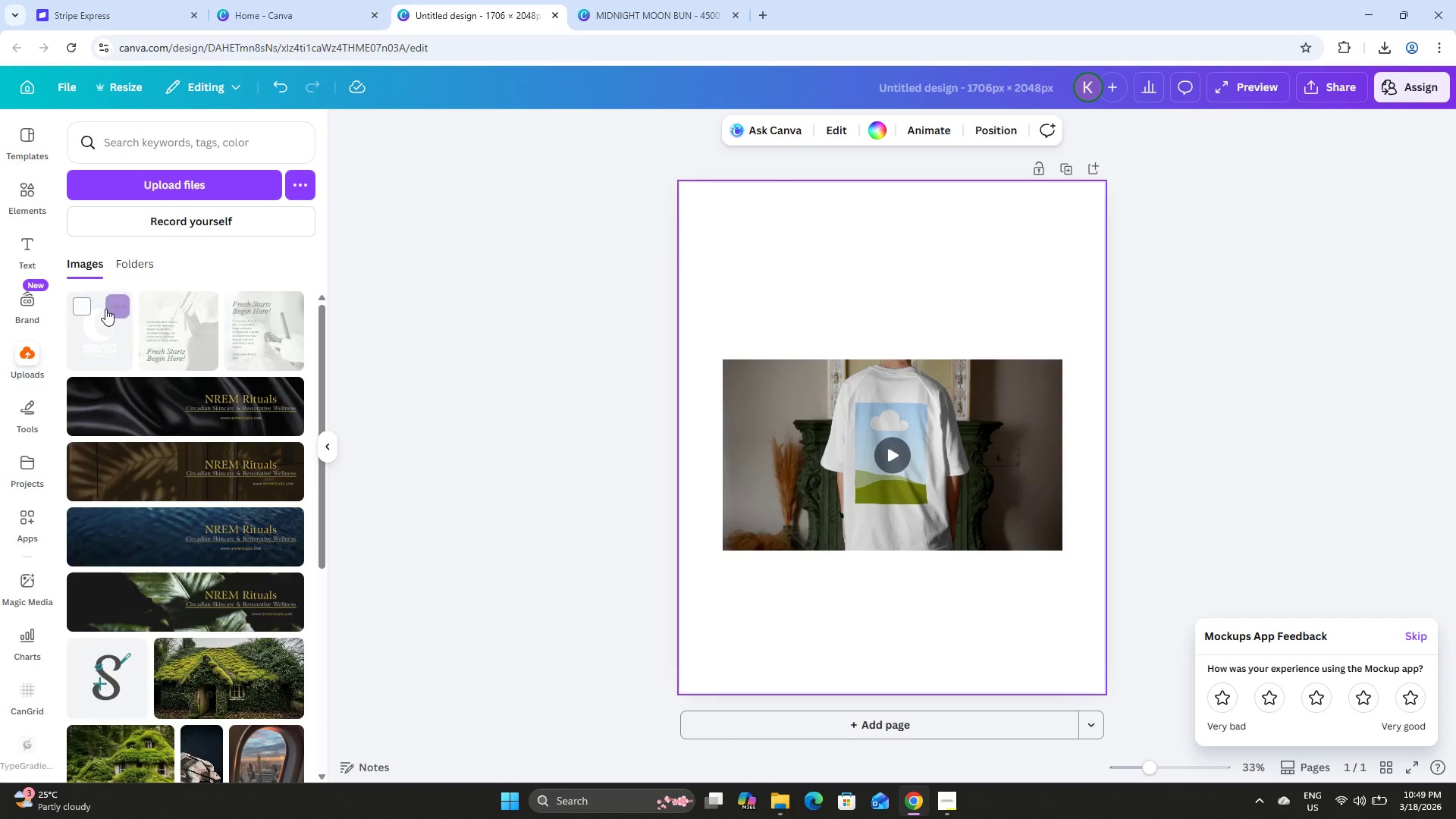 
left_click_drag(start_coordinate=[102, 306], to_coordinate=[899, 420])
 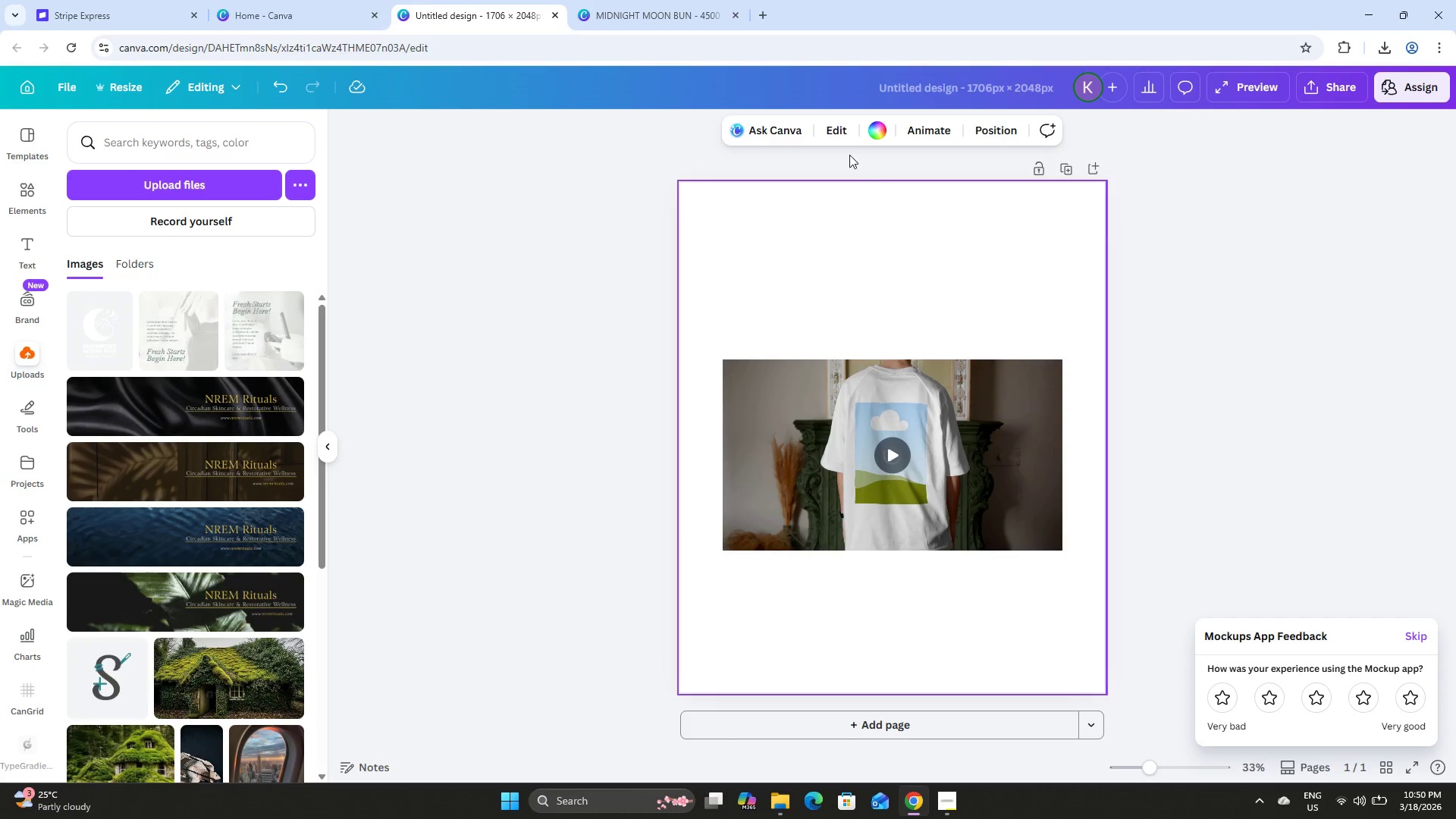 
left_click([833, 124])
 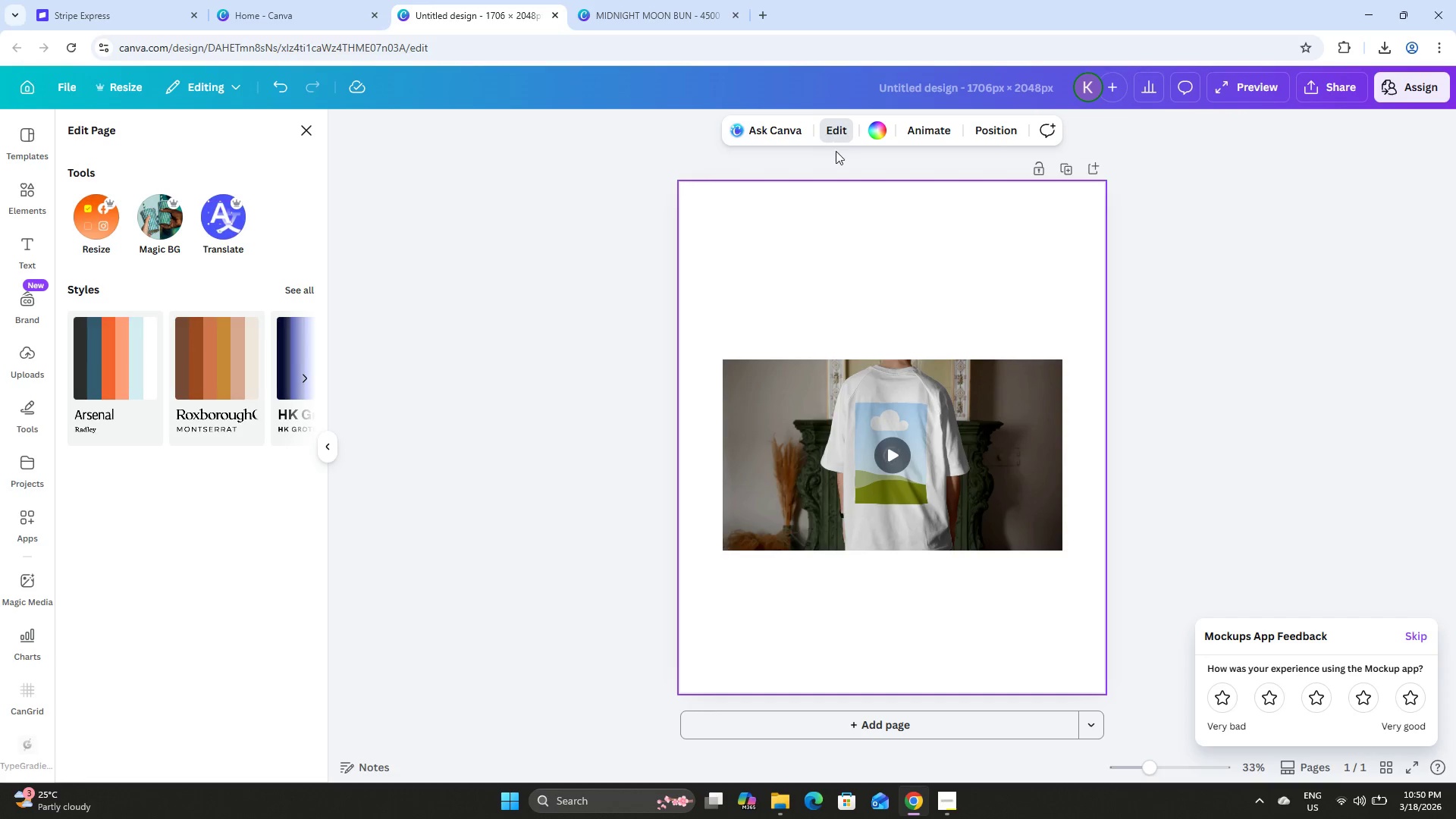 
left_click([984, 374])
 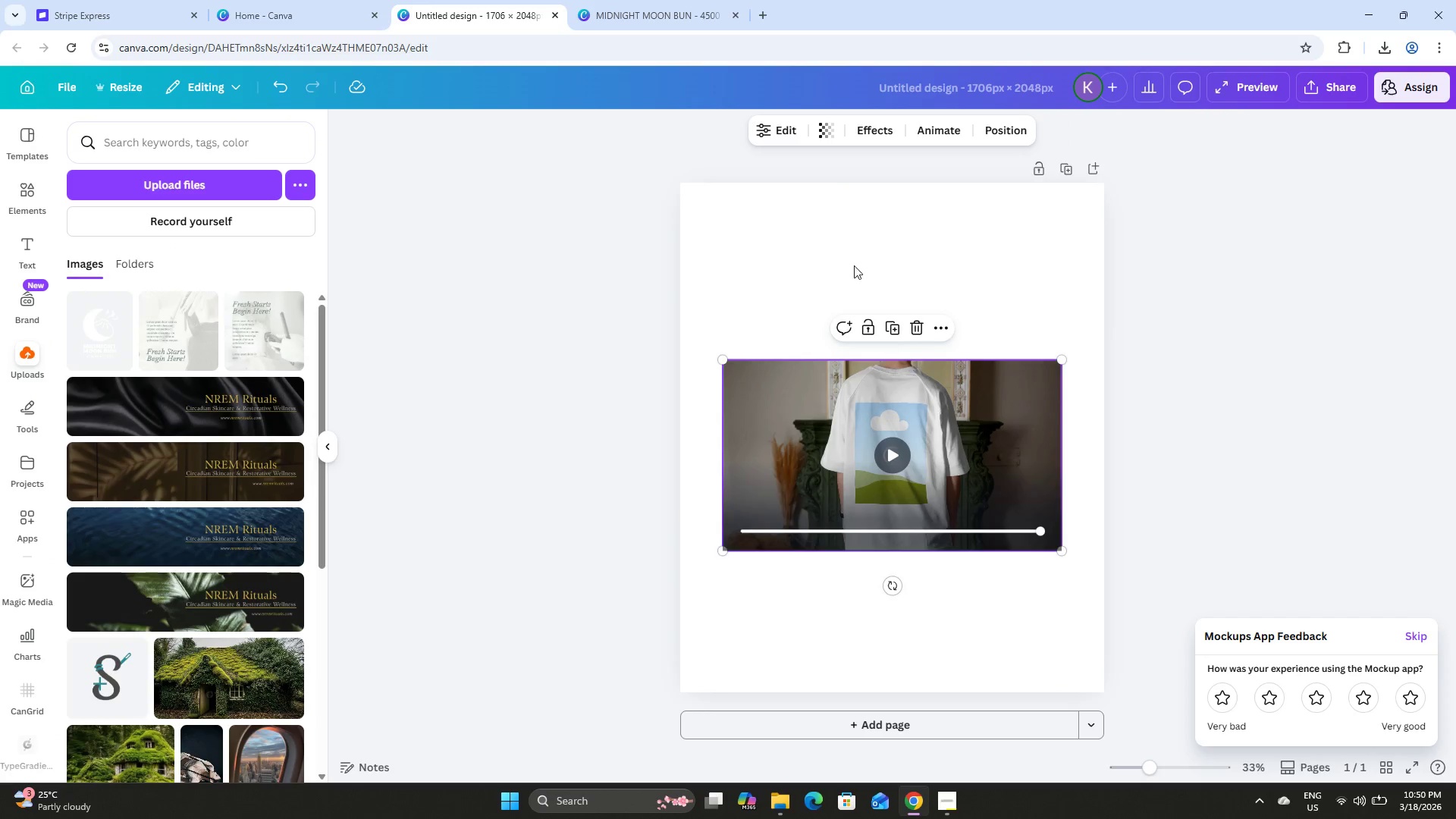 
left_click([777, 130])
 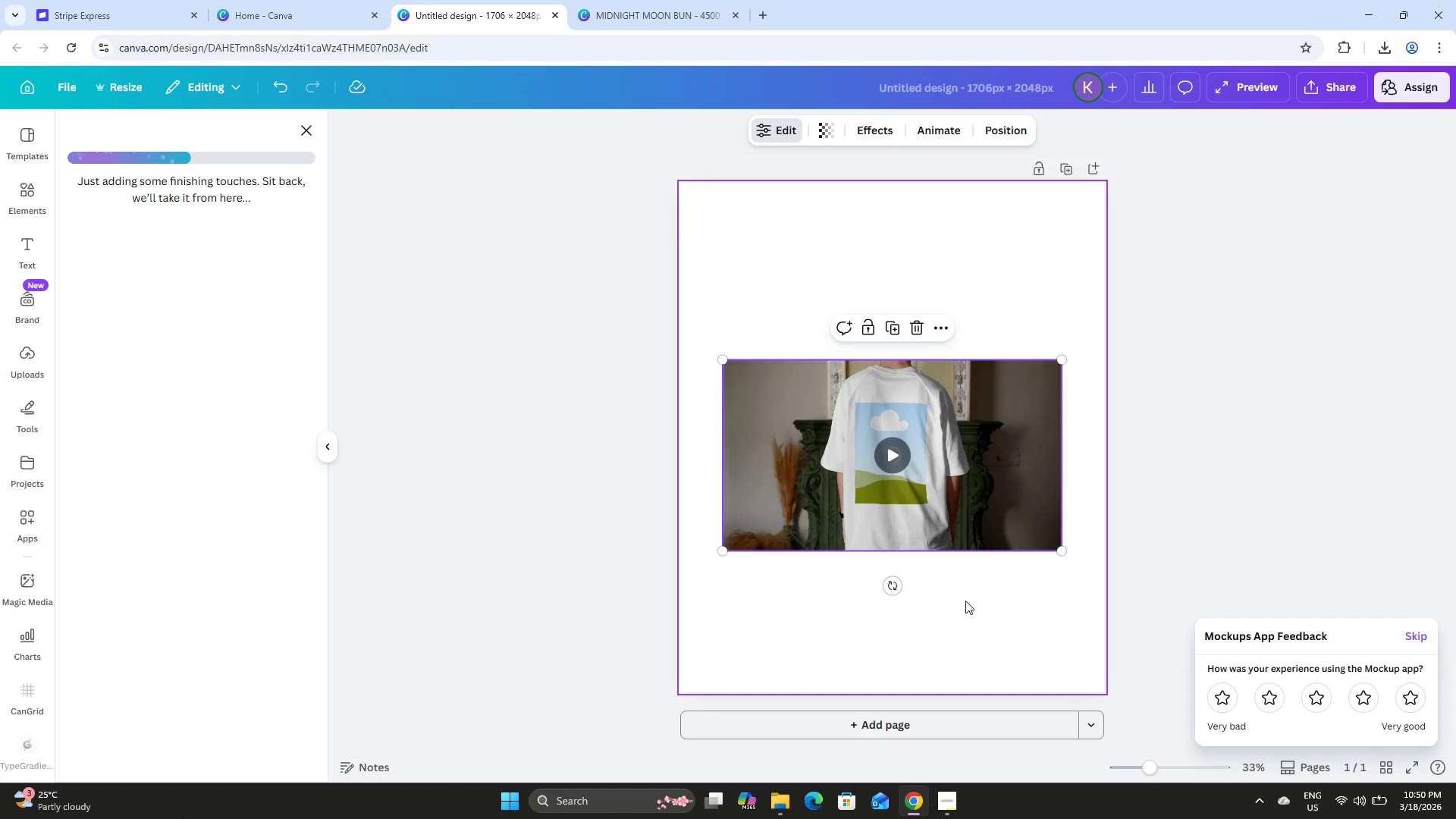 
wait(5.06)
 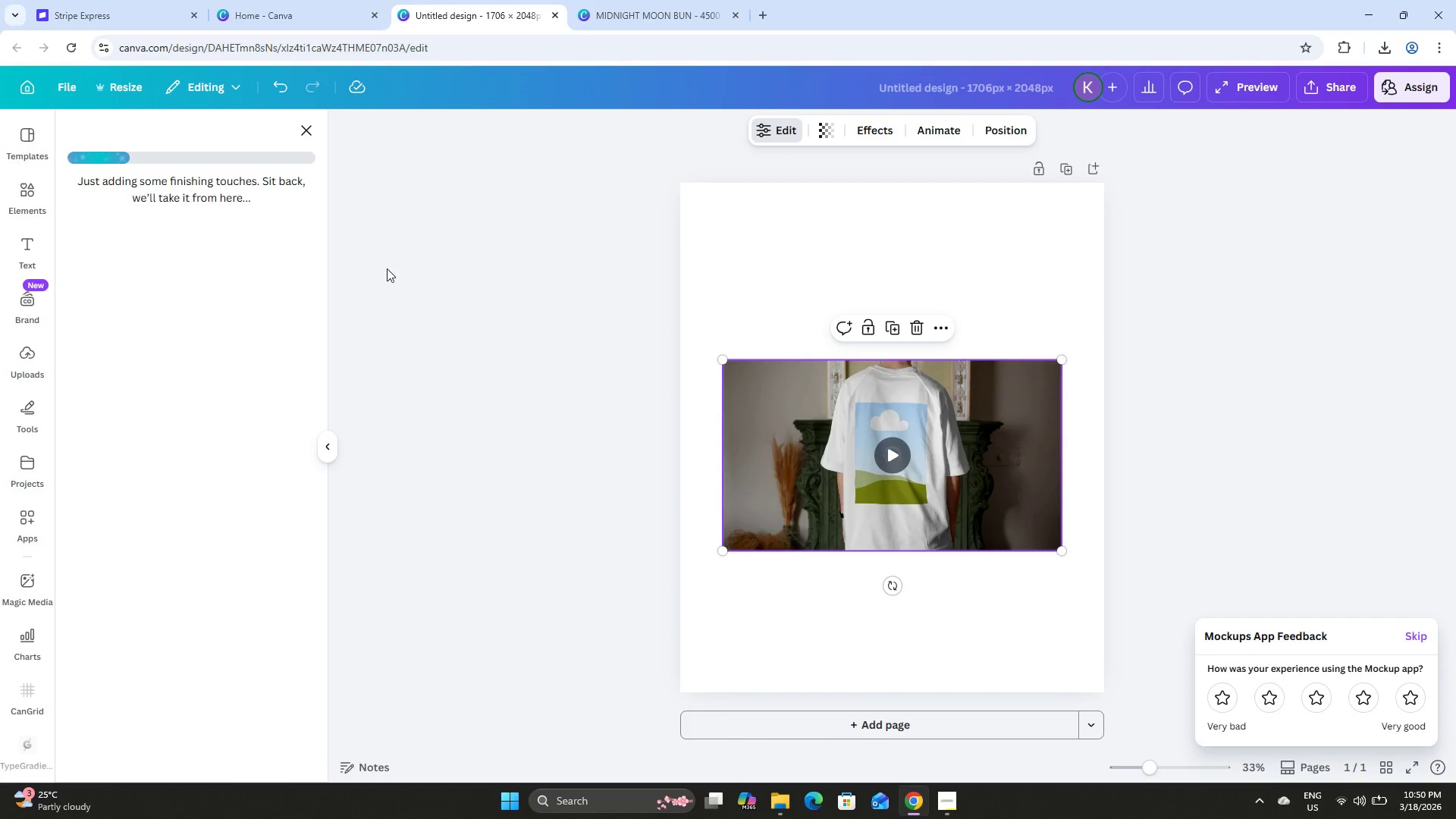 
scroll: coordinate [965, 601], scroll_direction: up, amount: 8.0
 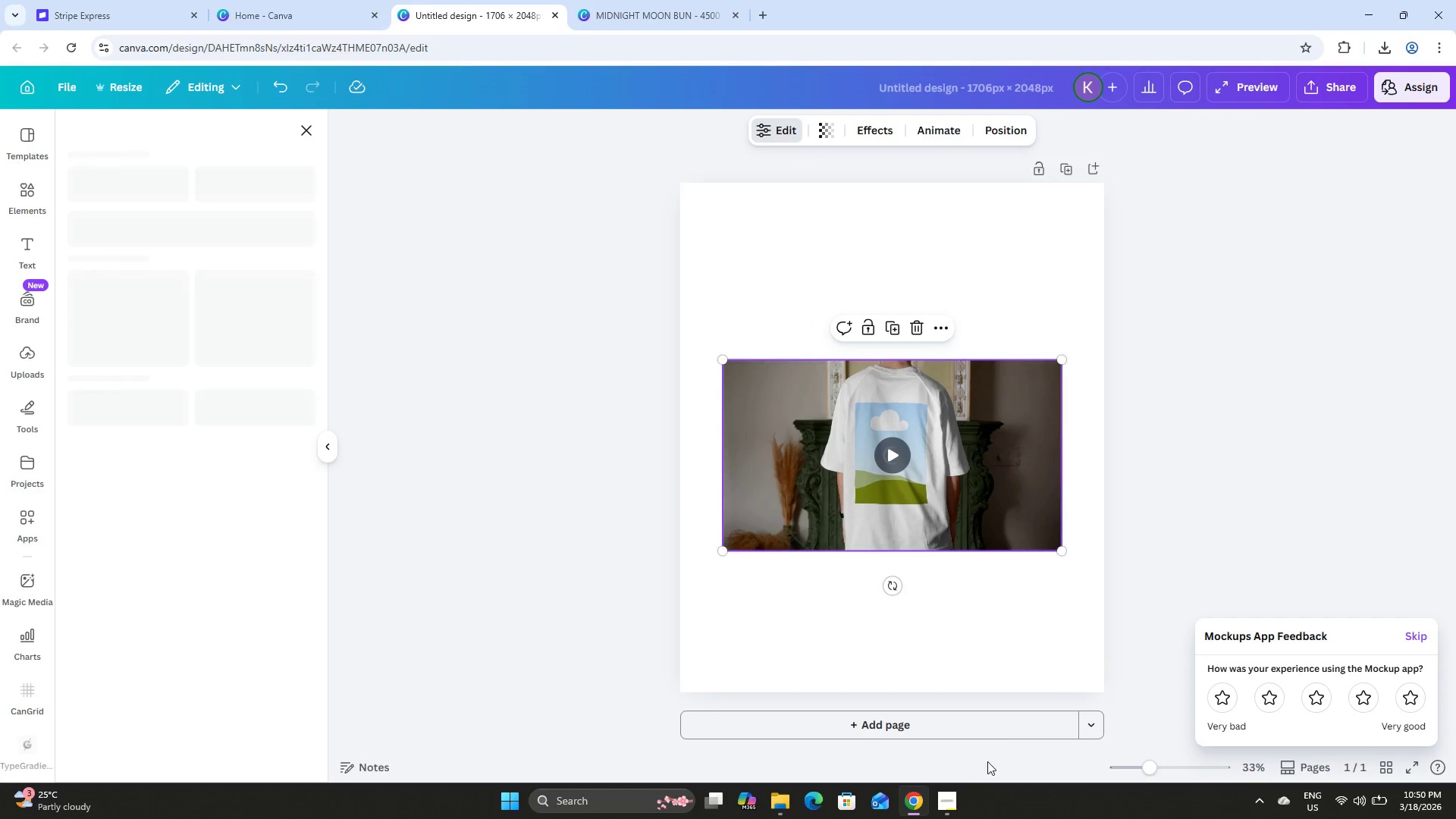 
left_click([944, 799])
 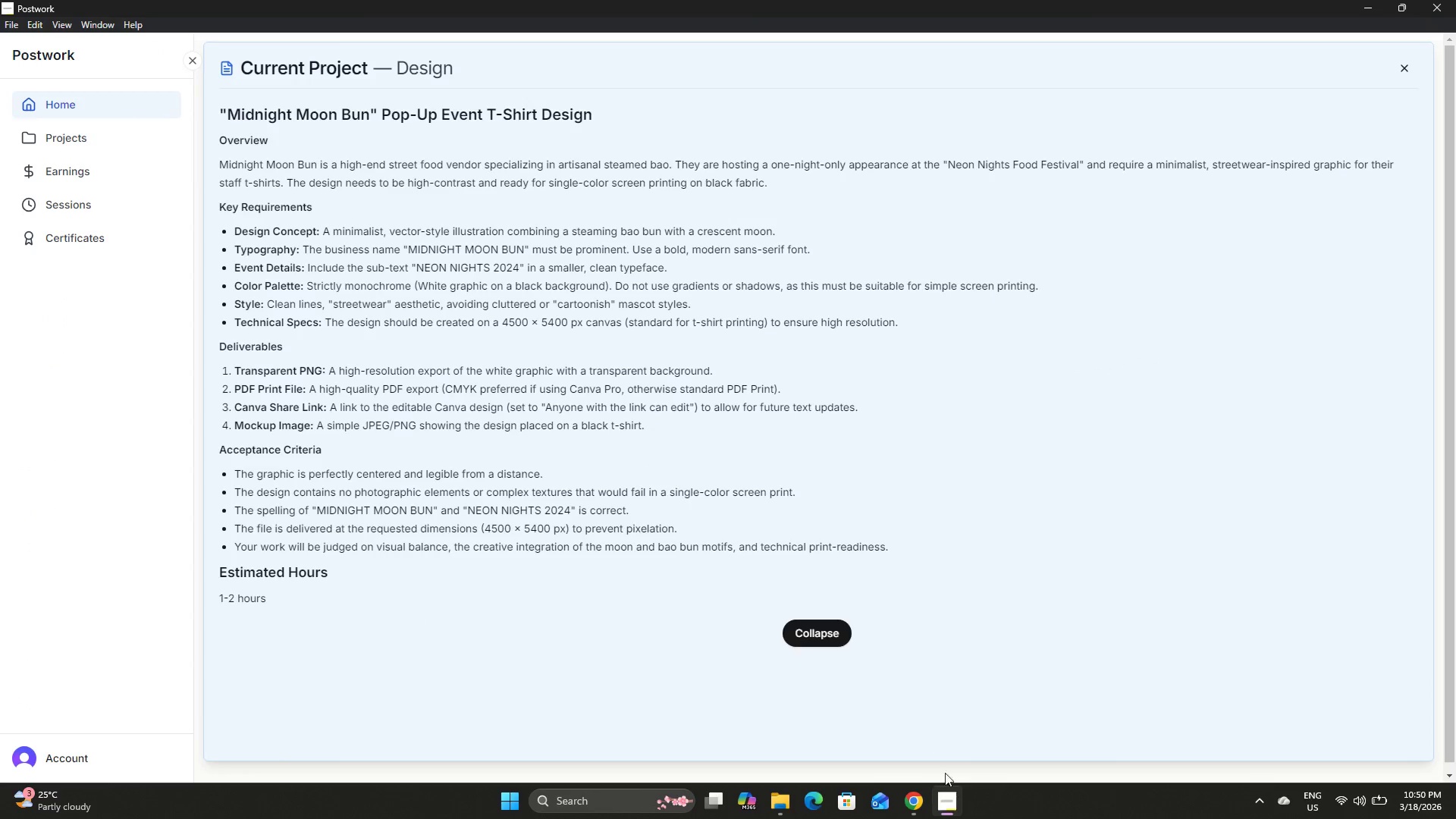 
left_click([914, 805])
 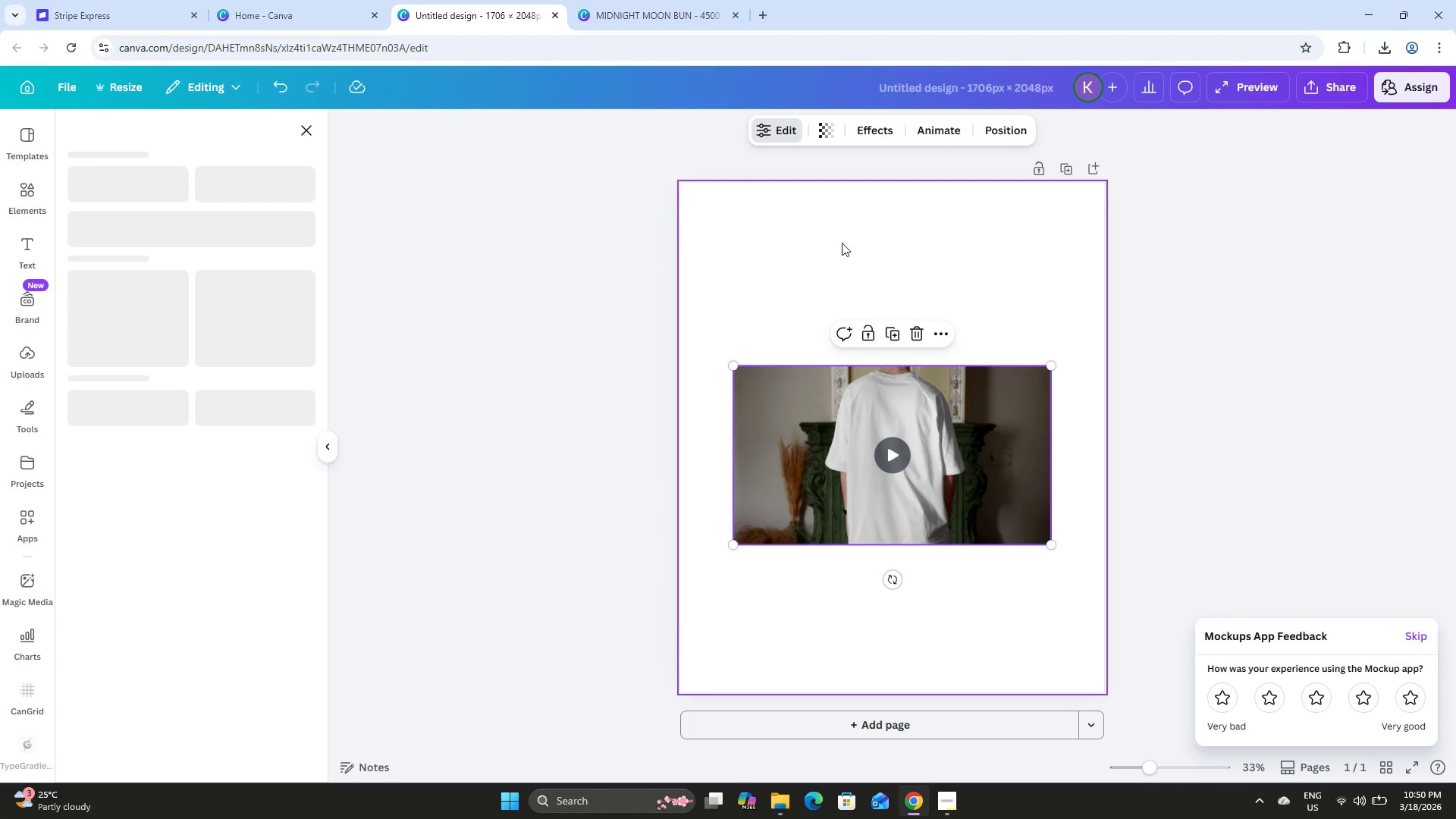 
wait(6.17)
 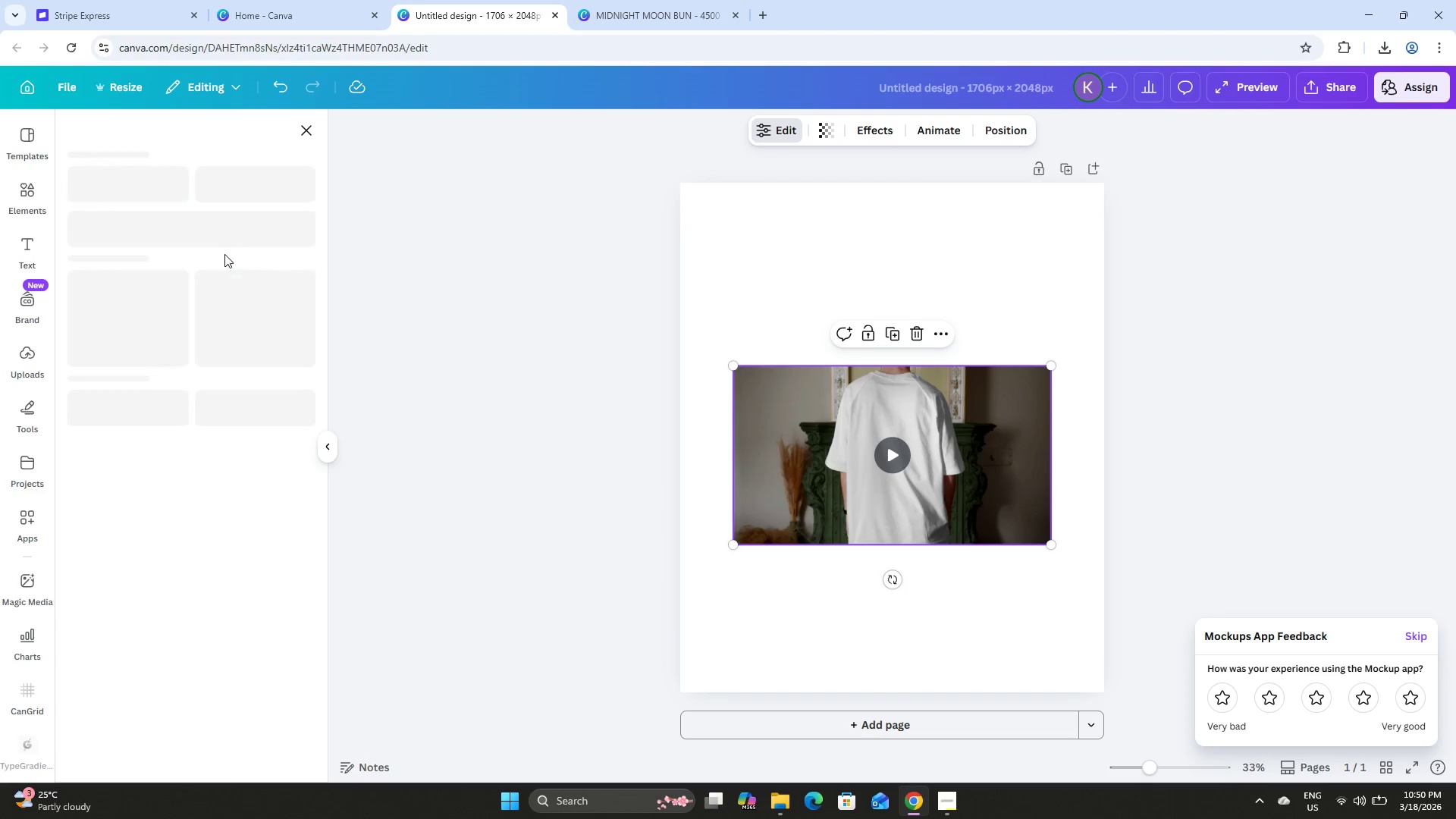 
left_click([942, 808])